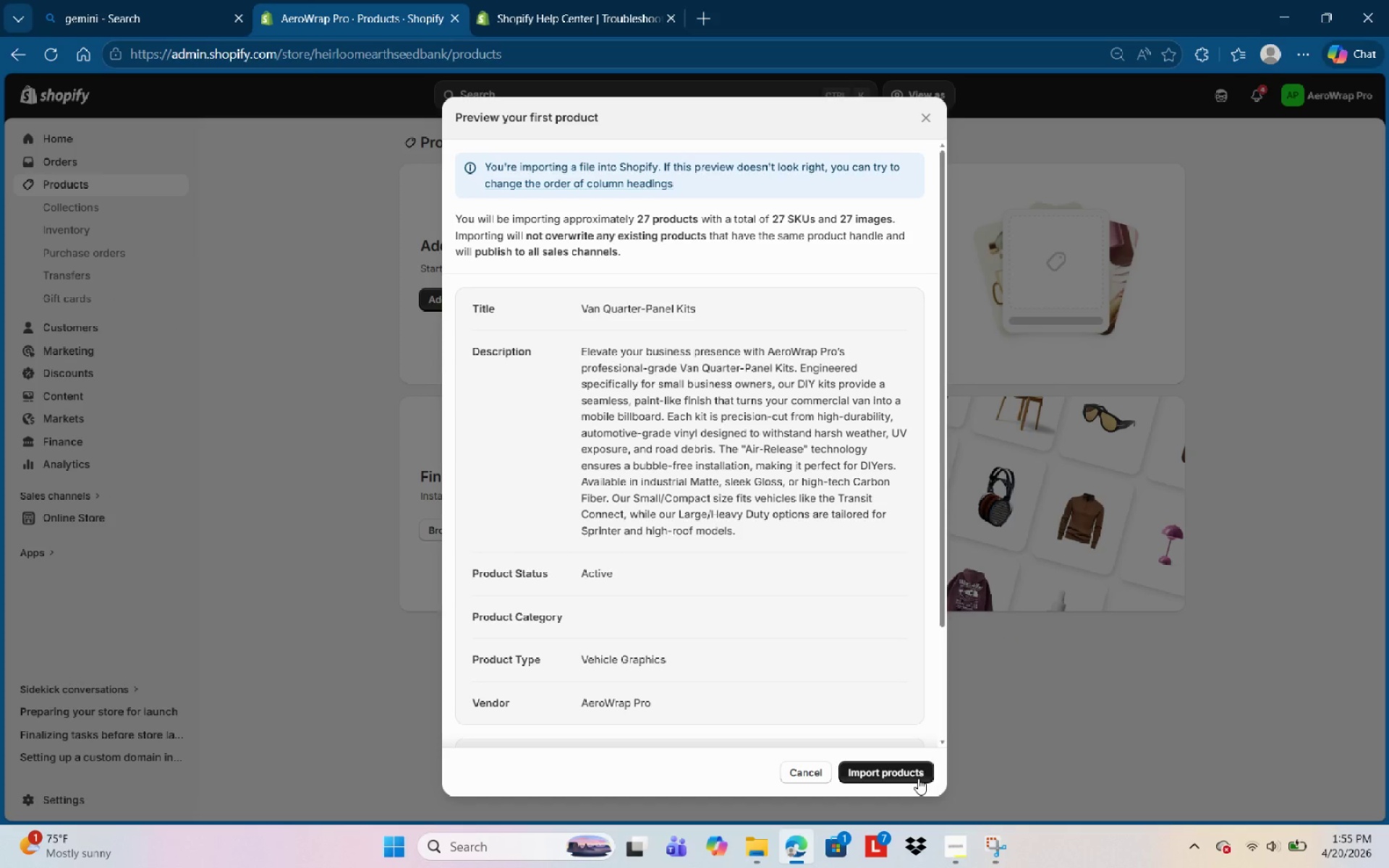 
left_click([918, 779])
 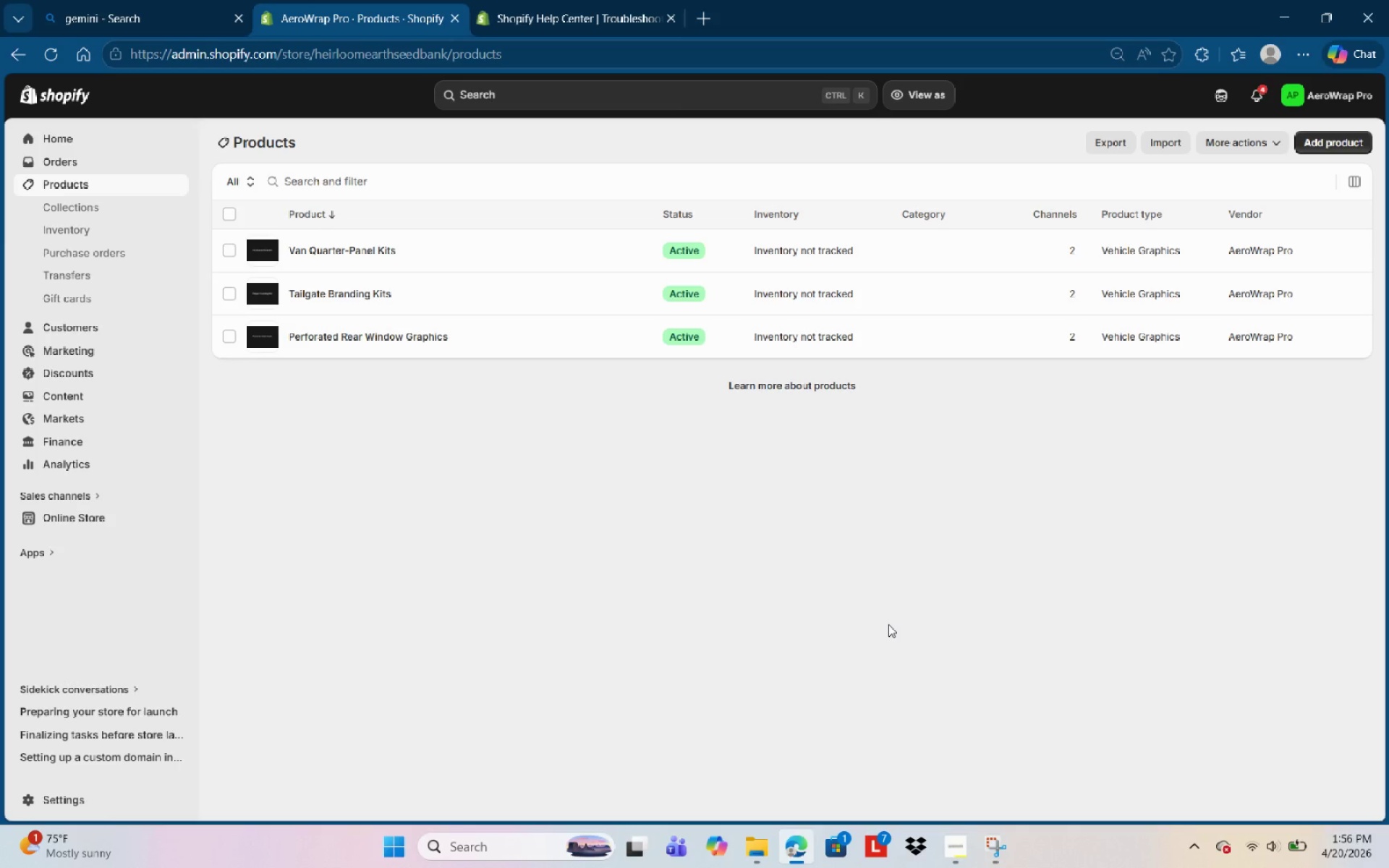 
wait(33.44)
 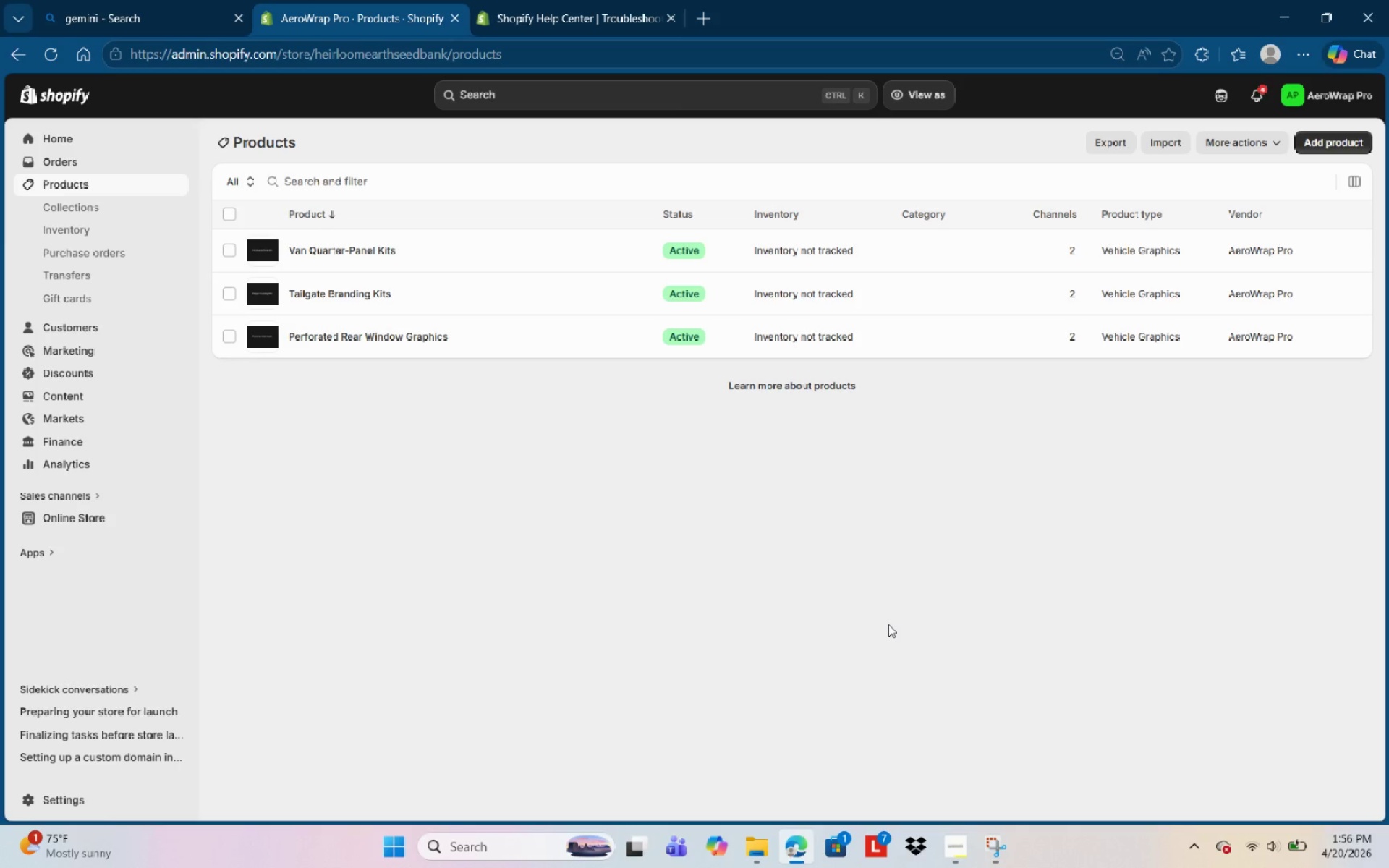 
left_click([321, 244])
 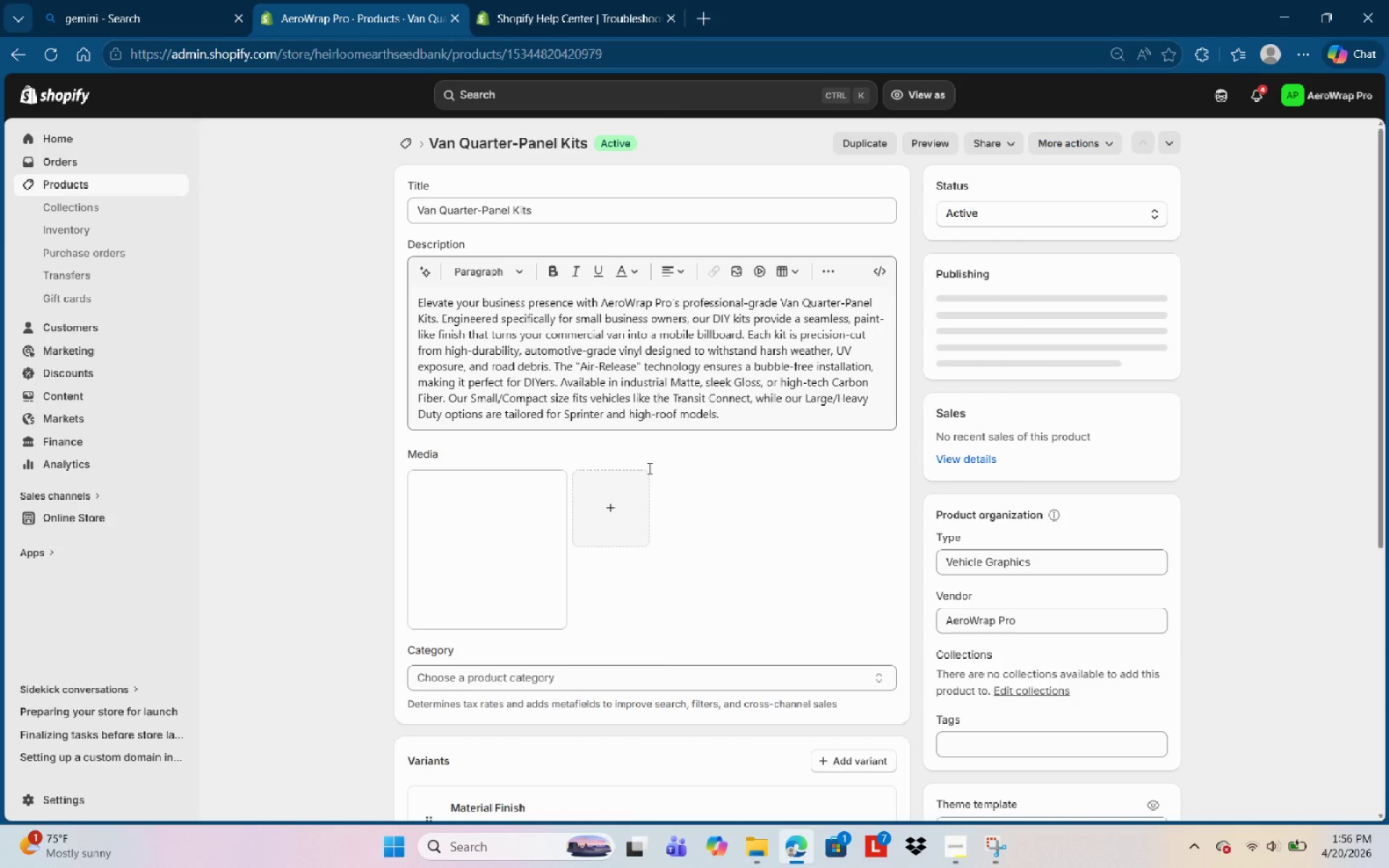 
scroll: coordinate [656, 516], scroll_direction: down, amount: 7.0
 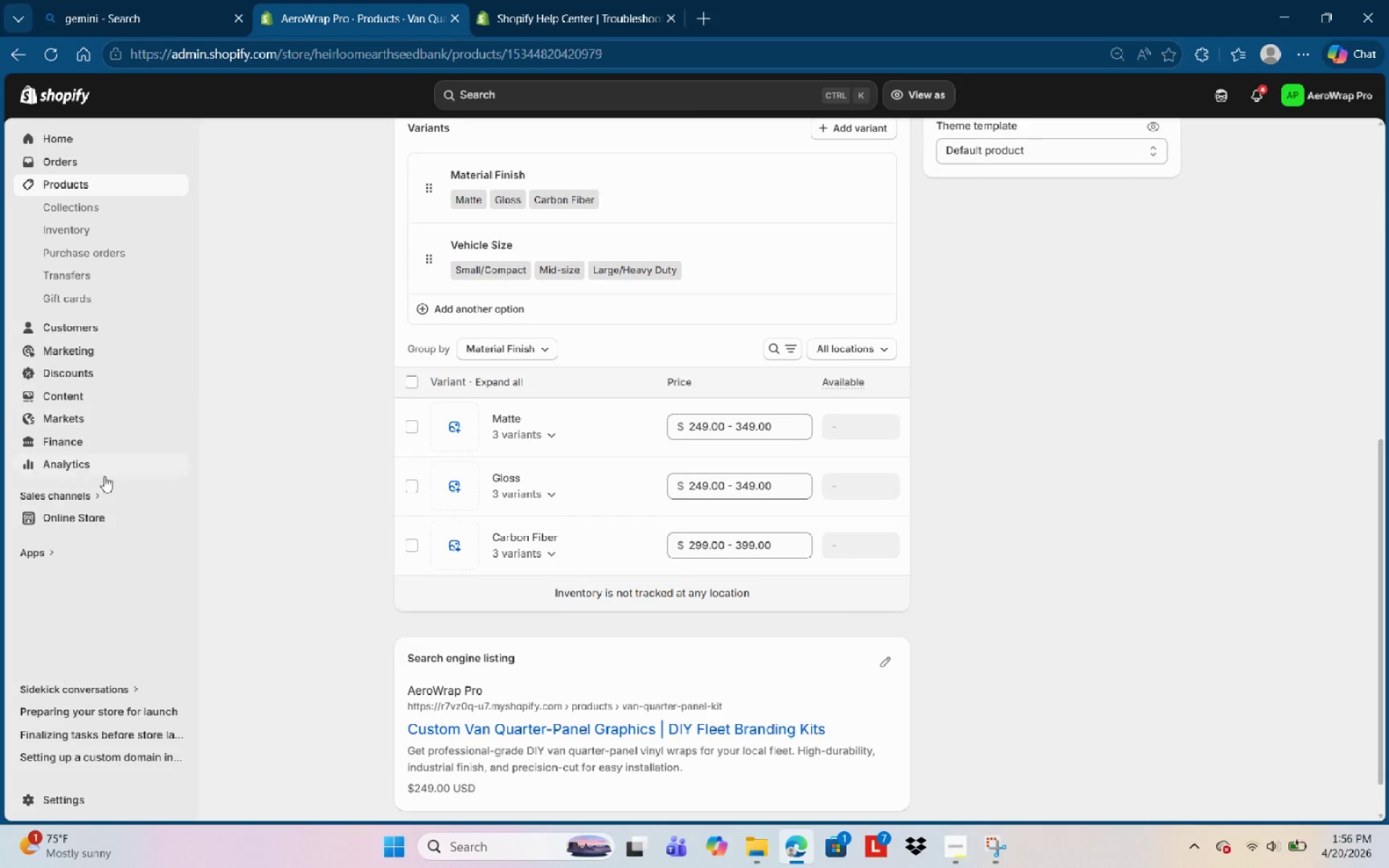 
left_click([88, 509])
 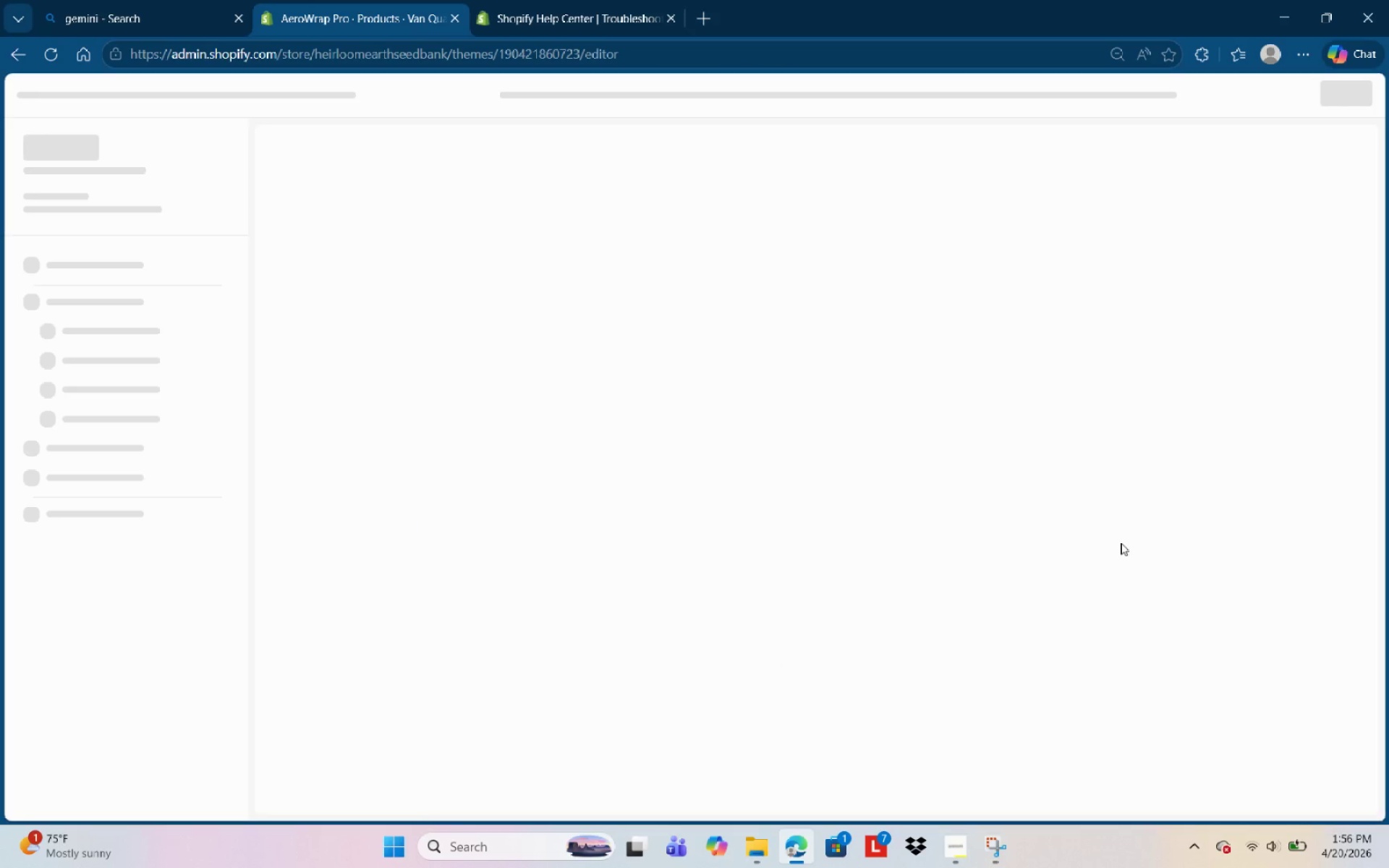 
wait(6.86)
 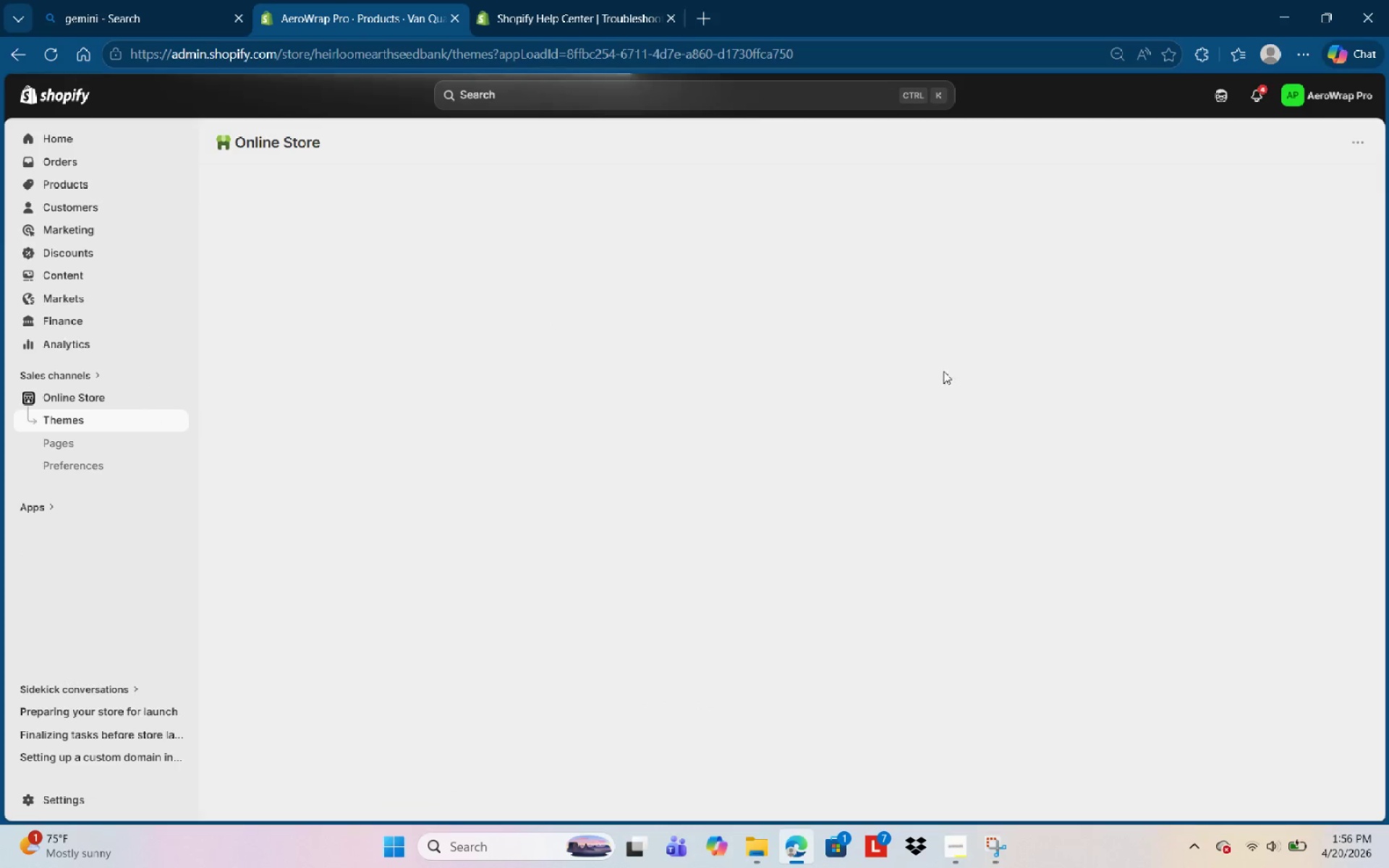 
scroll: coordinate [1108, 543], scroll_direction: down, amount: 6.0
 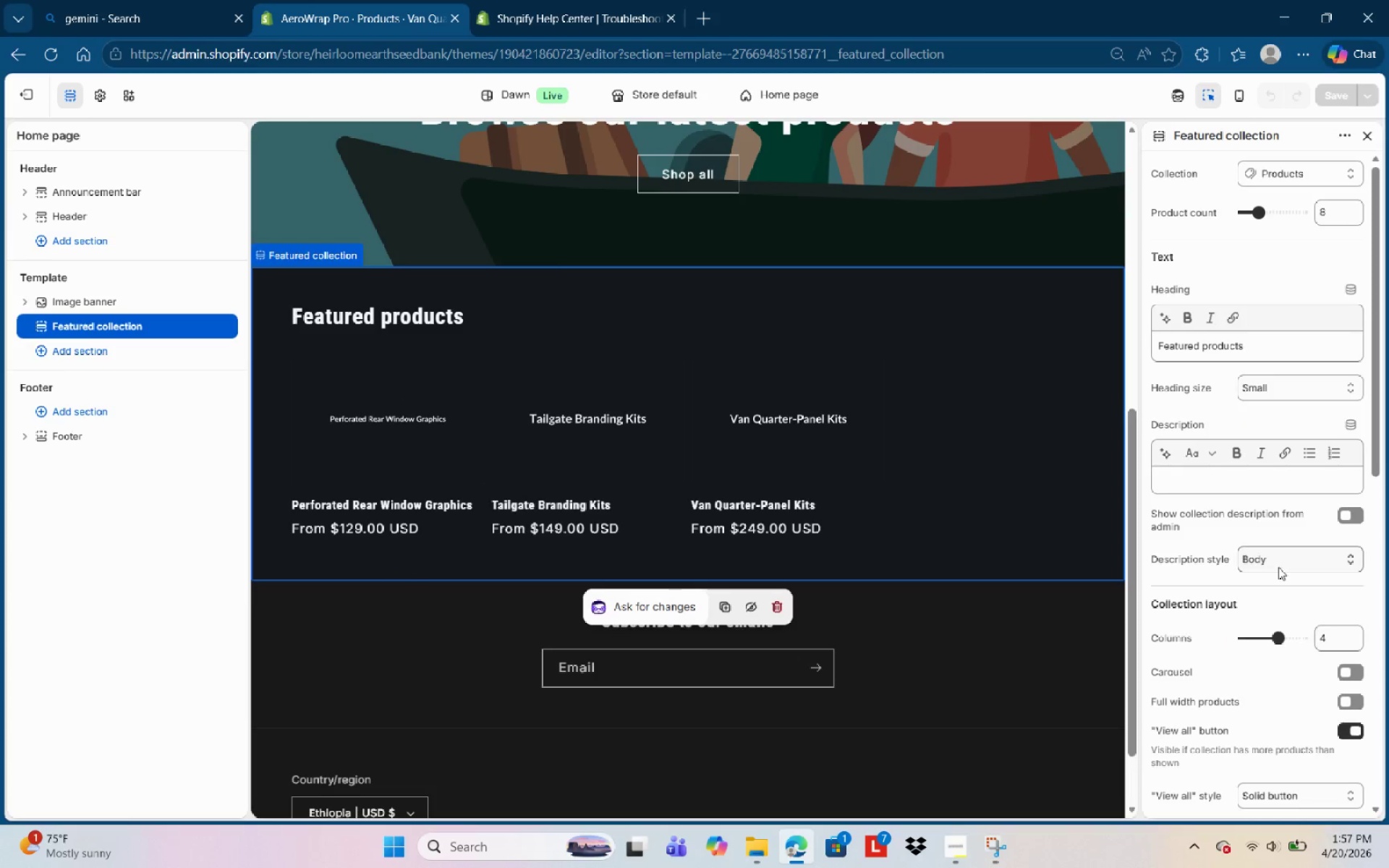 
wait(68.14)
 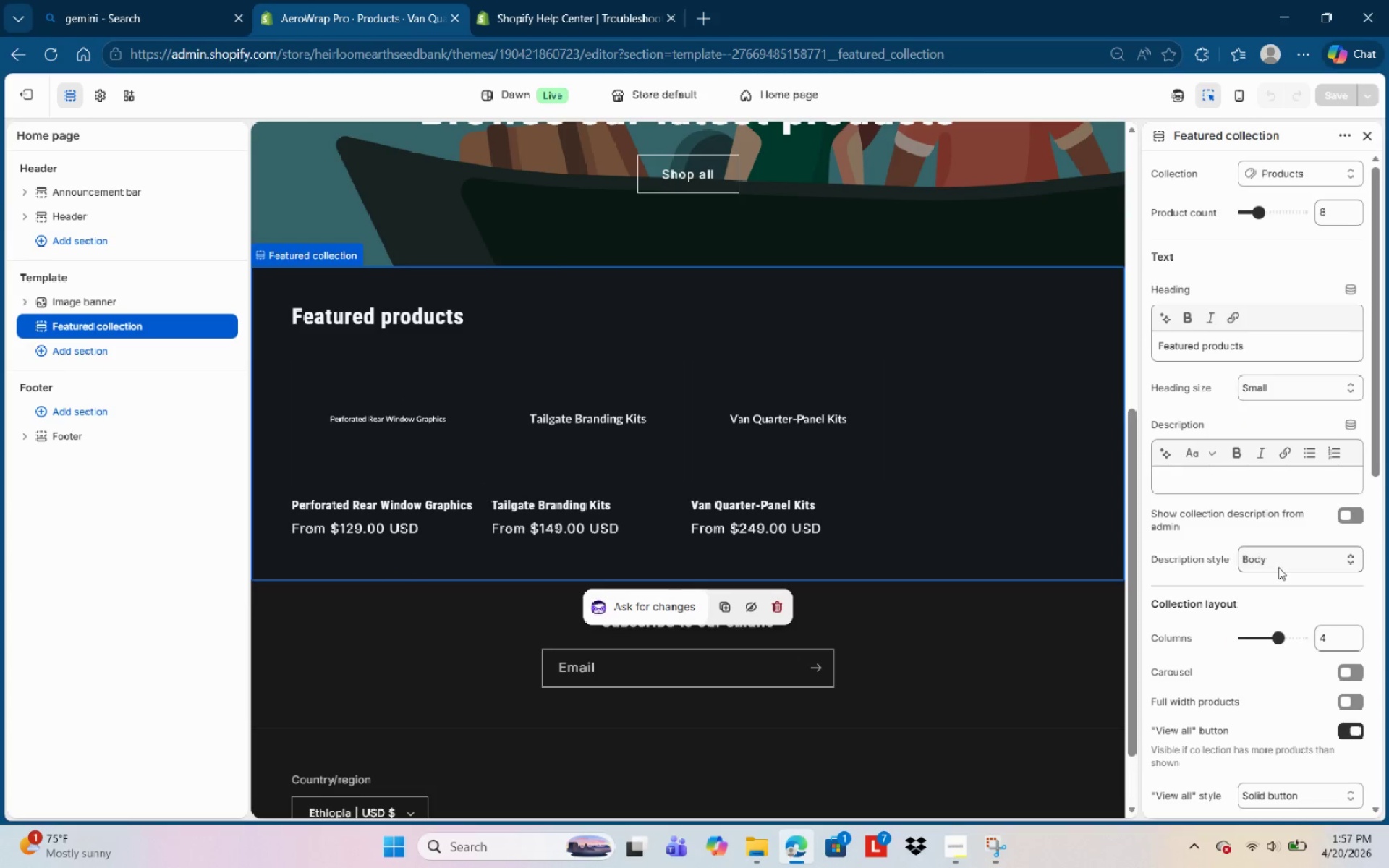 
scroll: coordinate [1293, 697], scroll_direction: down, amount: 3.0
 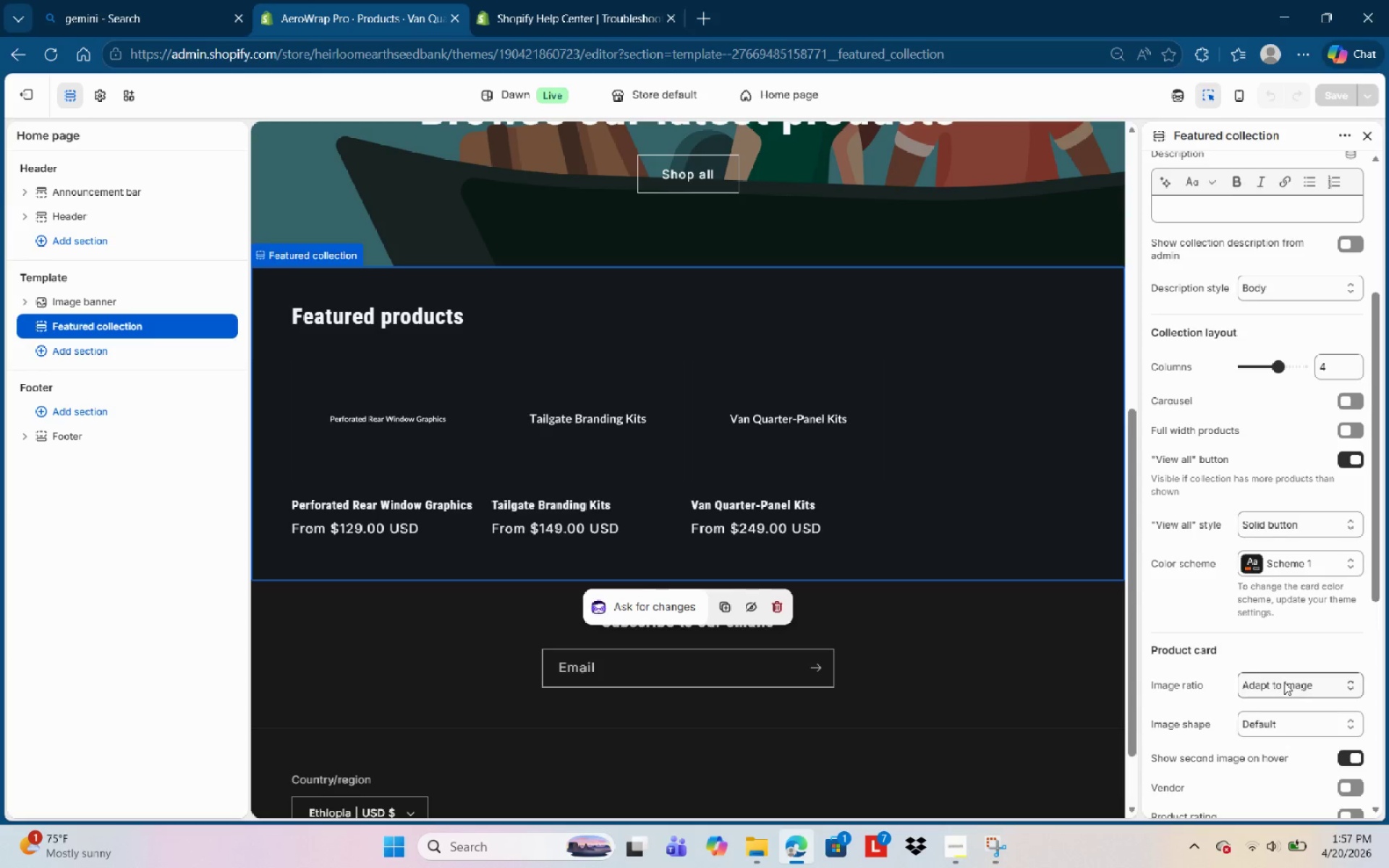 
left_click([1287, 685])
 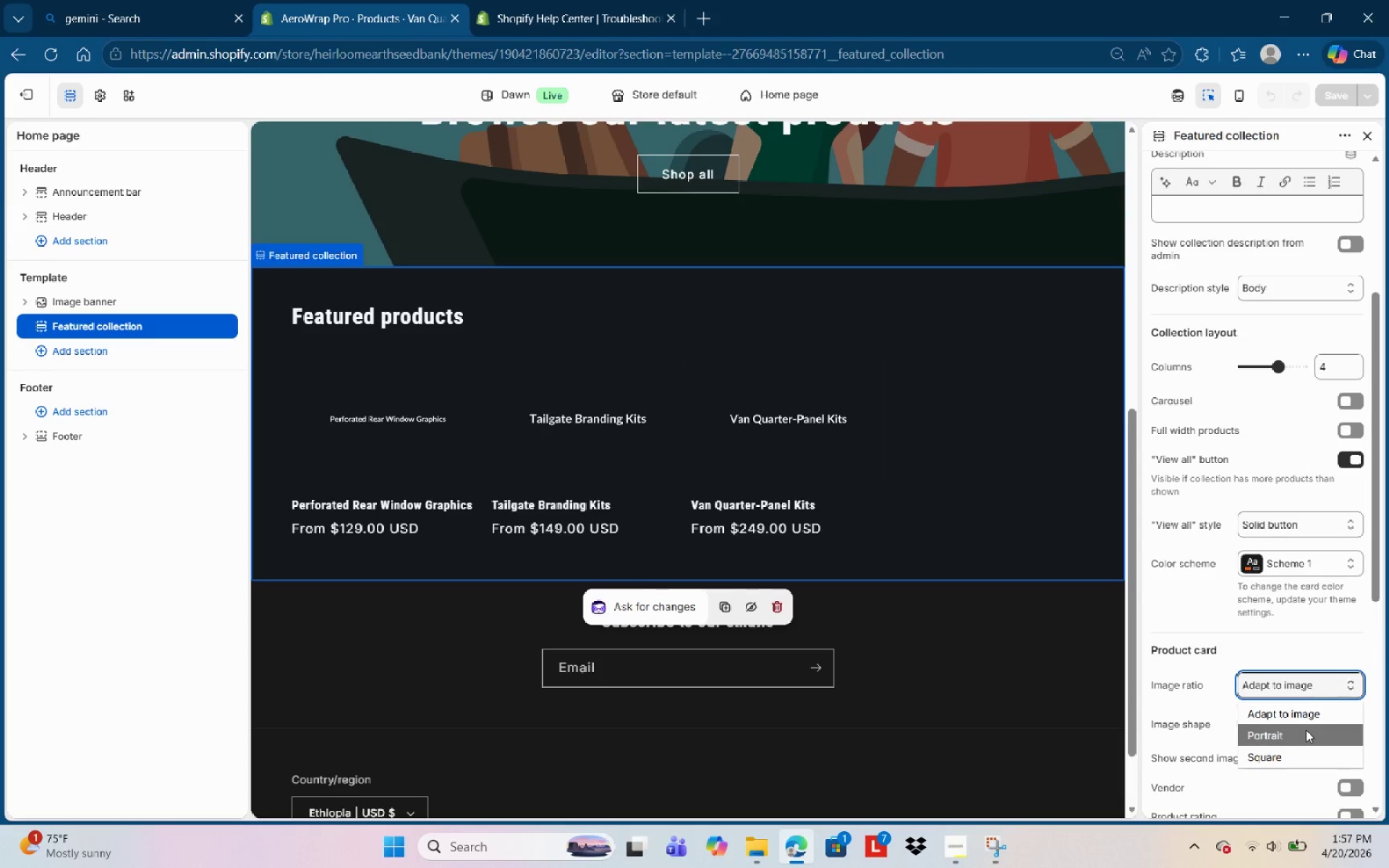 
wait(9.39)
 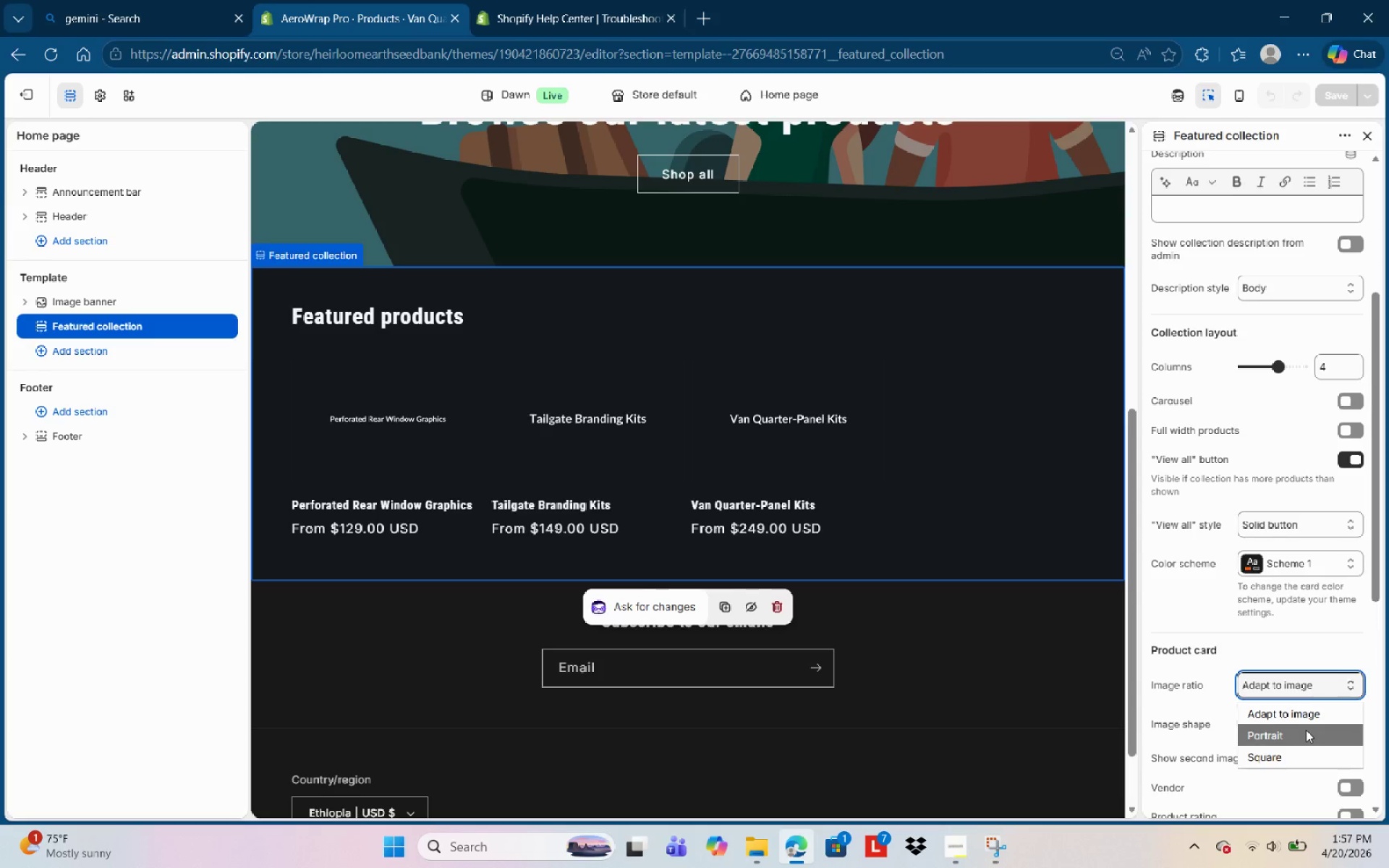 
left_click([1285, 681])
 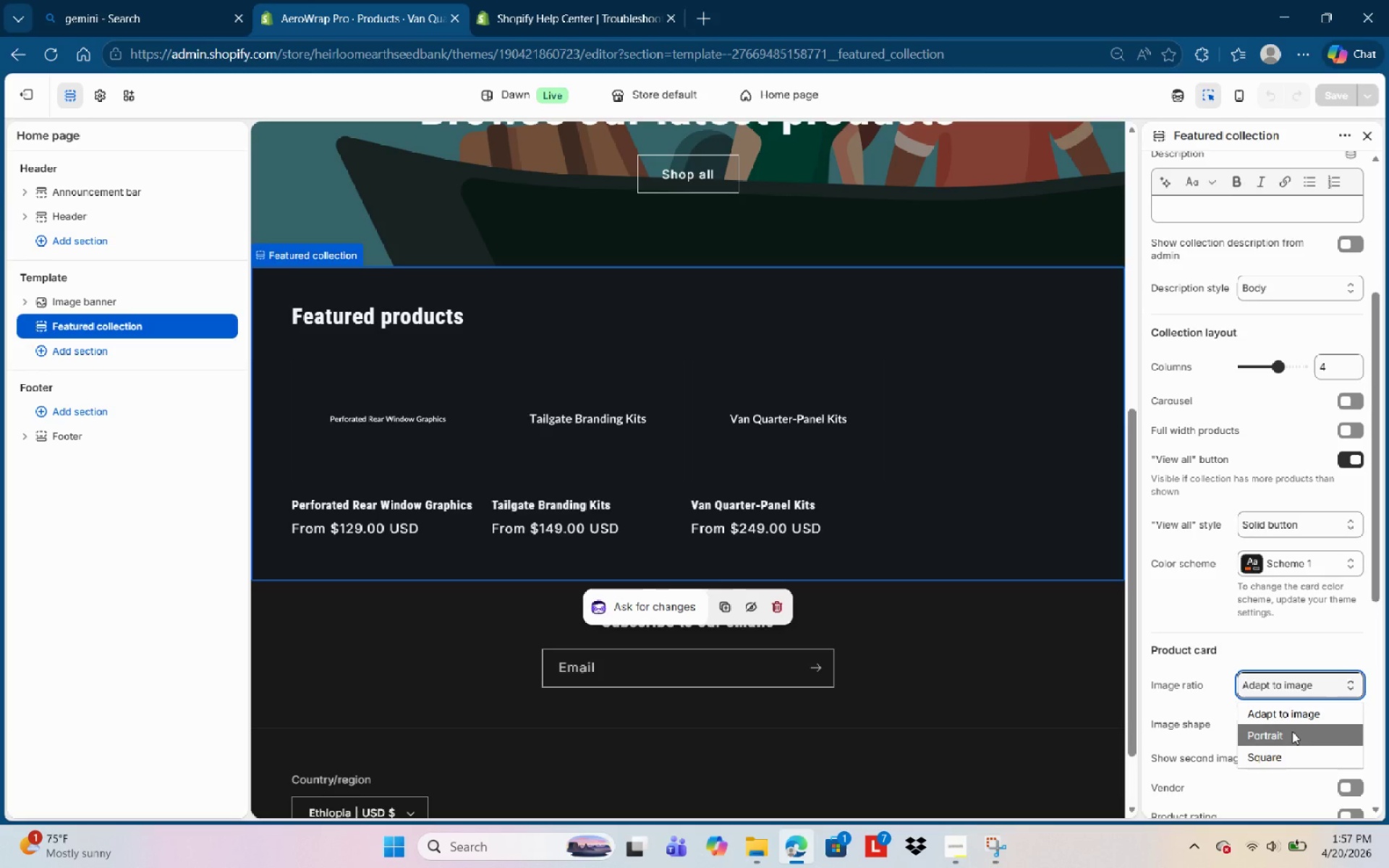 
scroll: coordinate [1292, 731], scroll_direction: down, amount: 2.0
 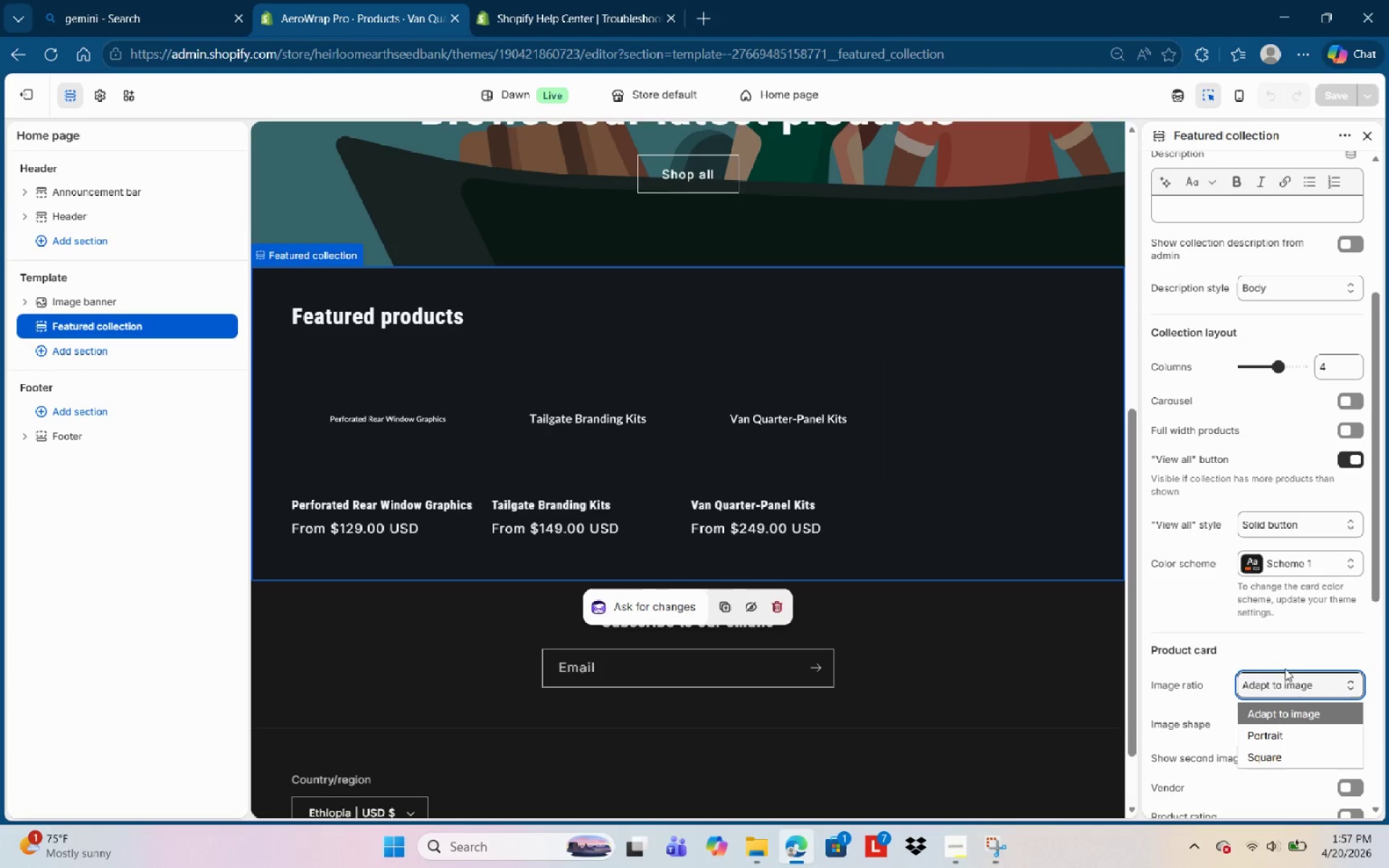 
left_click([1286, 674])
 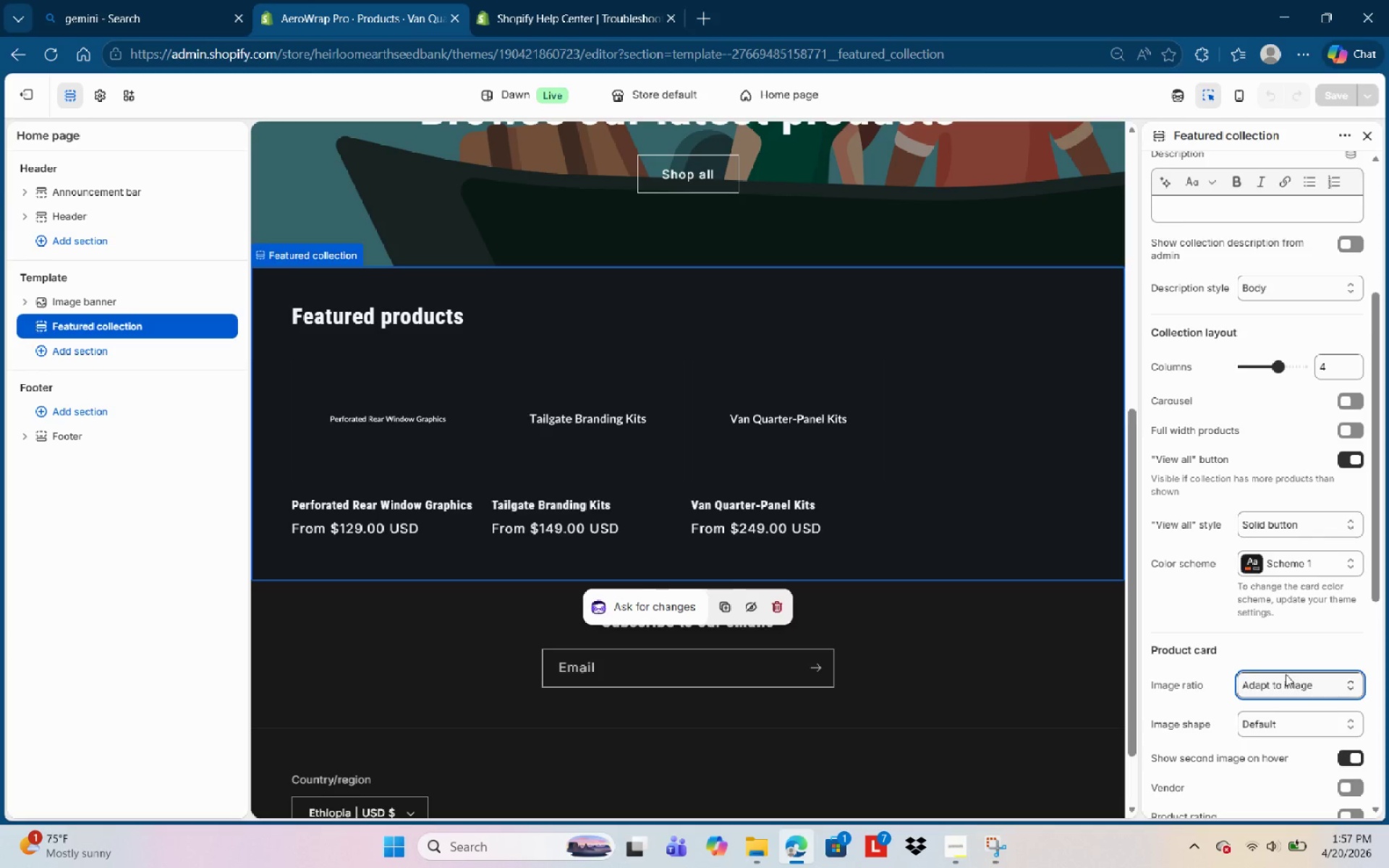 
scroll: coordinate [1286, 674], scroll_direction: down, amount: 2.0
 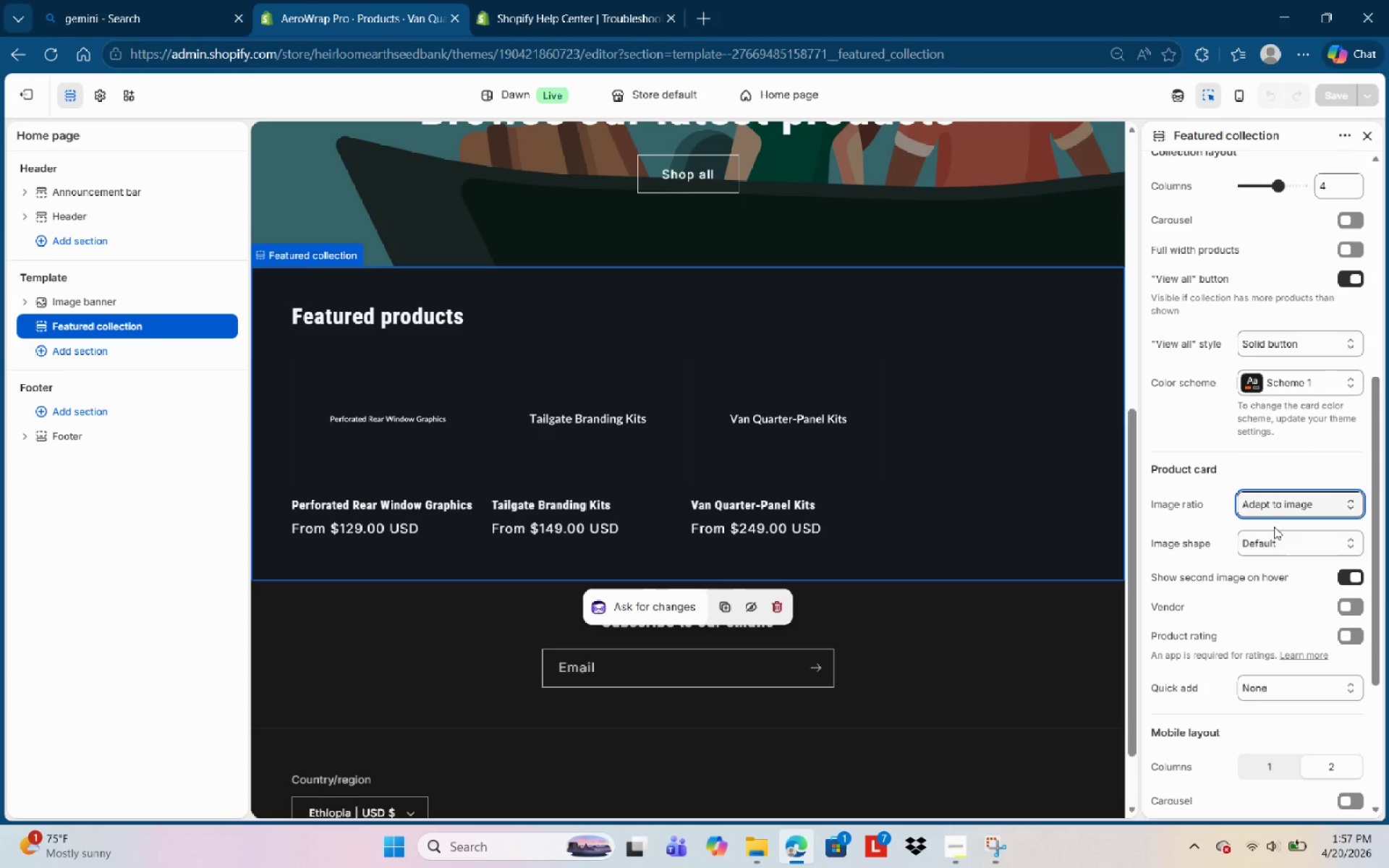 
left_click([1274, 527])
 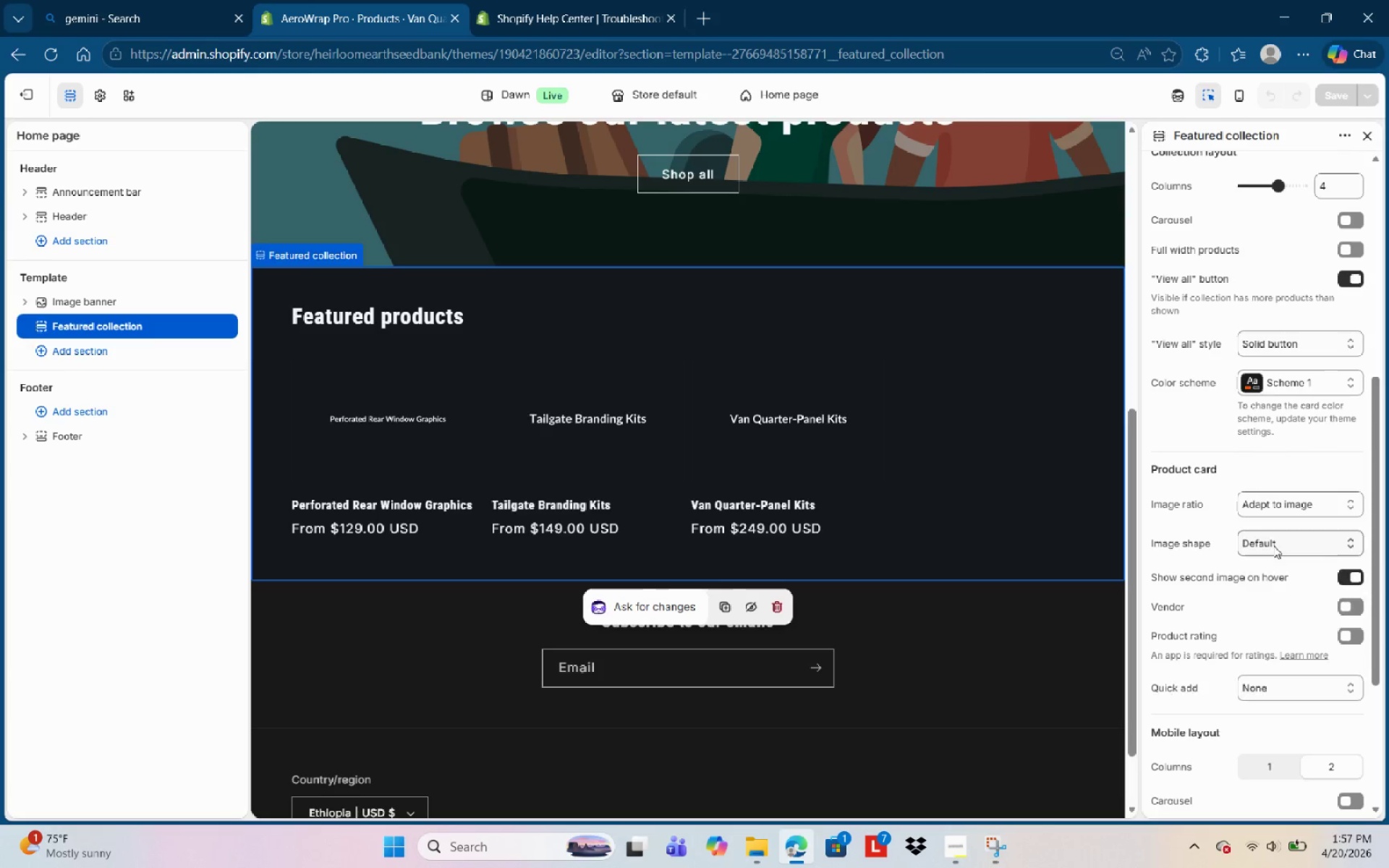 
left_click([1273, 545])
 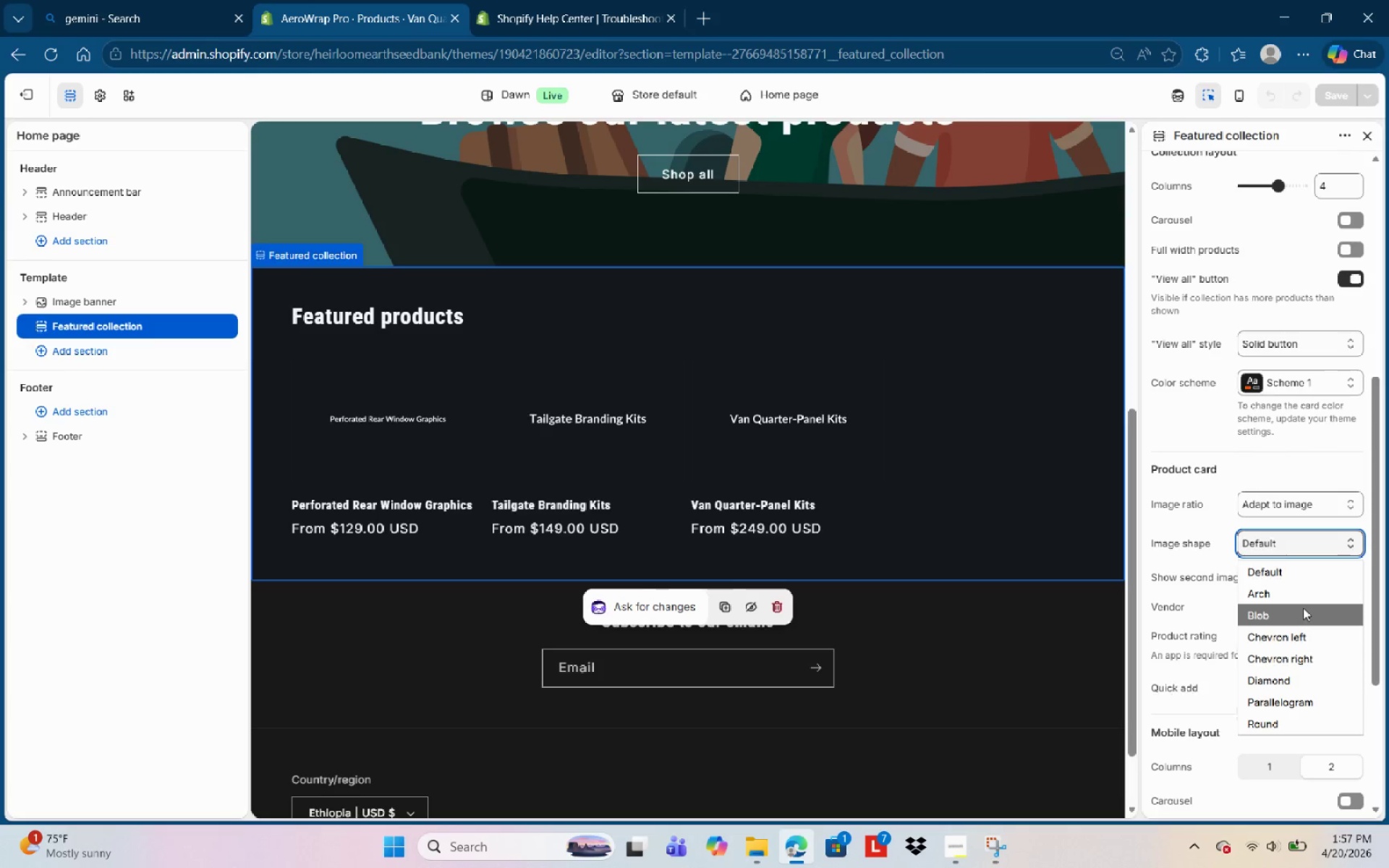 
left_click([1194, 532])
 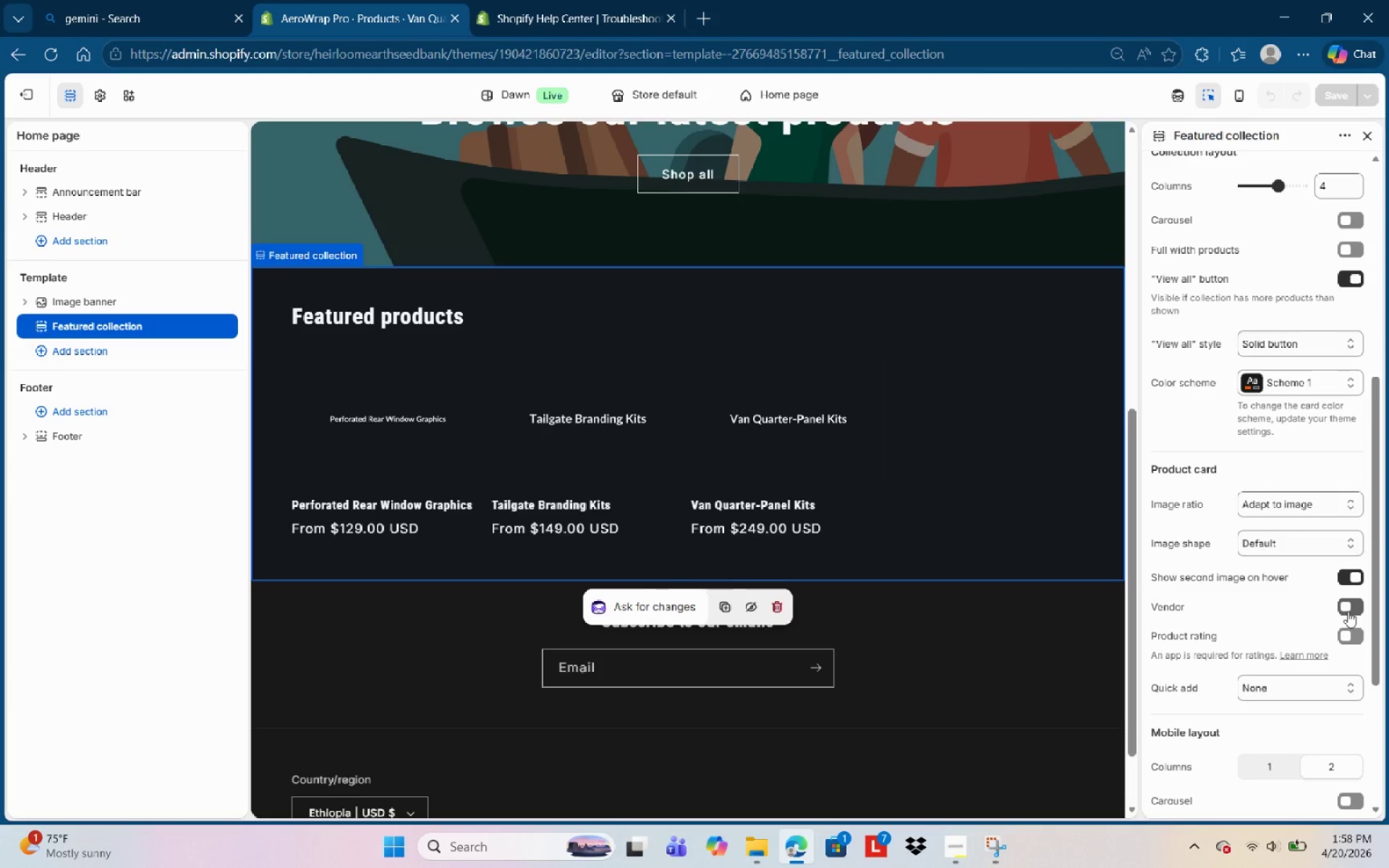 
scroll: coordinate [1283, 609], scroll_direction: down, amount: 2.0
 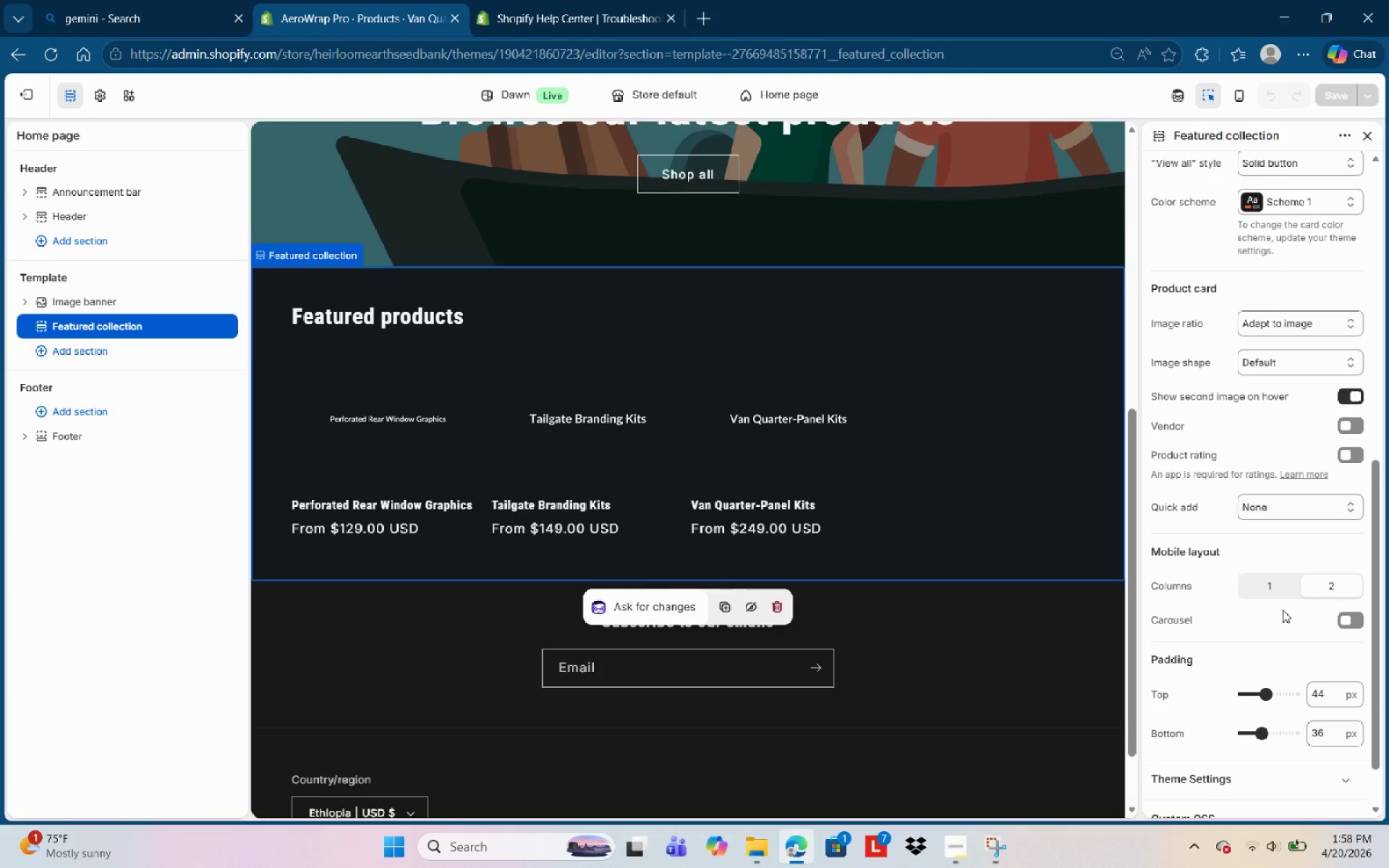 
scroll: coordinate [1286, 592], scroll_direction: up, amount: 3.0
 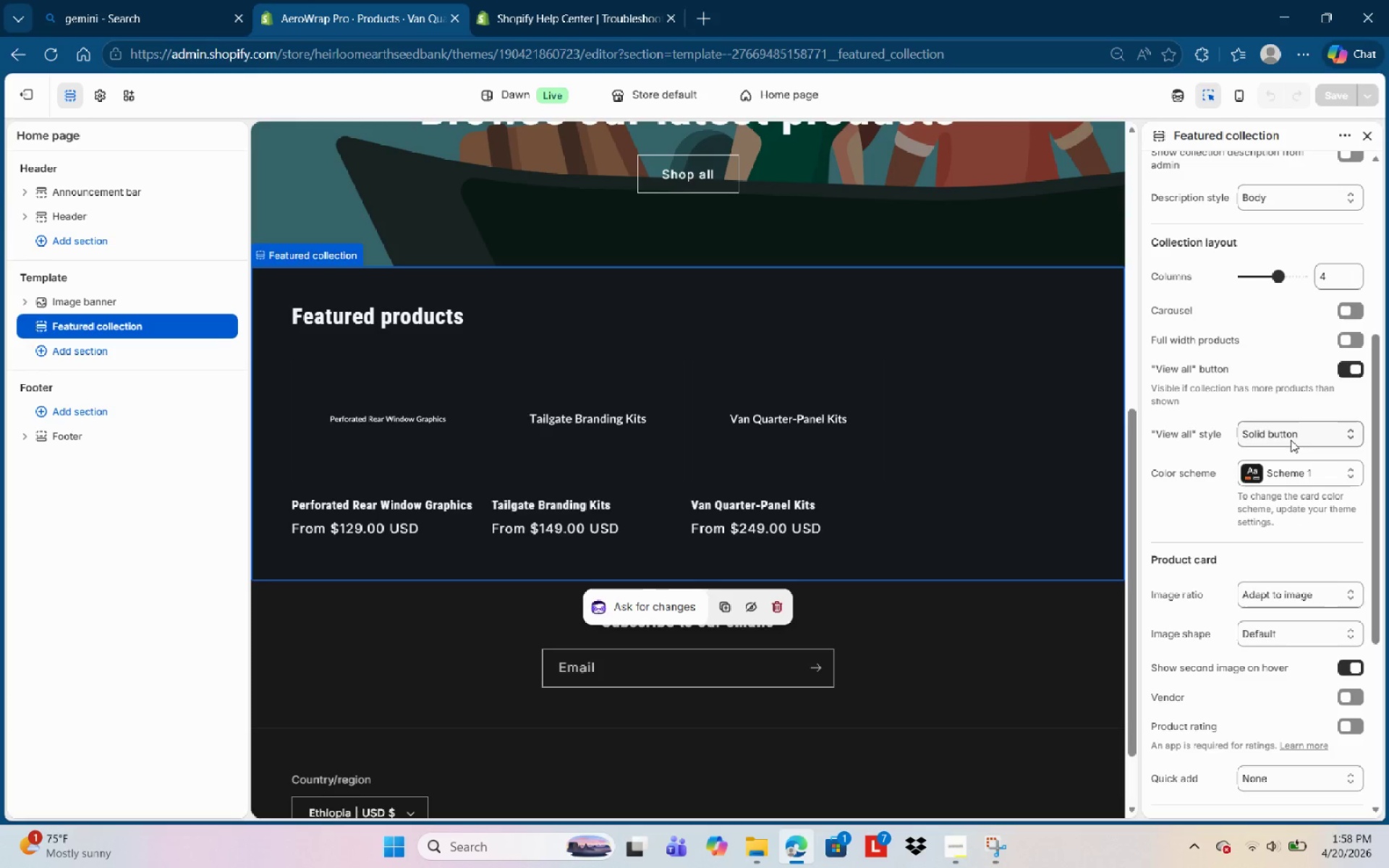 
left_click([1290, 433])
 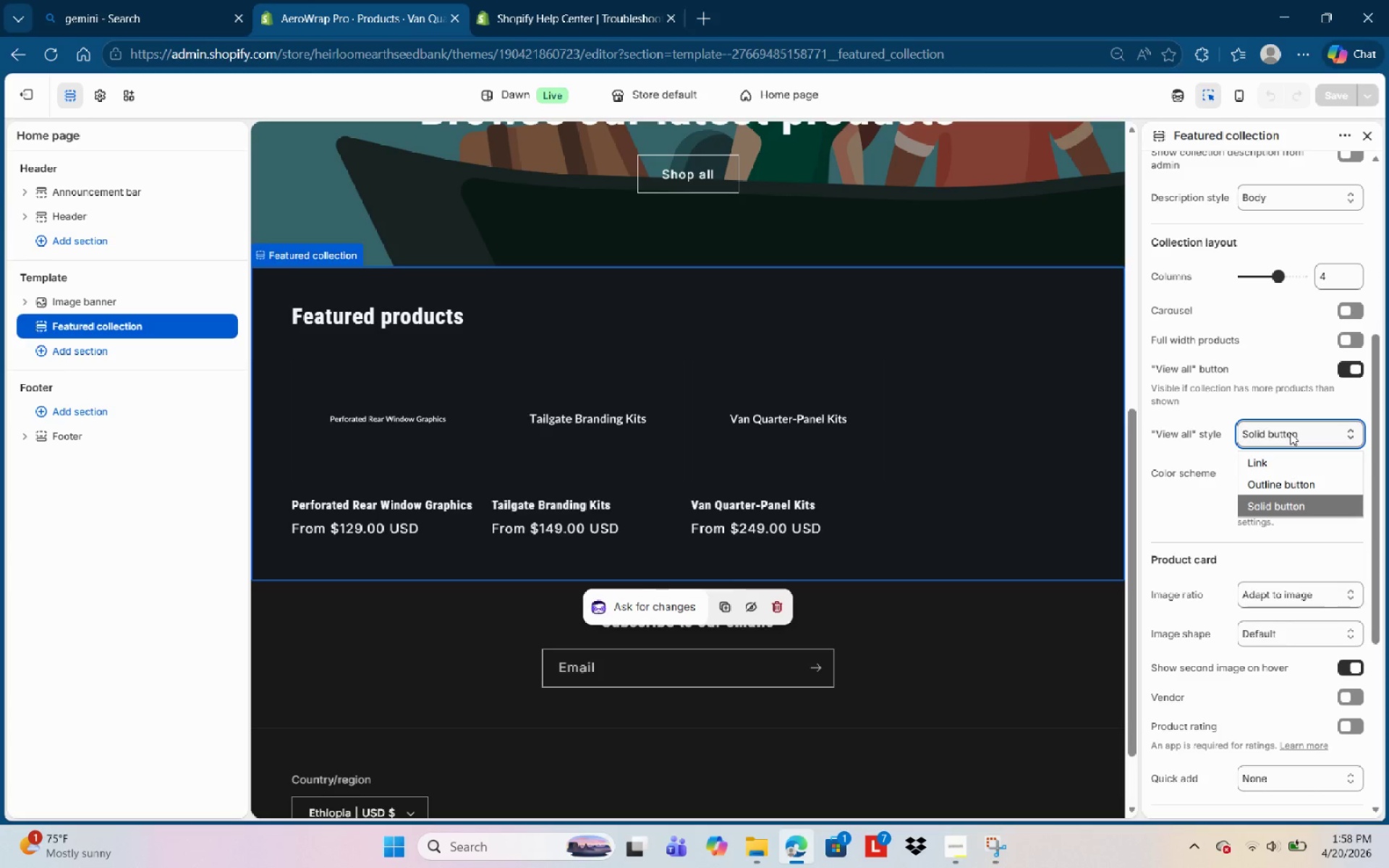 
left_click([1290, 433])
 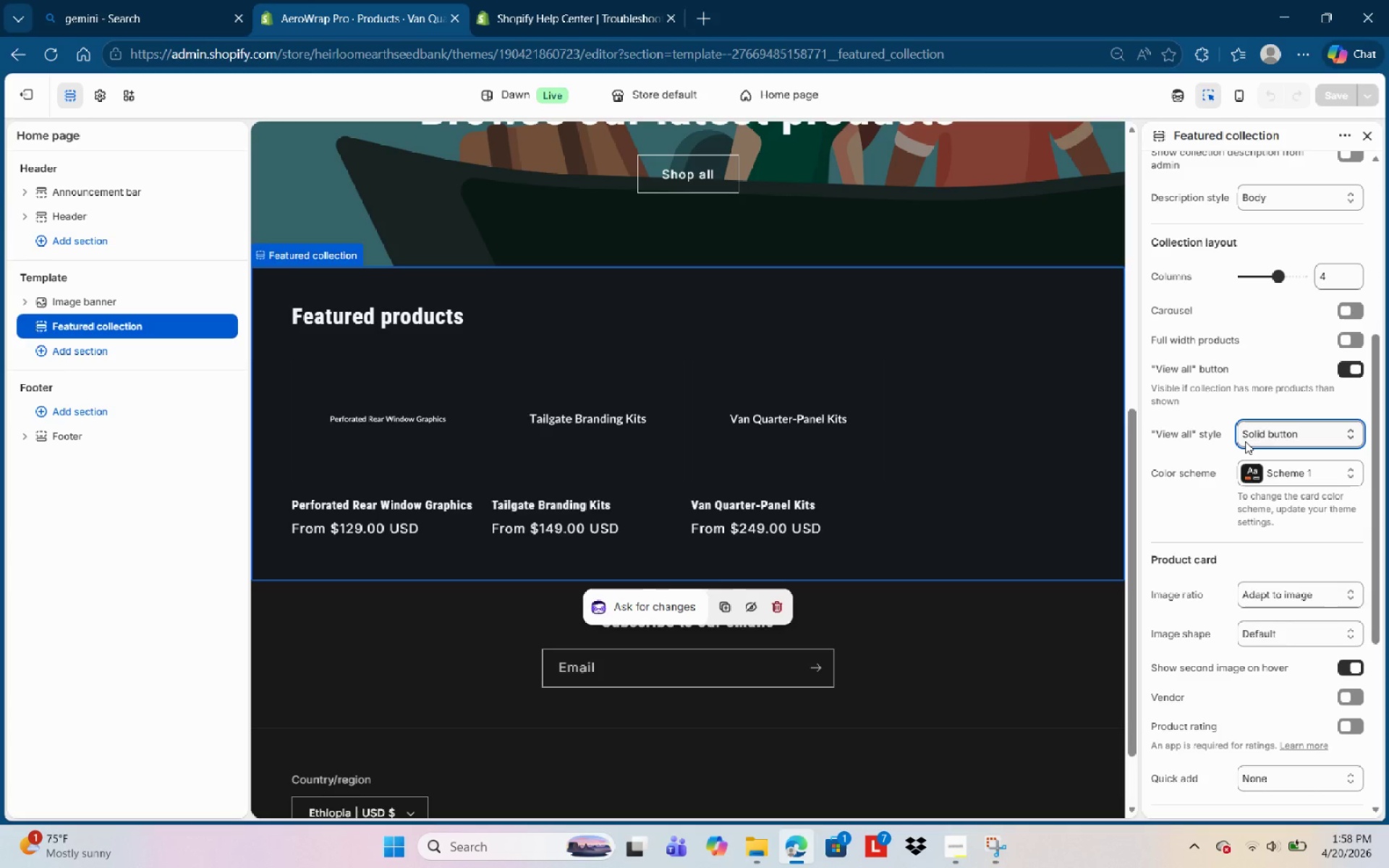 
left_click([1246, 441])
 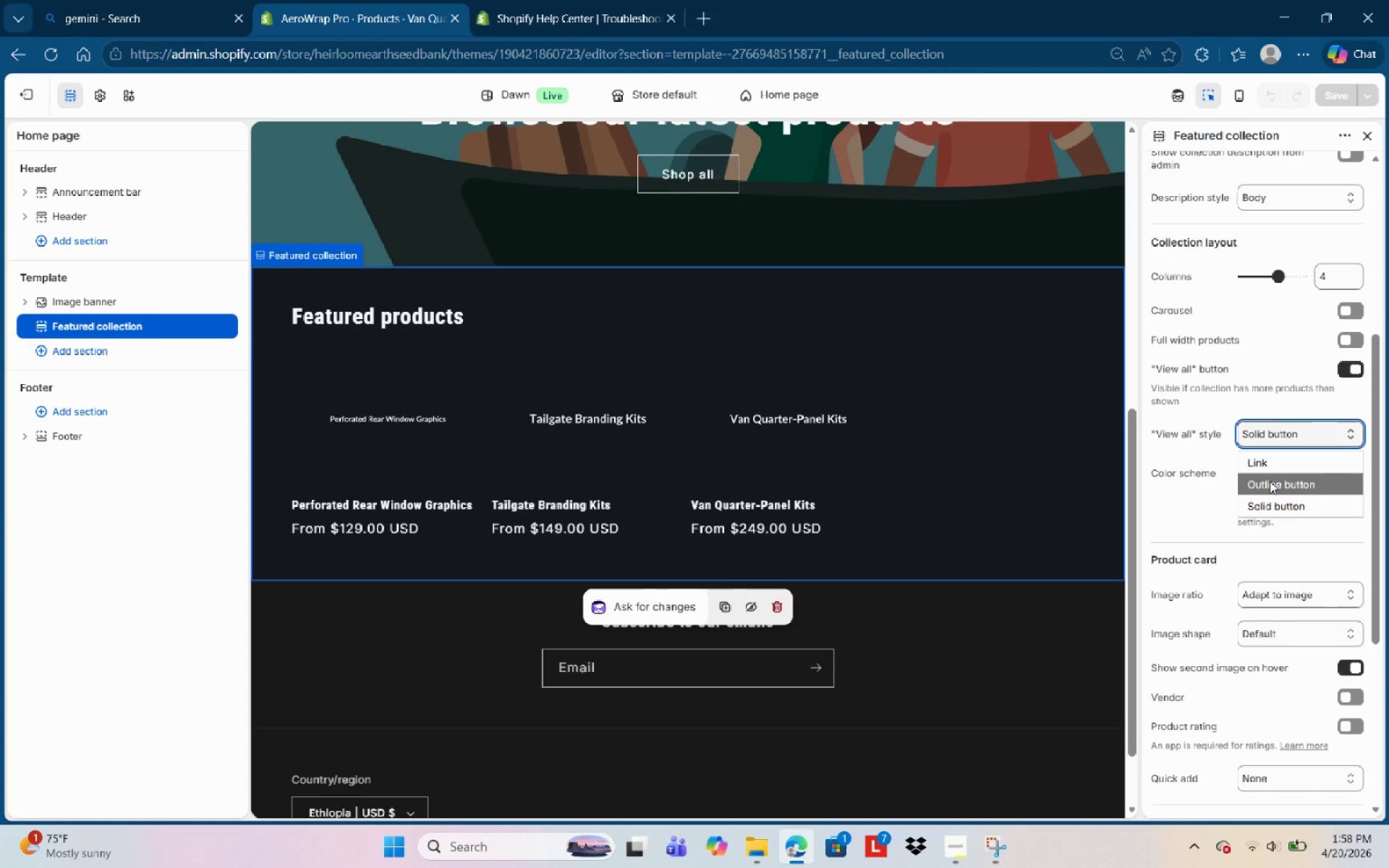 
left_click([1272, 482])
 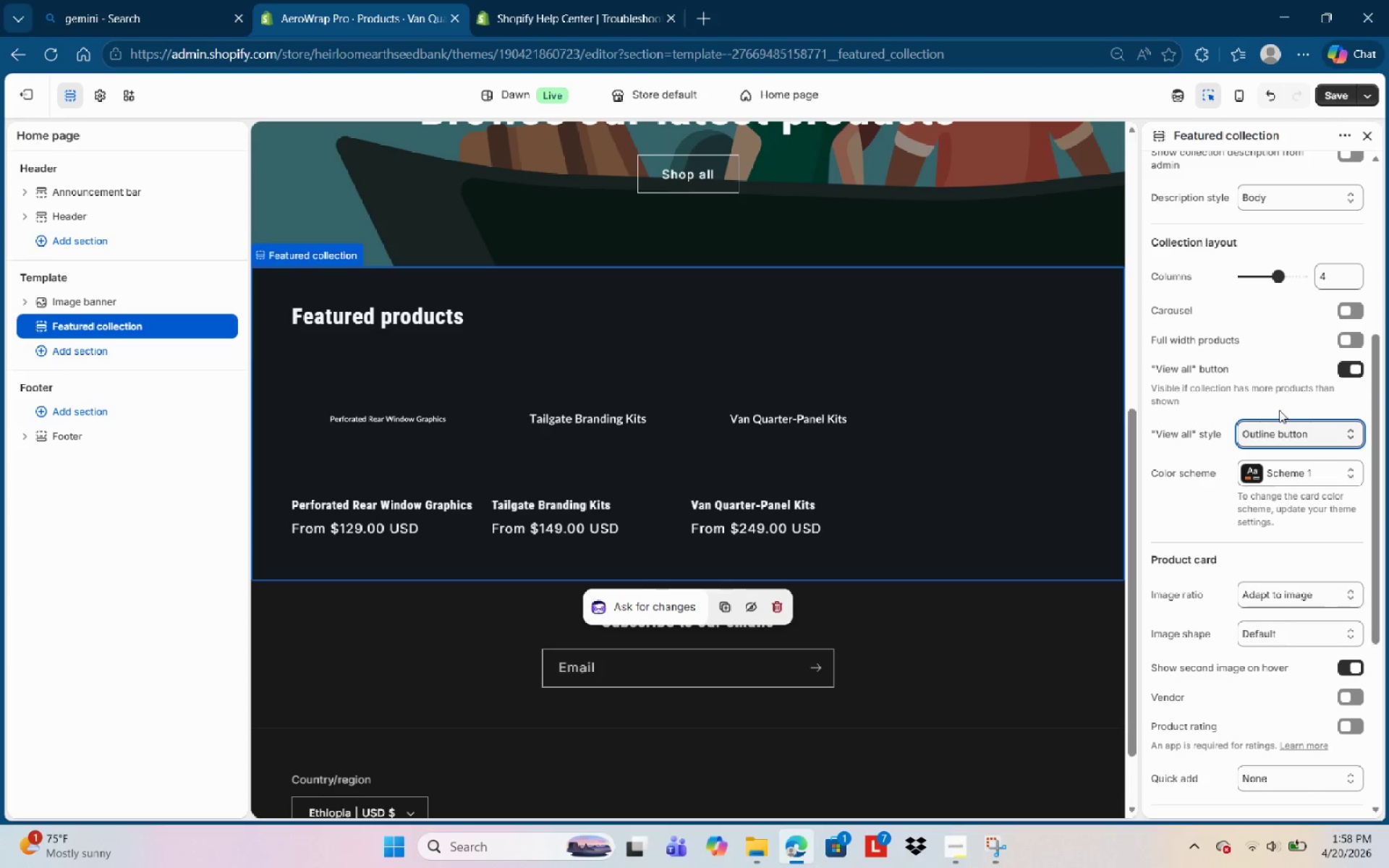 
left_click([1282, 432])
 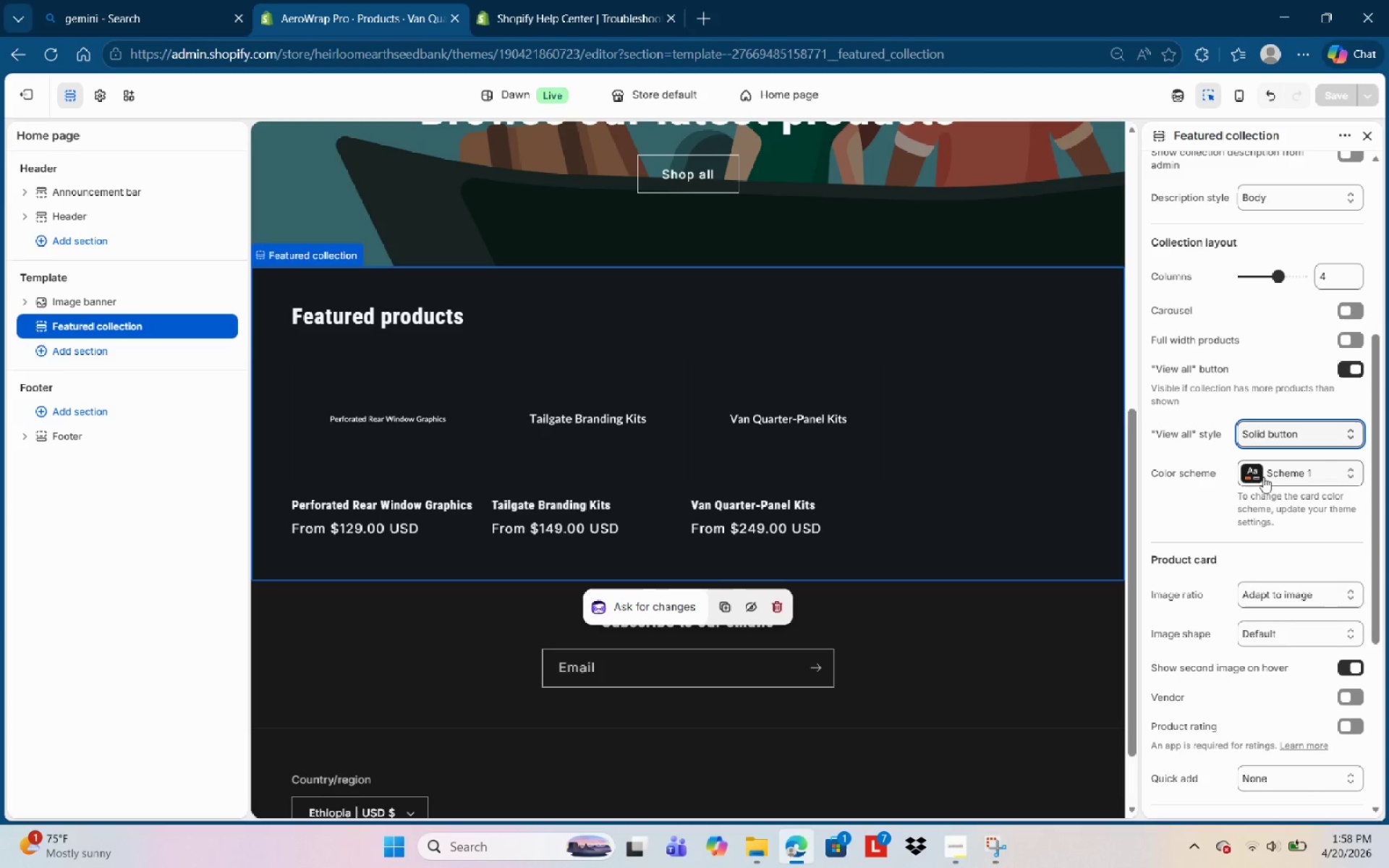 
scroll: coordinate [1262, 305], scroll_direction: up, amount: 7.0
 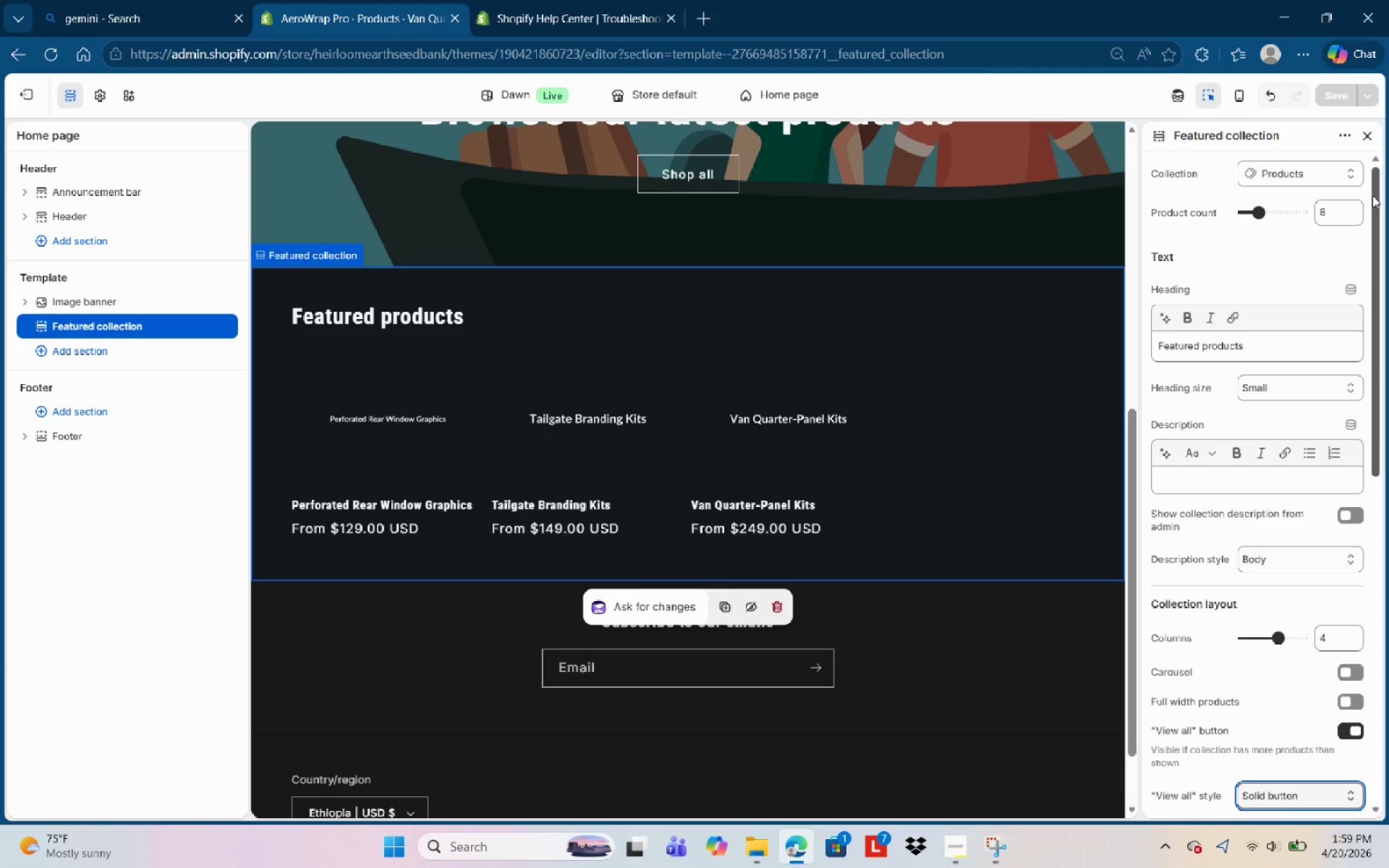 
wait(37.87)
 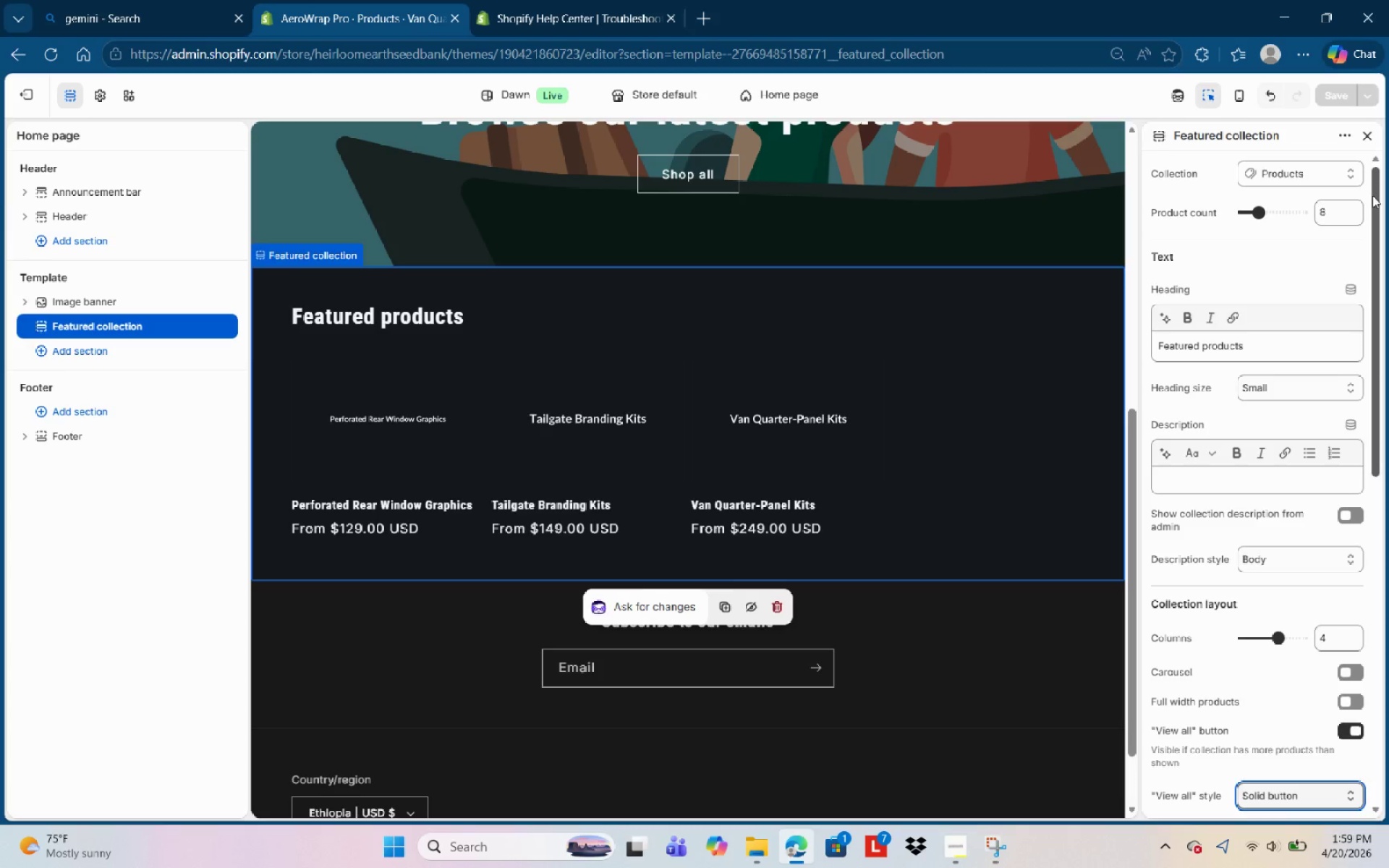 
scroll: coordinate [694, 459], scroll_direction: up, amount: 10.0
 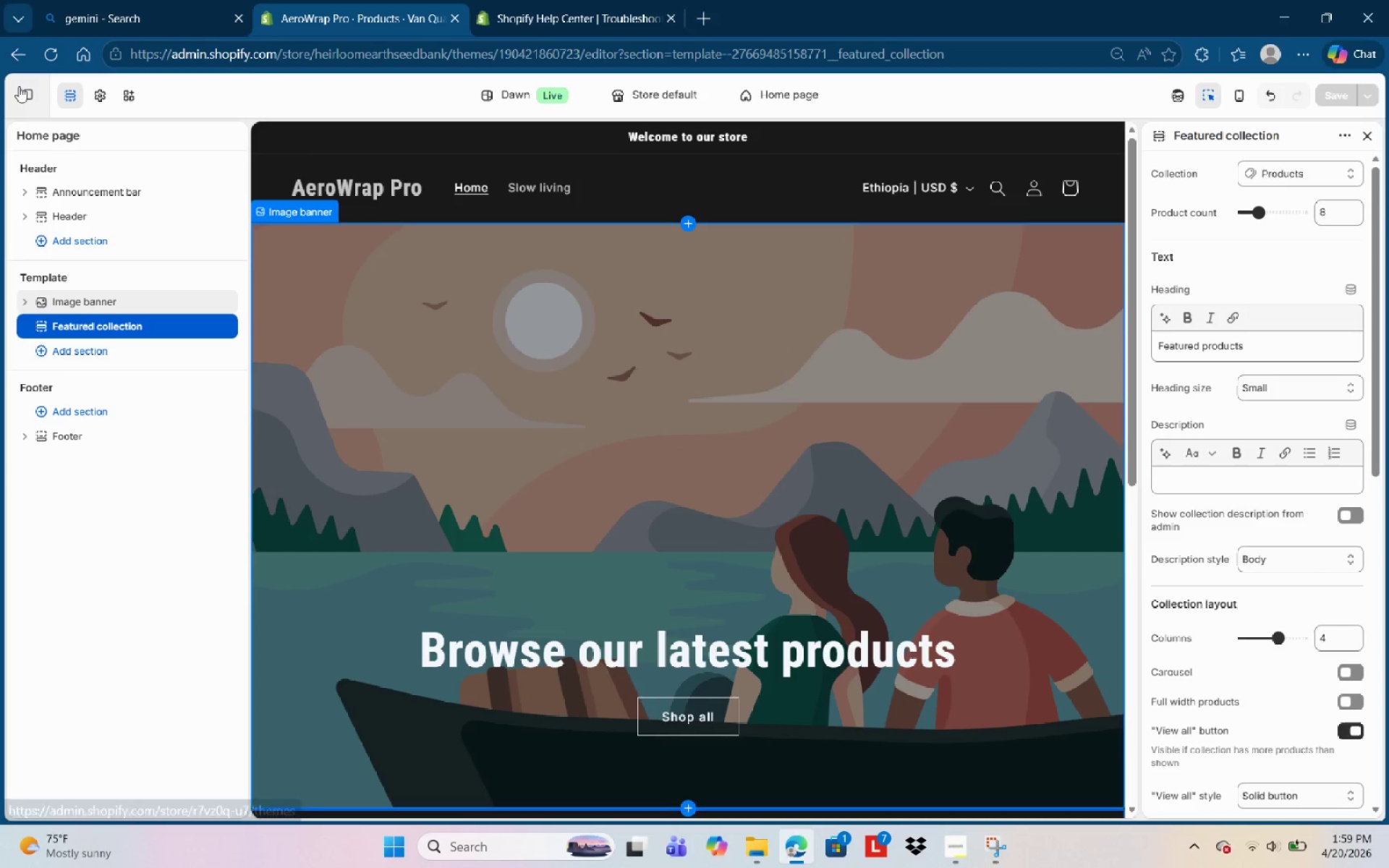 
left_click([19, 86])
 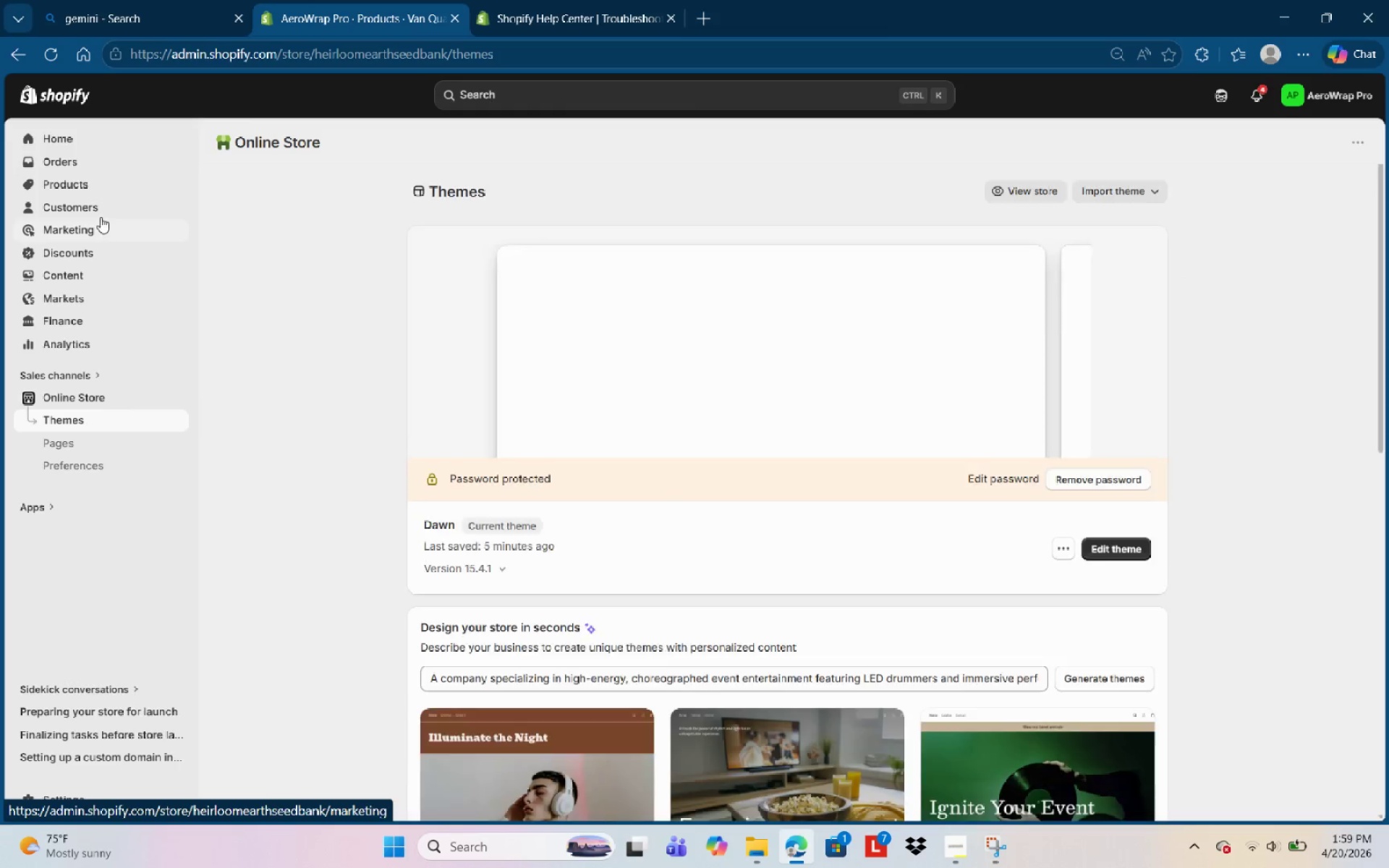 
left_click([93, 184])
 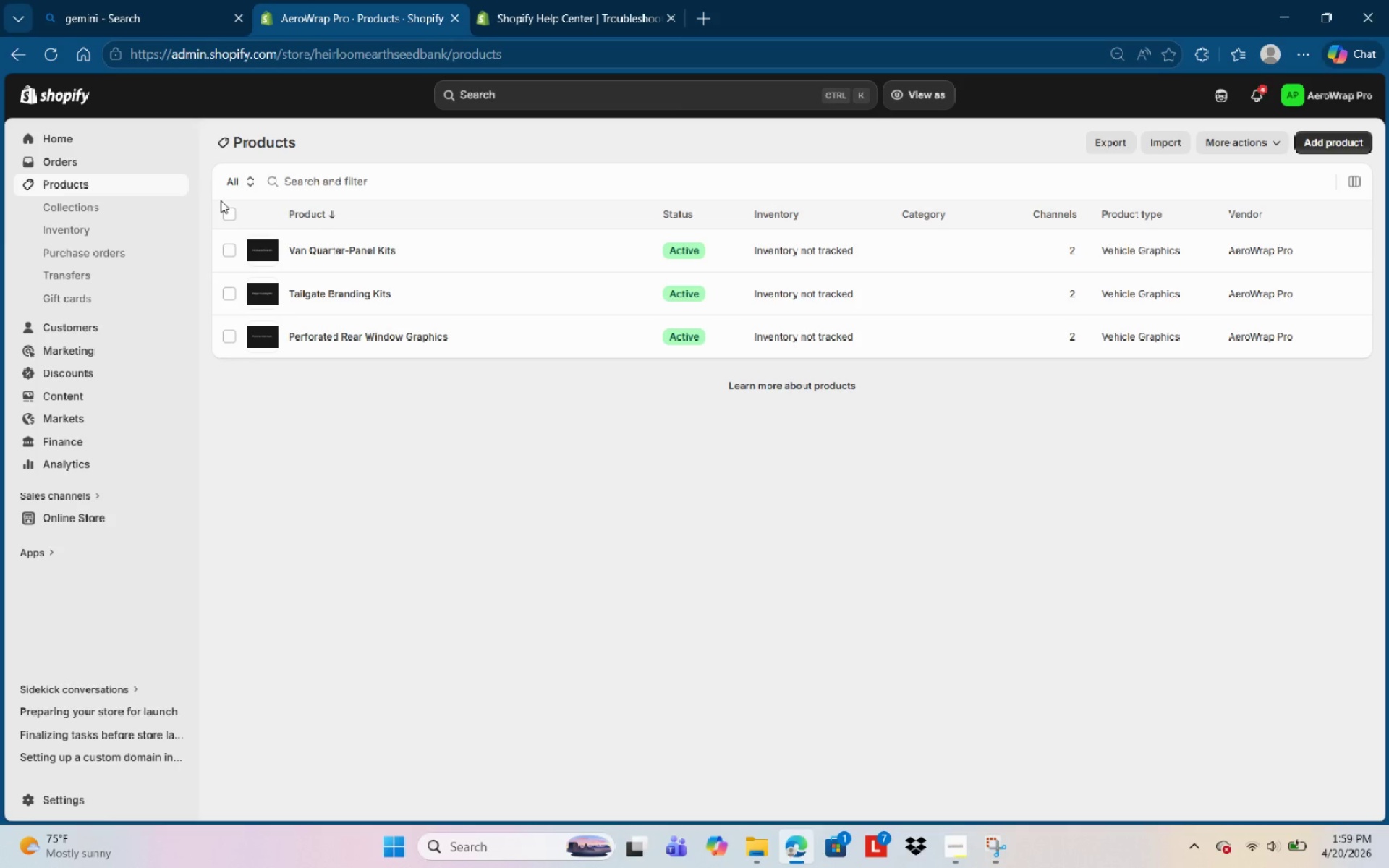 
wait(9.92)
 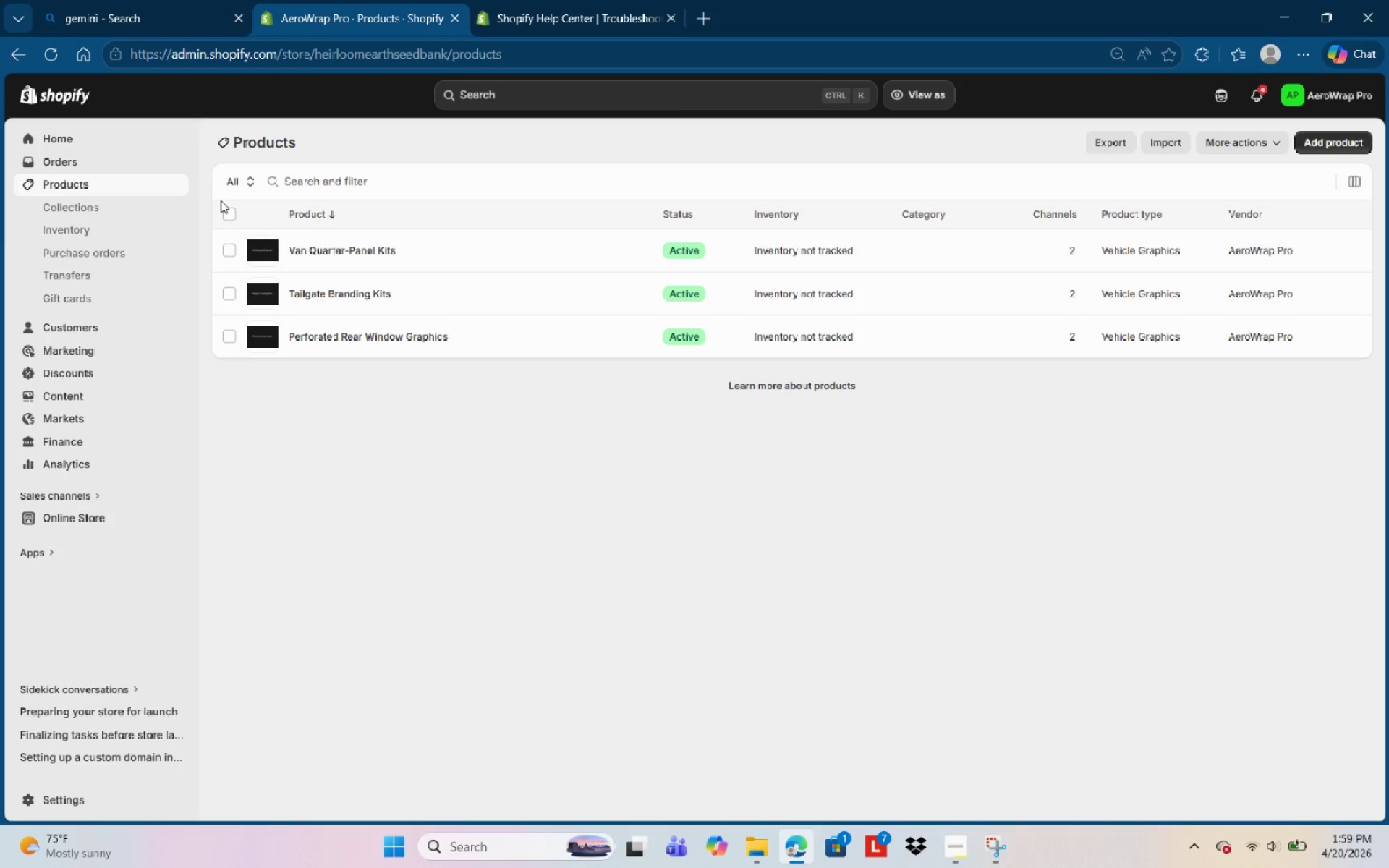 
left_click([310, 249])
 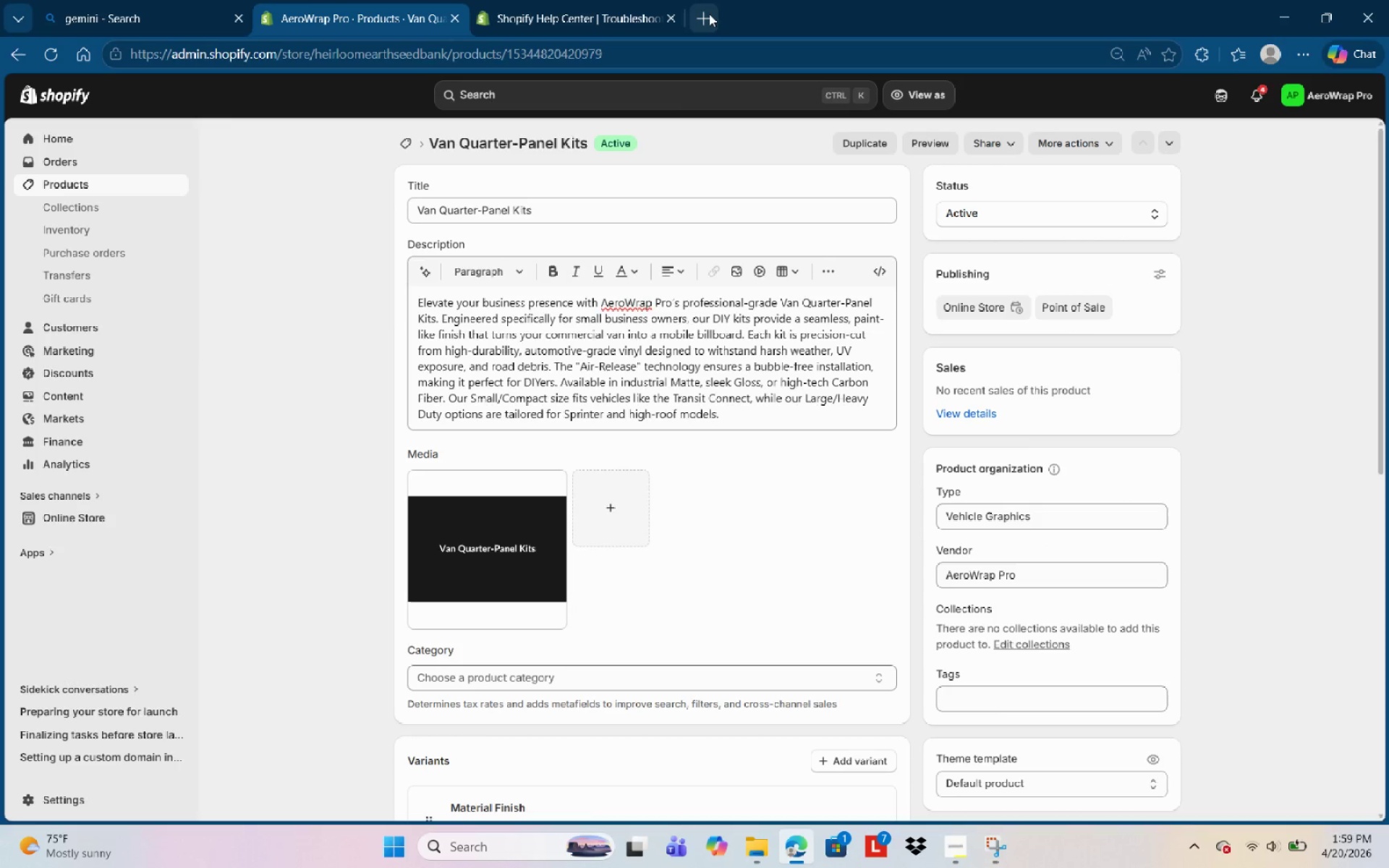 
left_click([494, 55])
 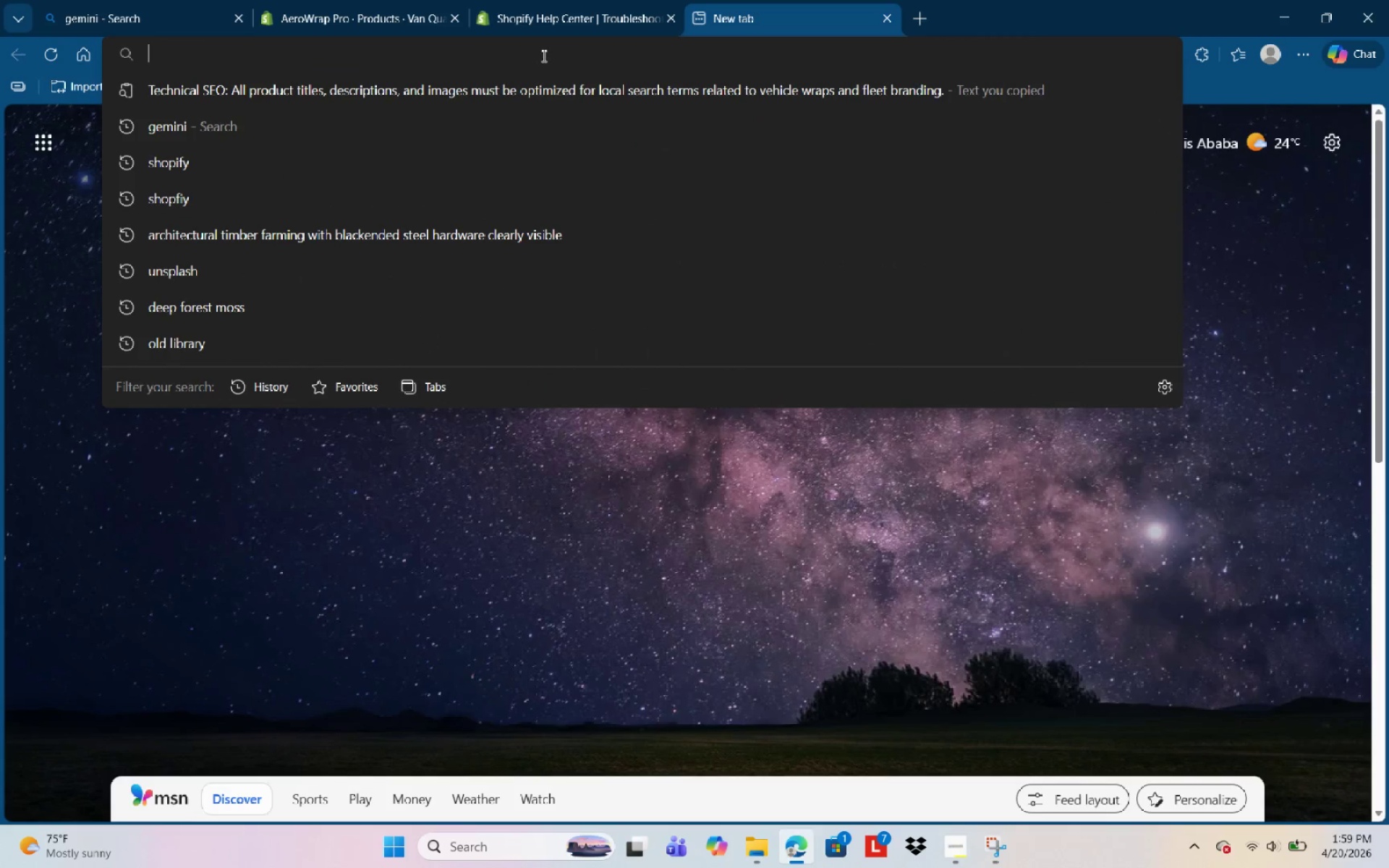 
type(Vane)
key(Backspace)
type( pannel -W)
key(Backspace)
 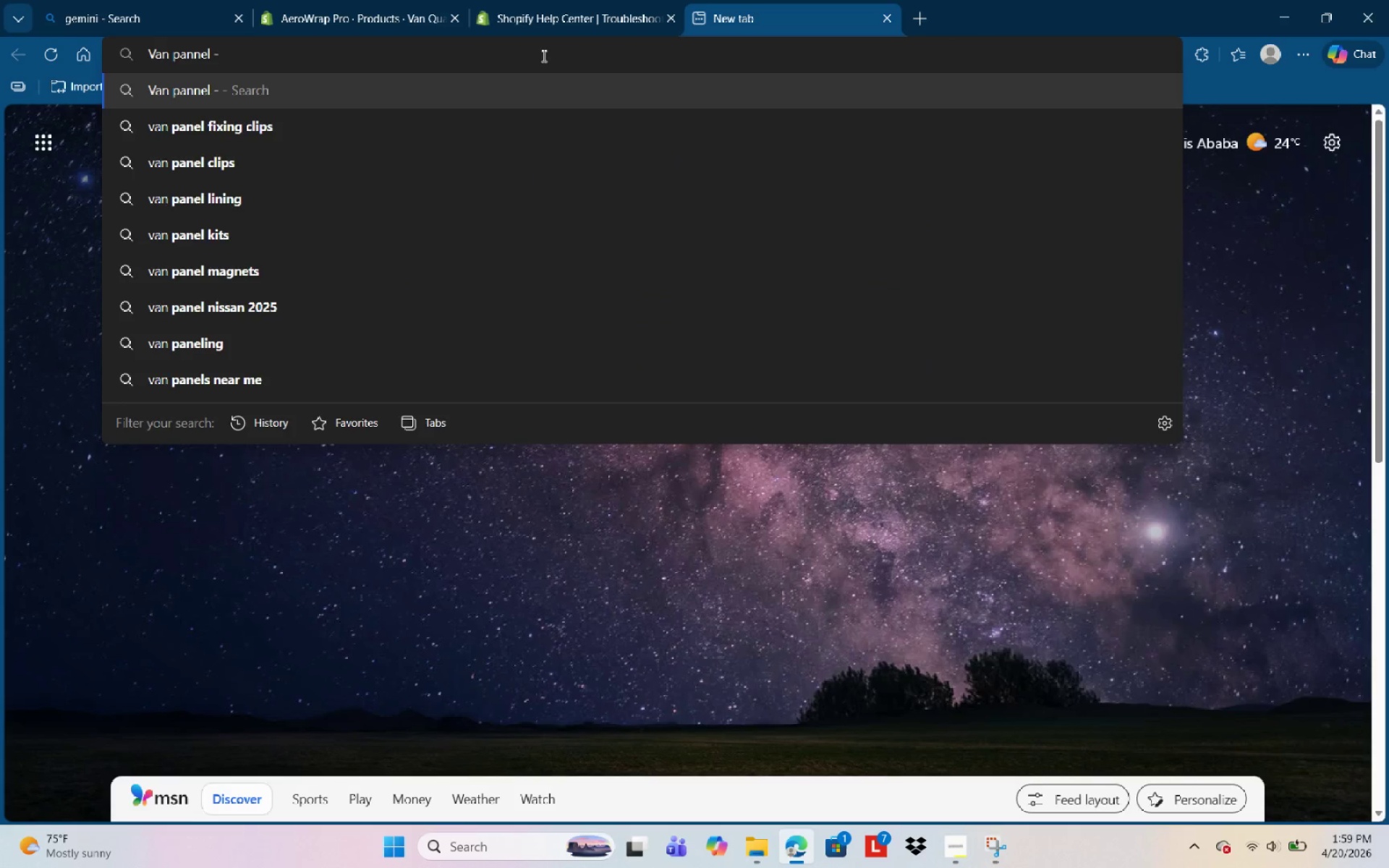 
left_click([327, 9])
 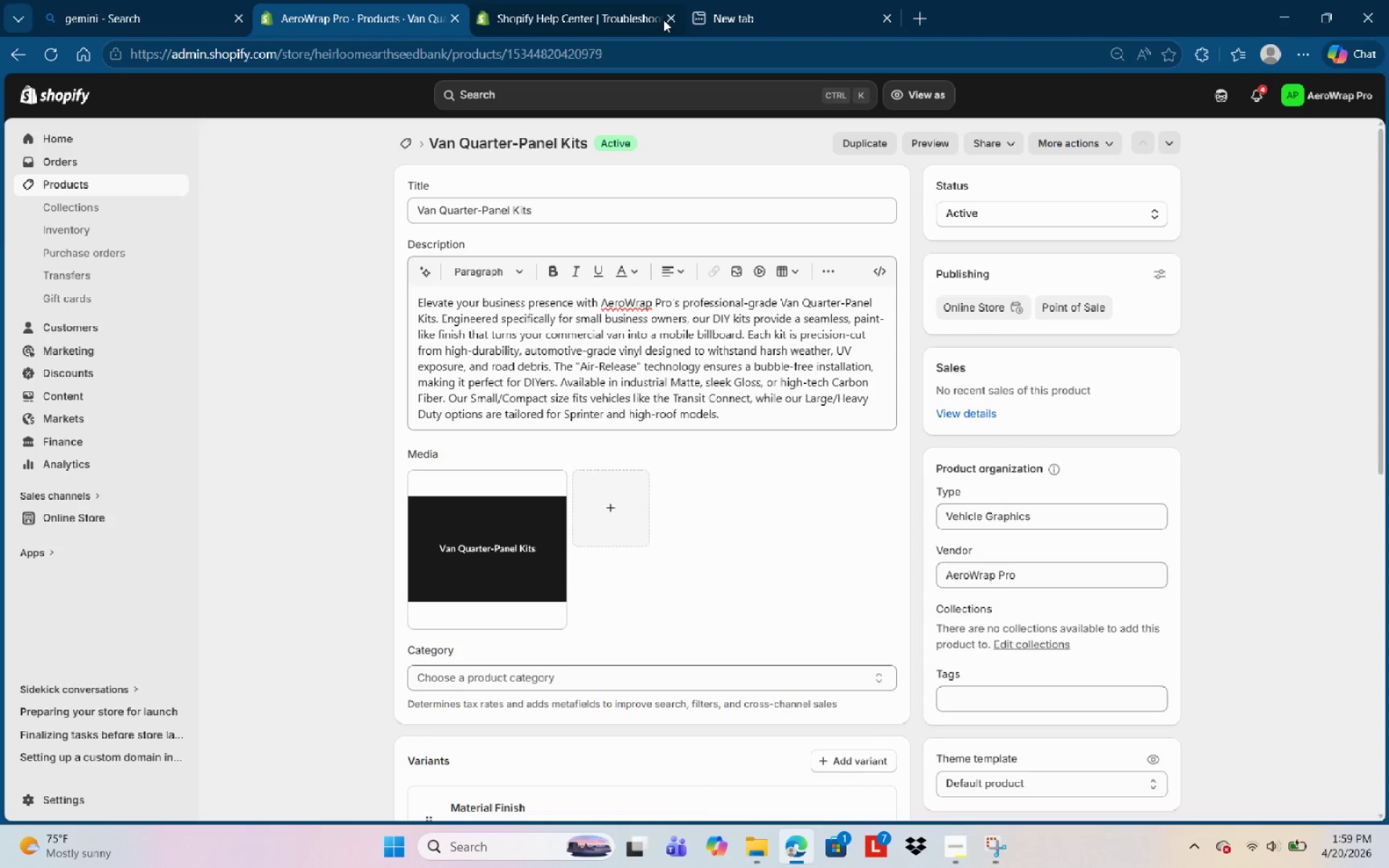 
left_click([671, 16])
 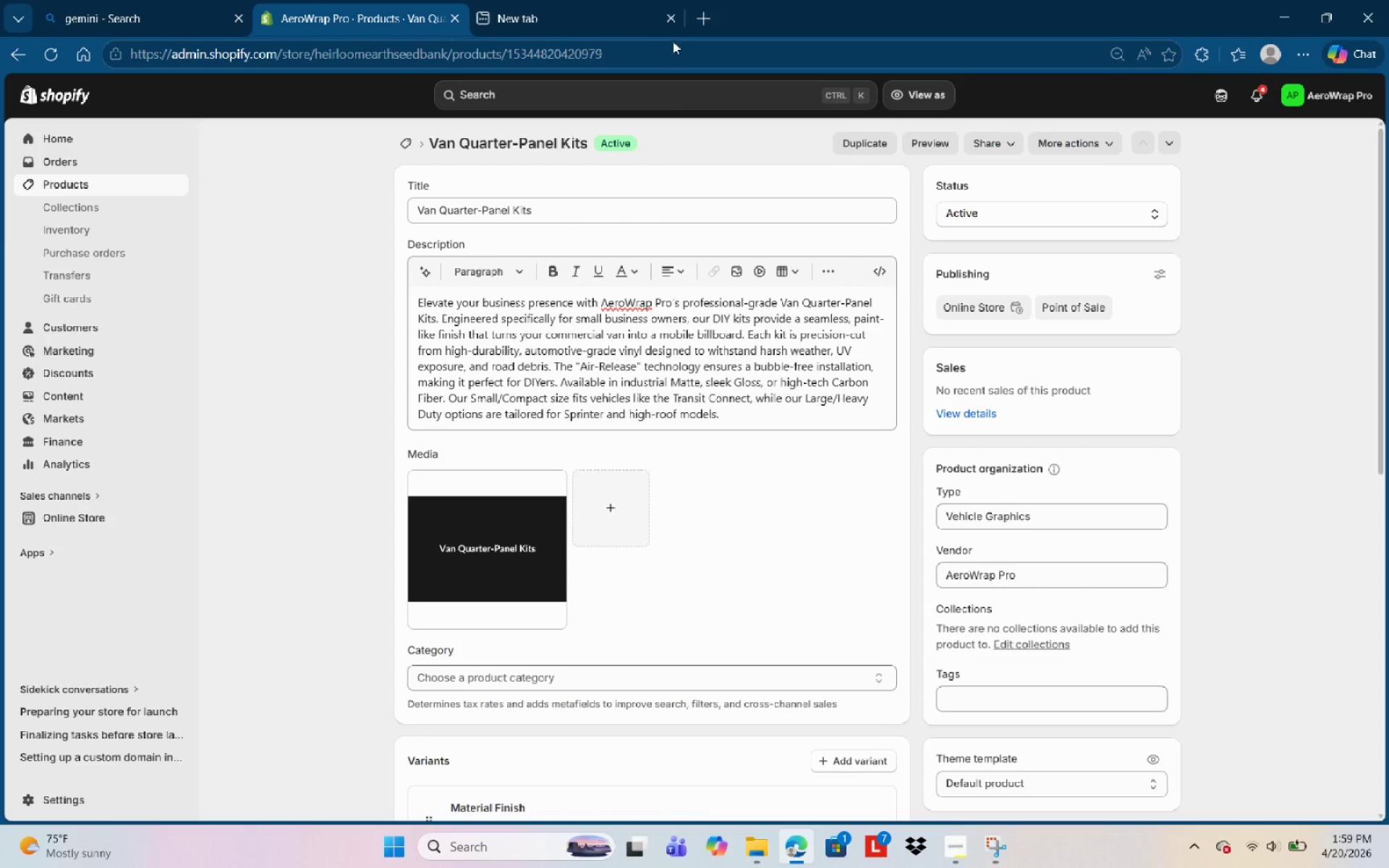 
left_click([553, 11])
 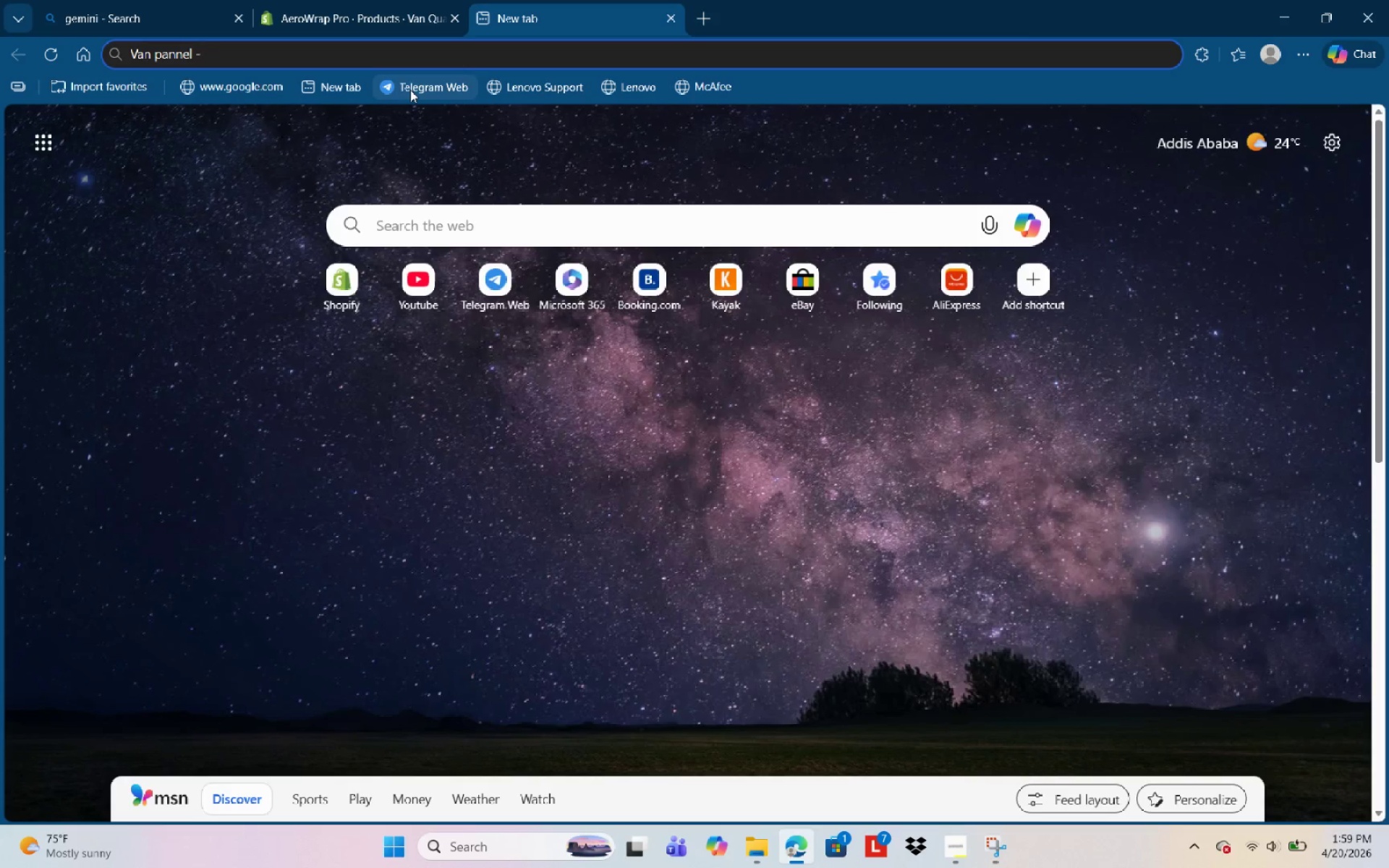 
key(Backspace)
key(Backspace)
key(Backspace)
key(Backspace)
key(Backspace)
key(Backspace)
key(Backspace)
key(Backspace)
type(QY)
key(Backspace)
type(i)
key(Backspace)
type(uae)
key(Backspace)
type(rter - pannel kits)
key(NumpadEnter)
 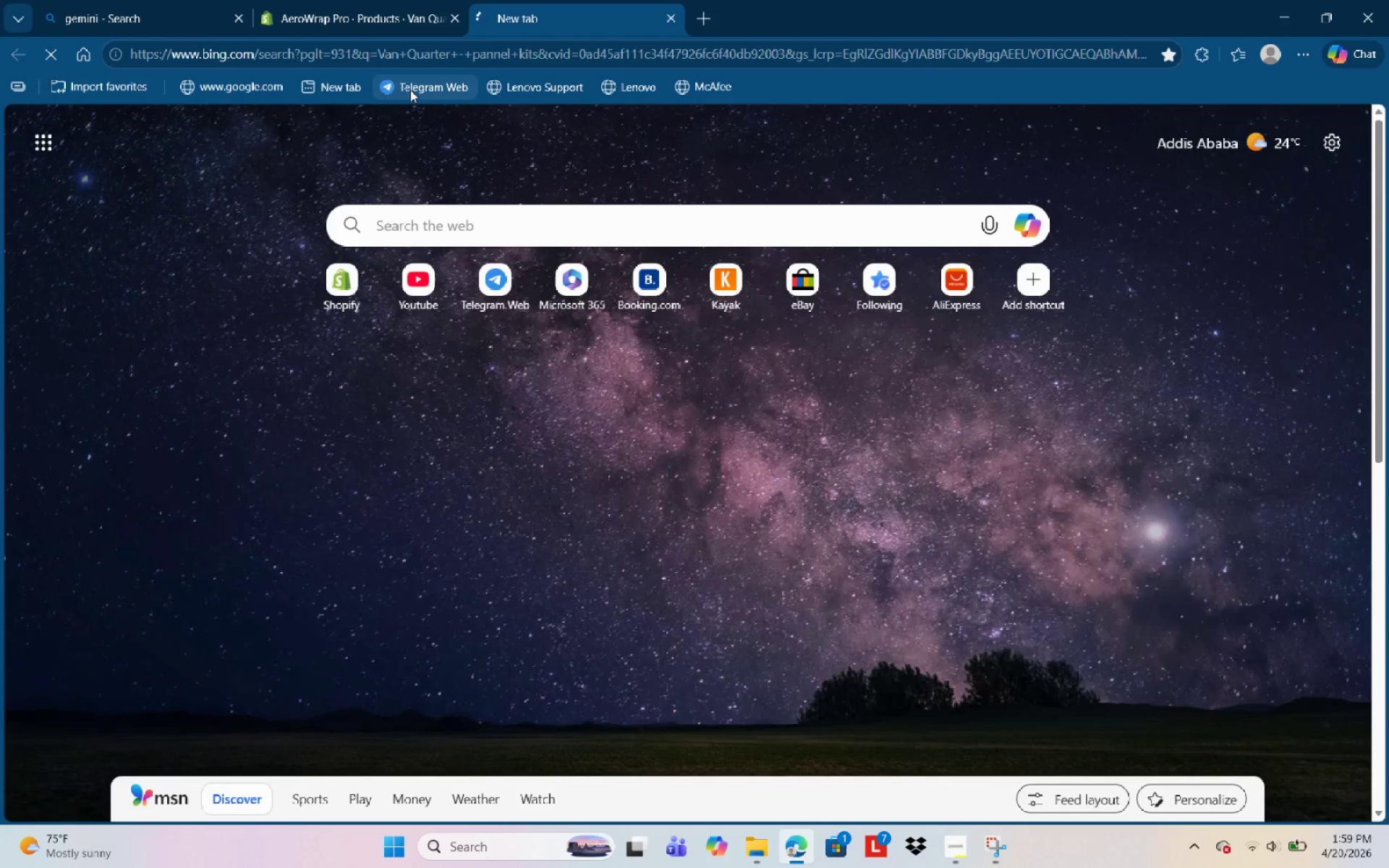 
left_click([327, 166])
 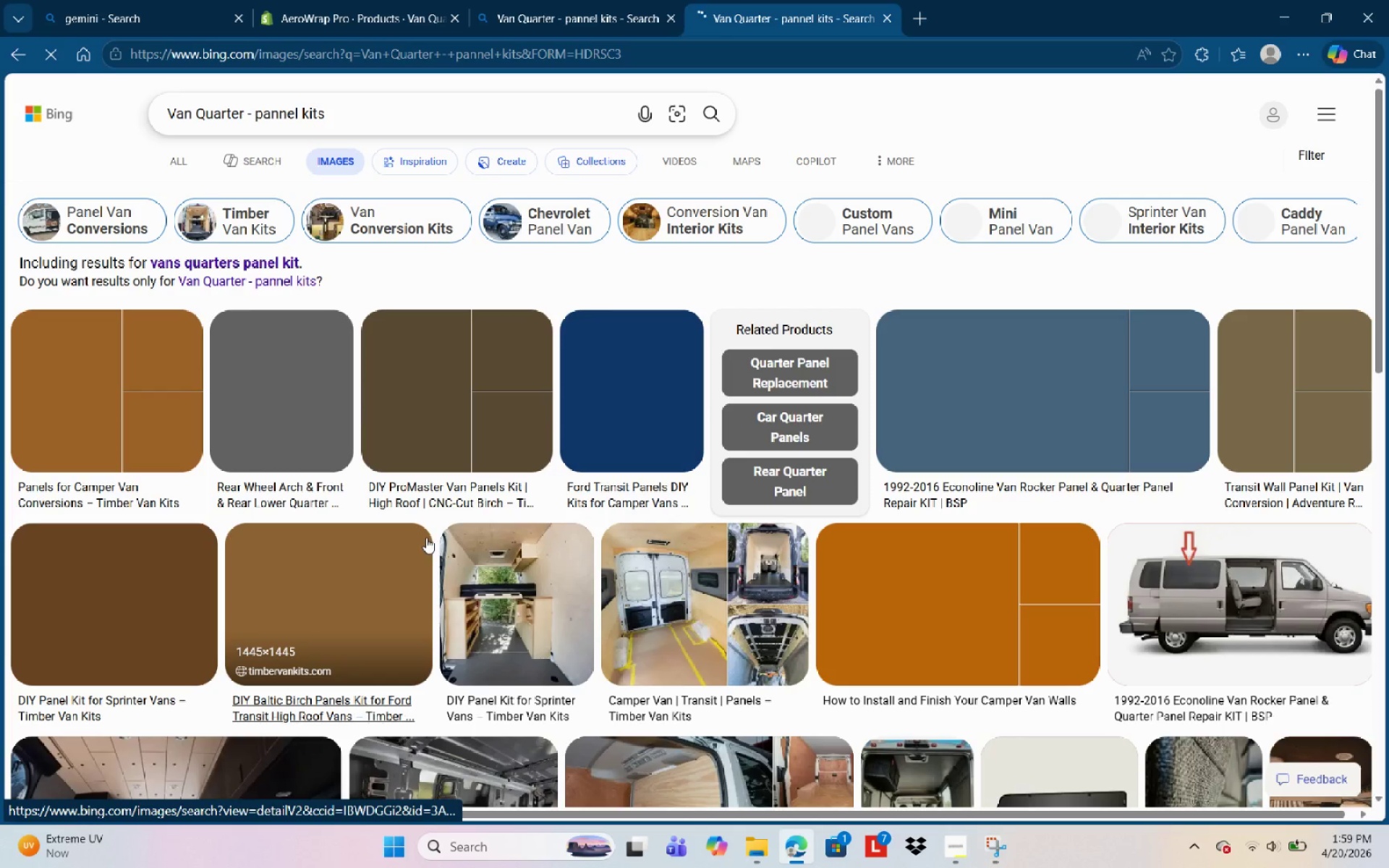 
wait(5.48)
 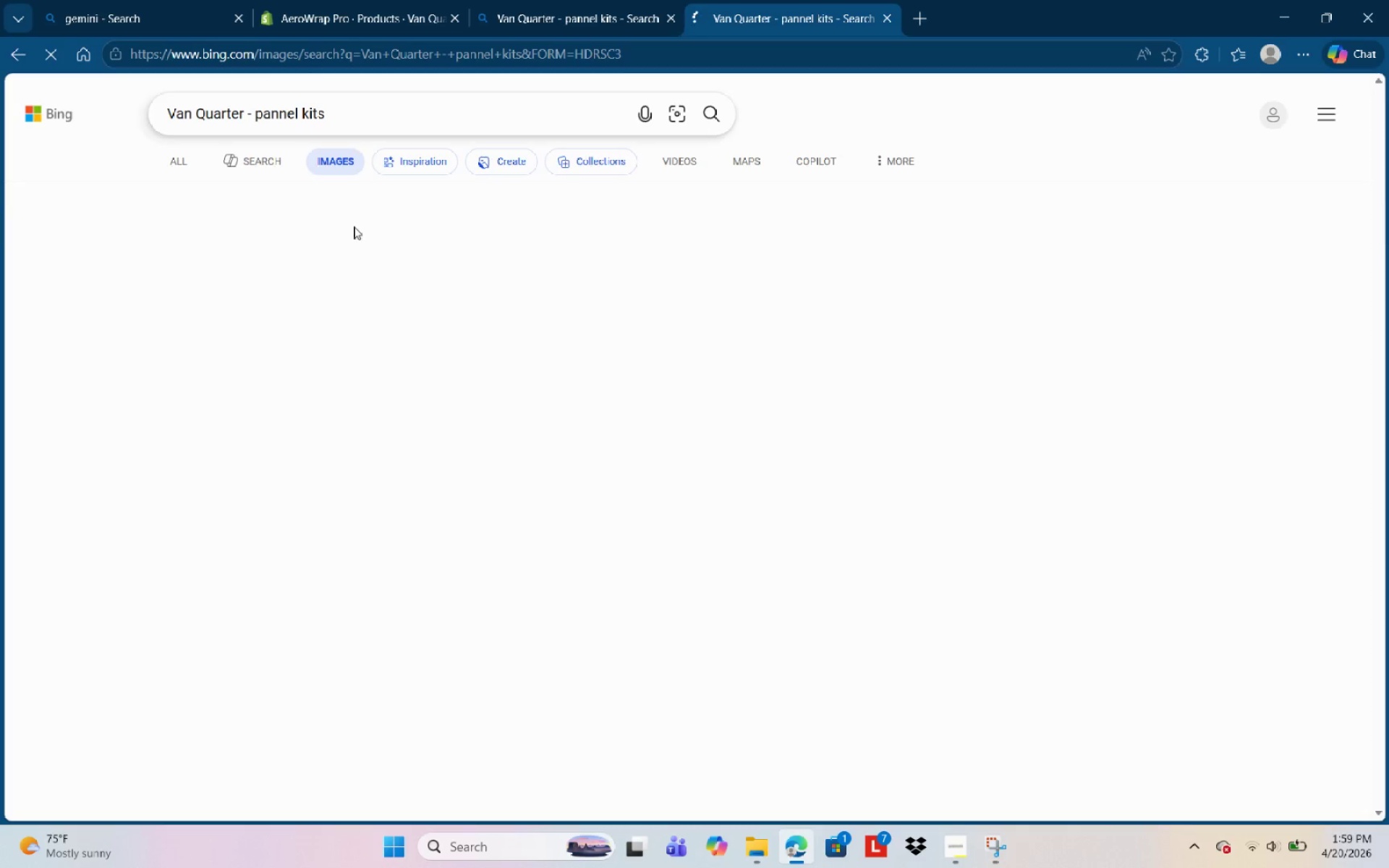 
mouse_move([358, 484])
 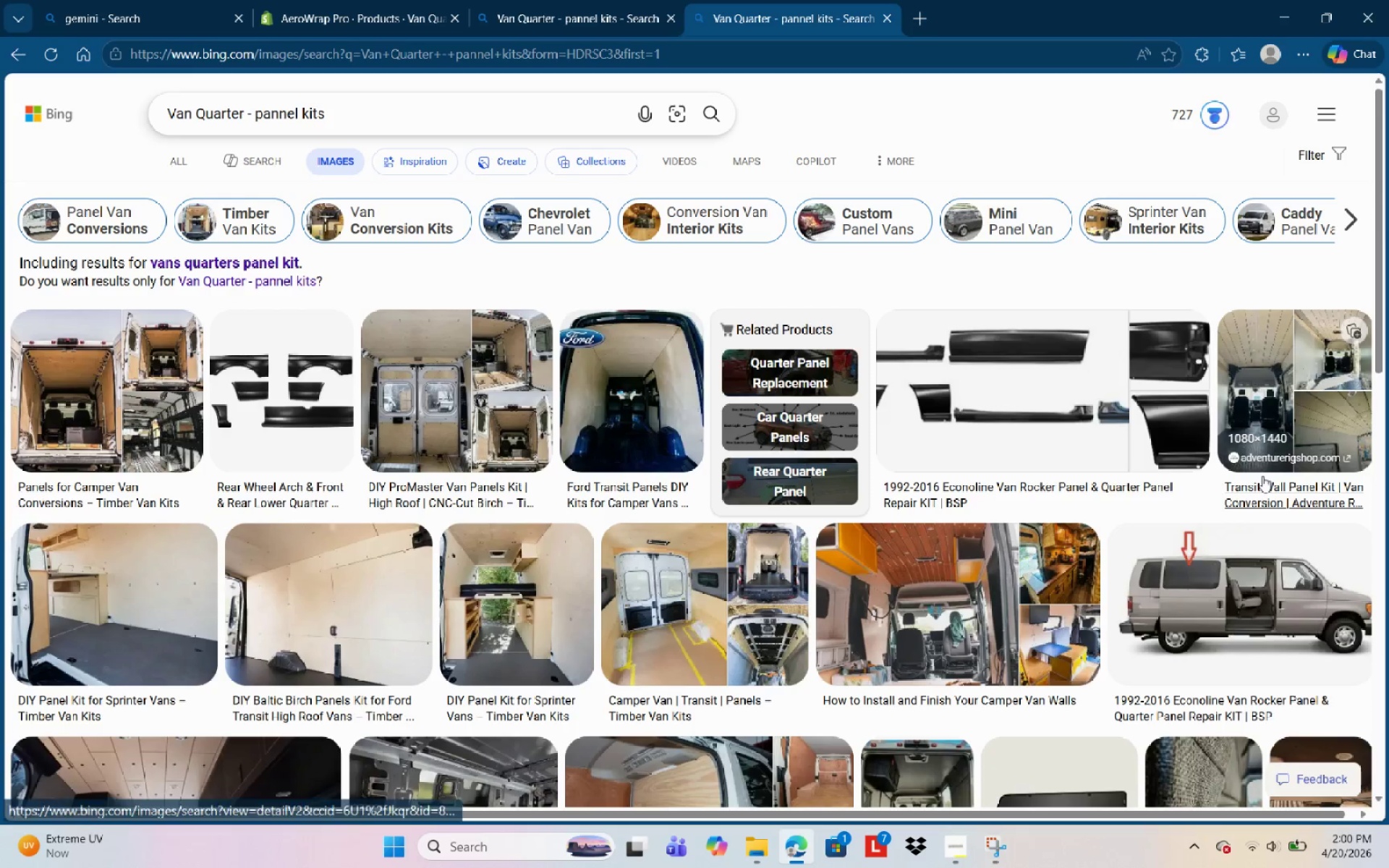 
wait(10.38)
 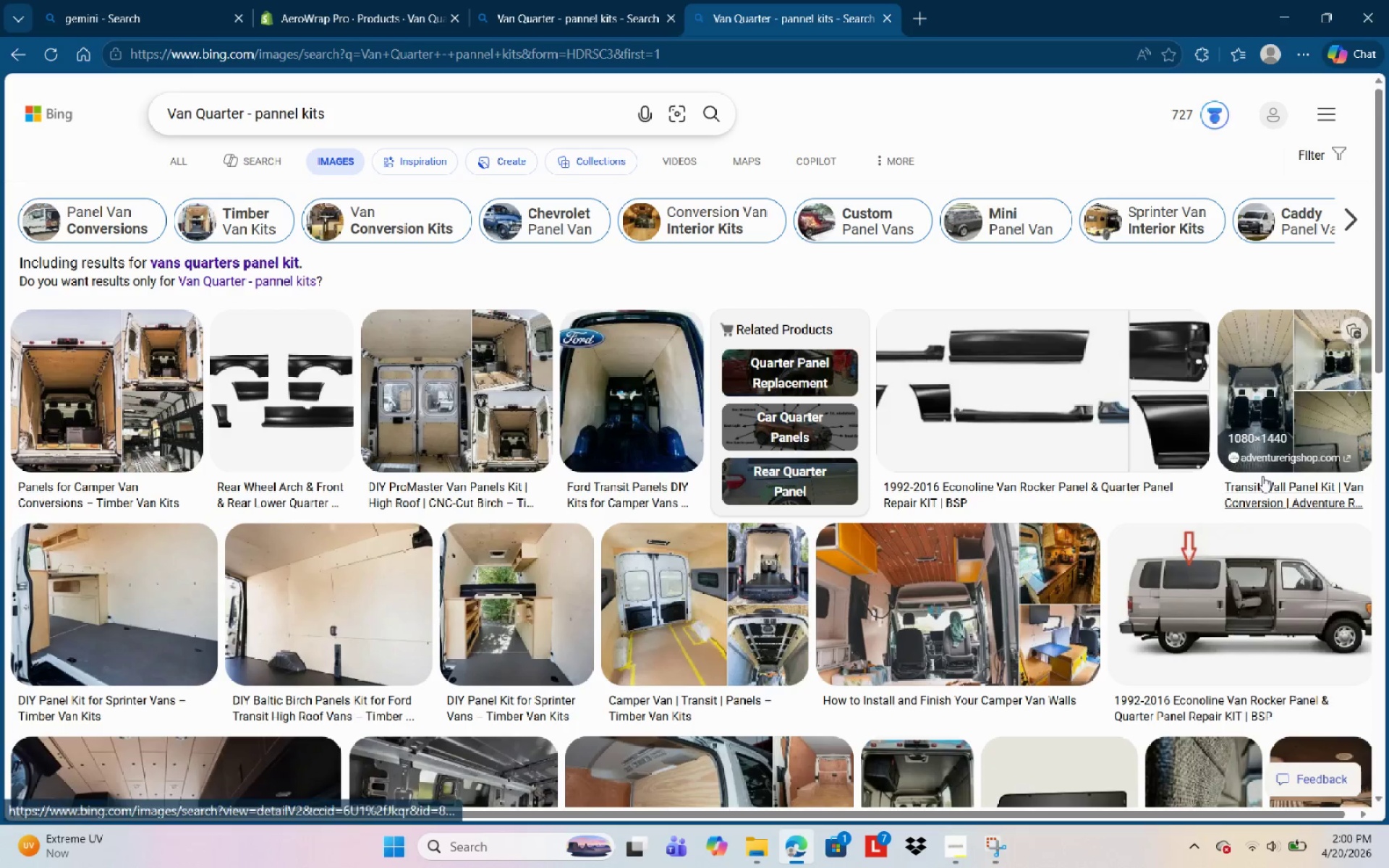 
mouse_move([511, 666])
 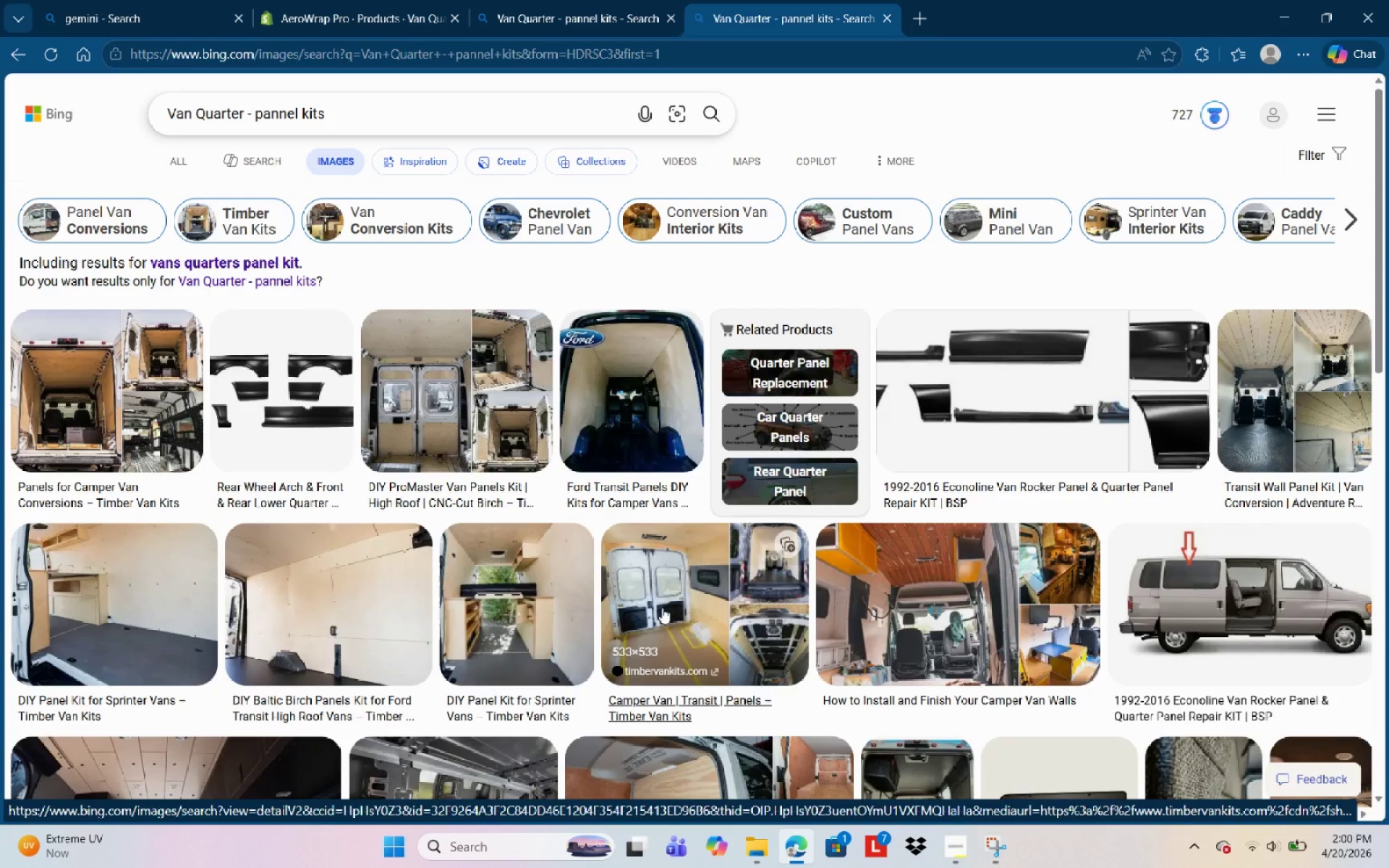 
mouse_move([1053, 561])
 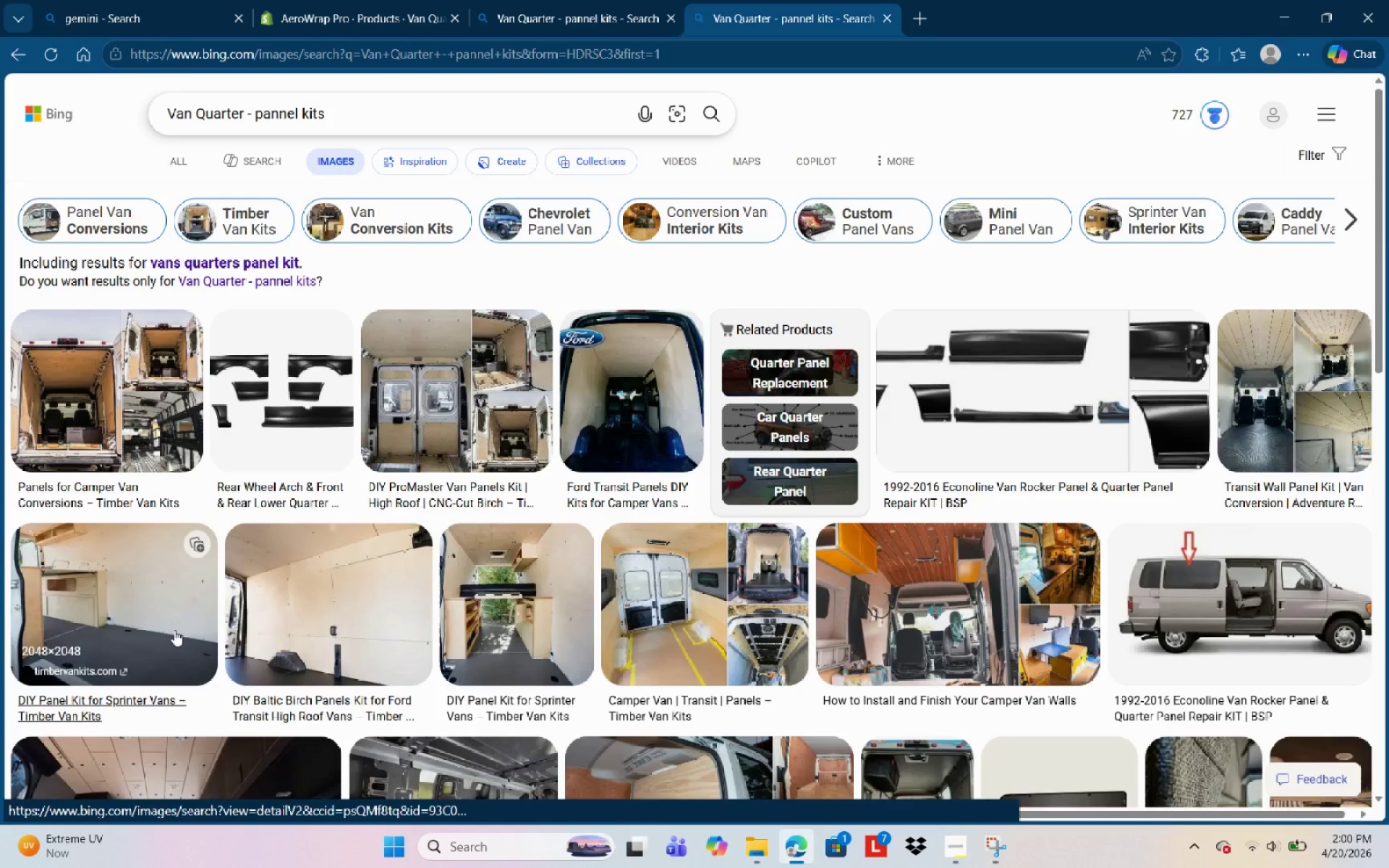 
wait(7.05)
 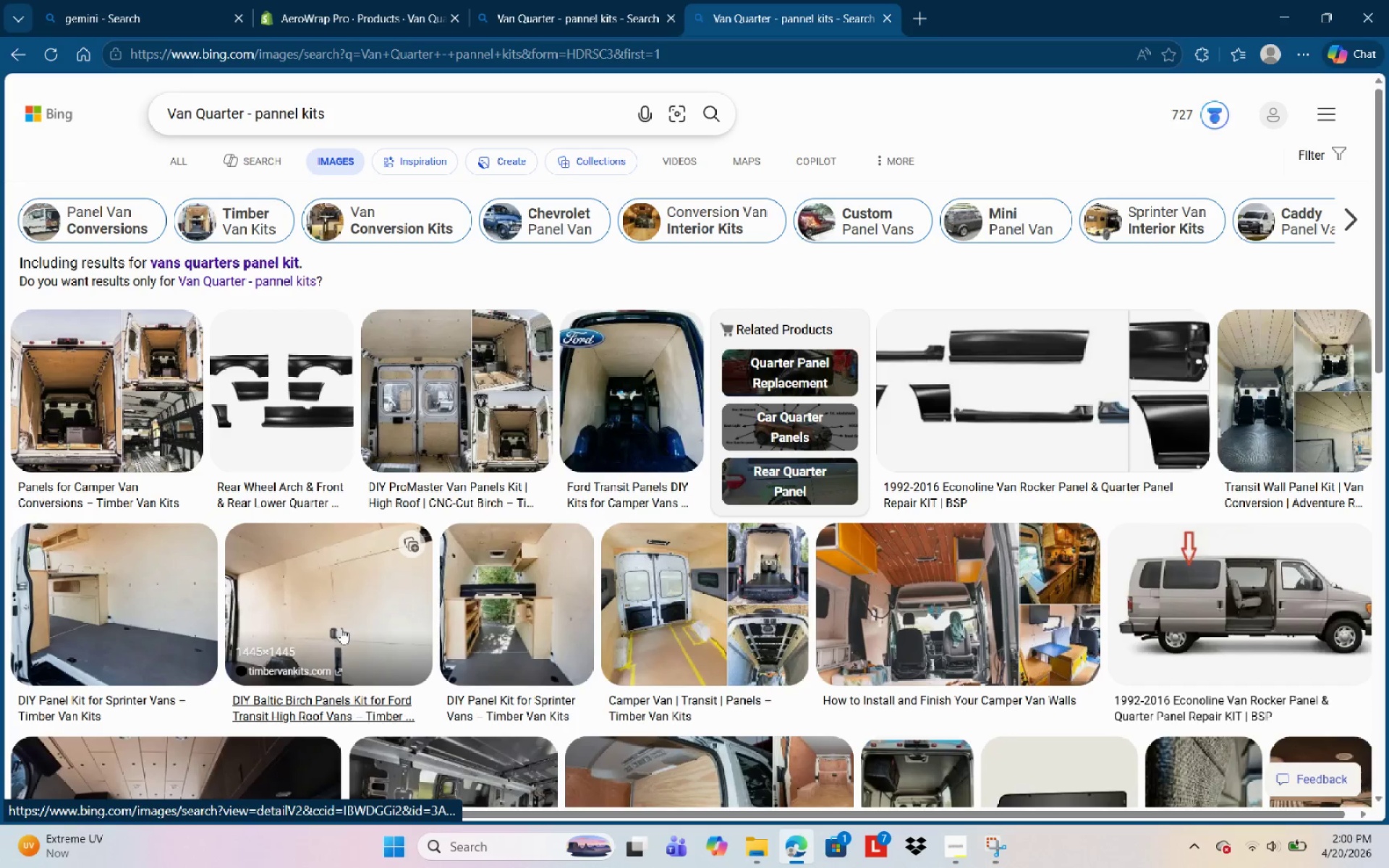 
scroll: coordinate [169, 649], scroll_direction: down, amount: 2.0
 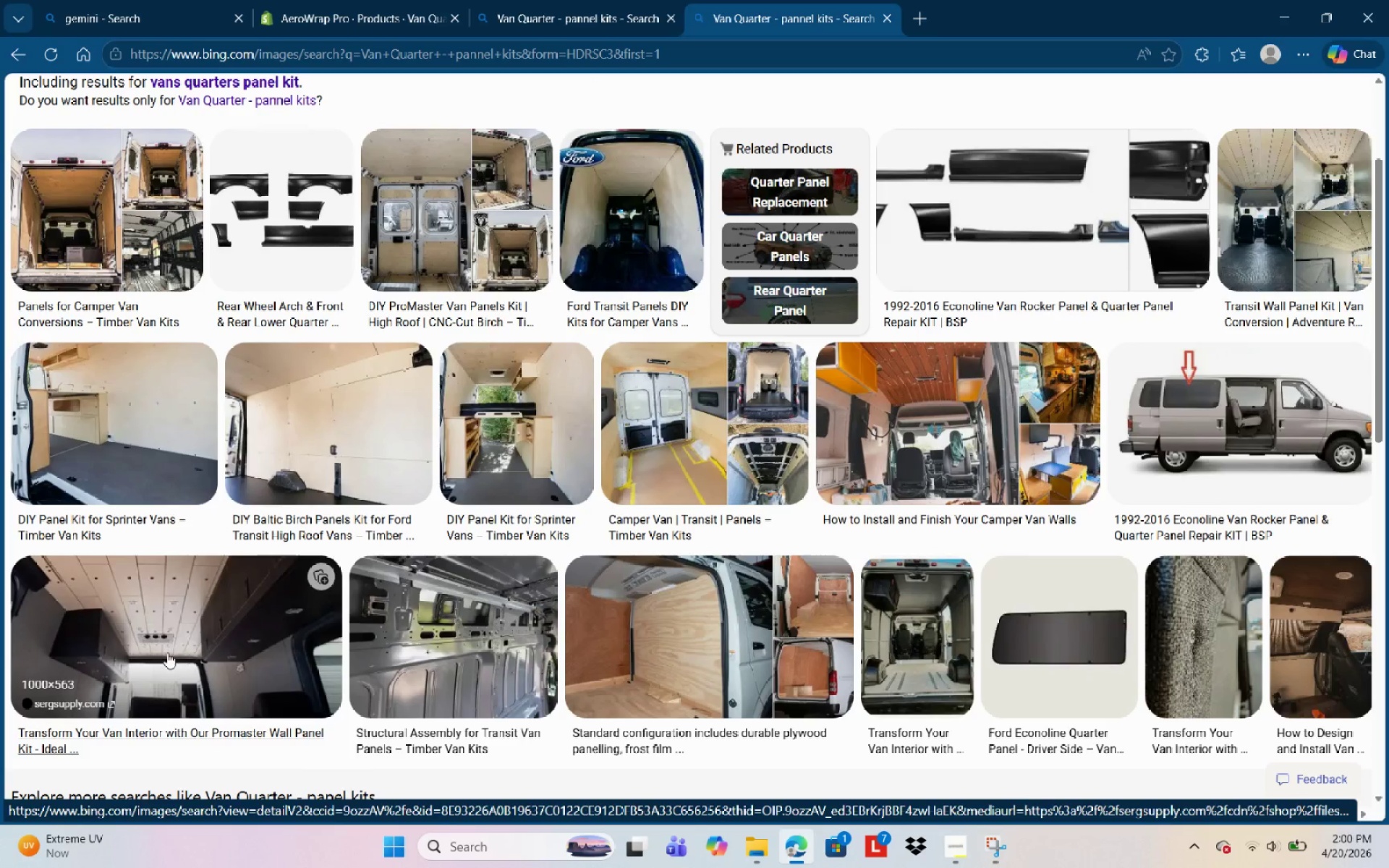 
scroll: coordinate [167, 652], scroll_direction: up, amount: 1.0
 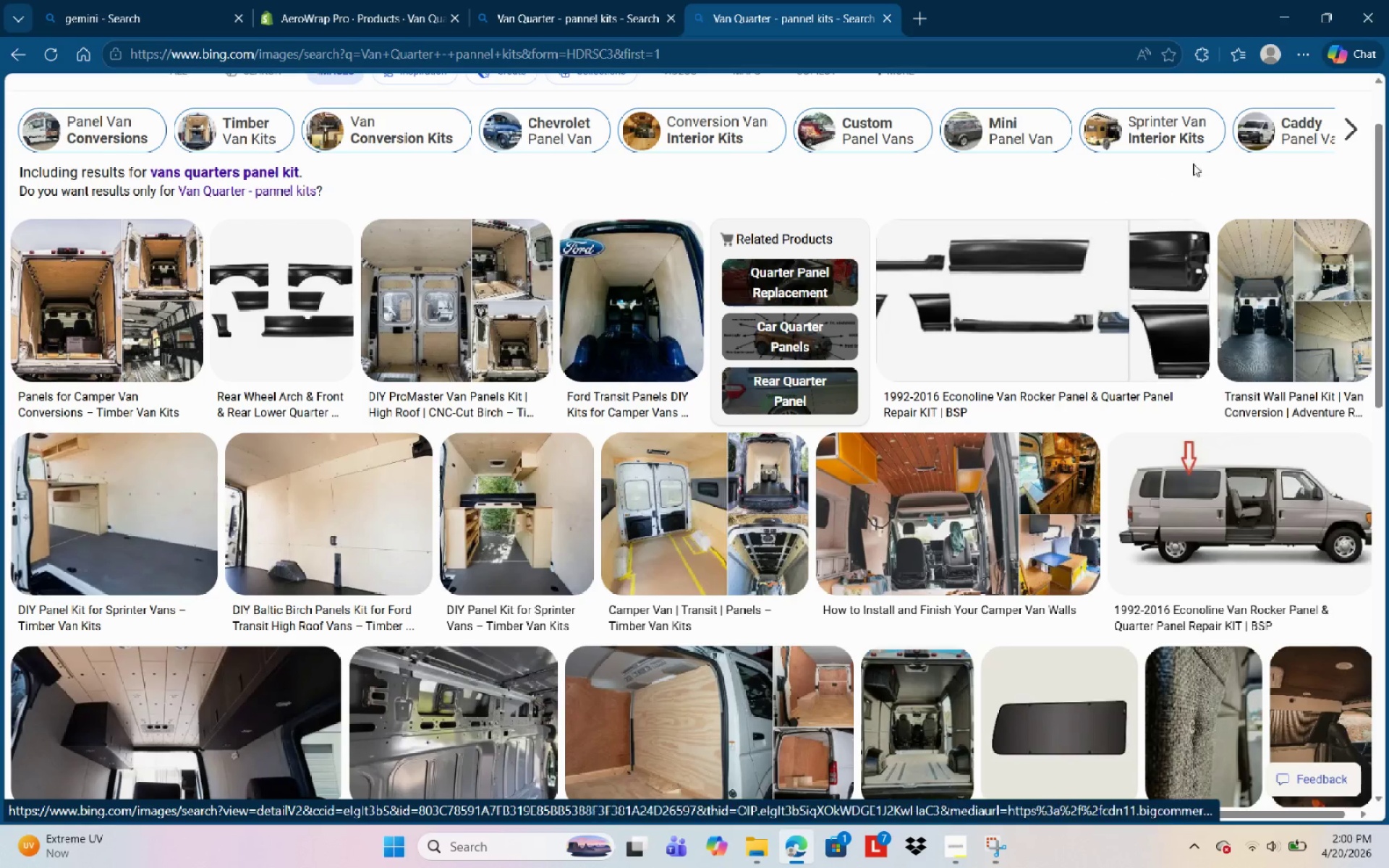 
left_click([1200, 56])
 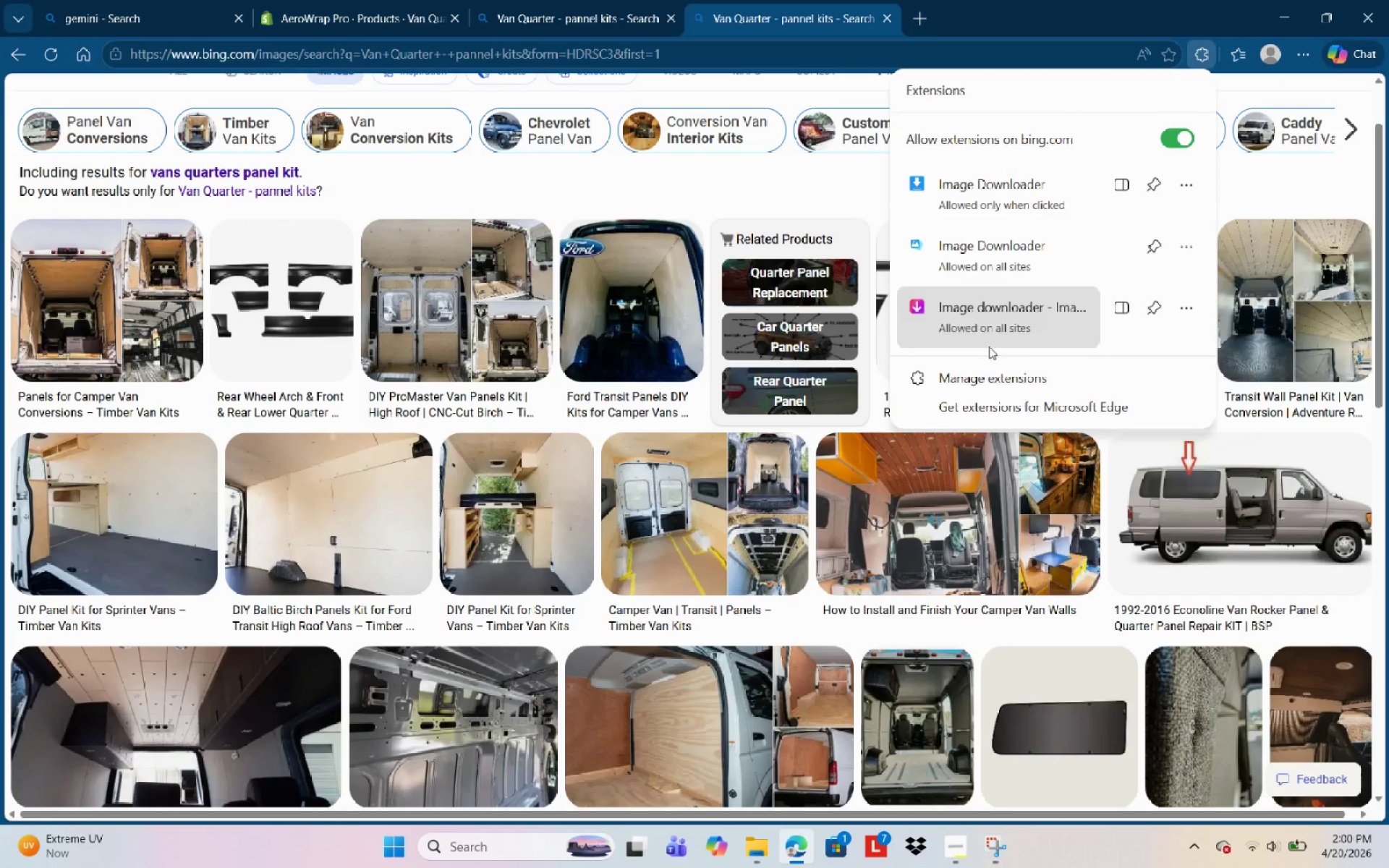 
left_click([1016, 294])
 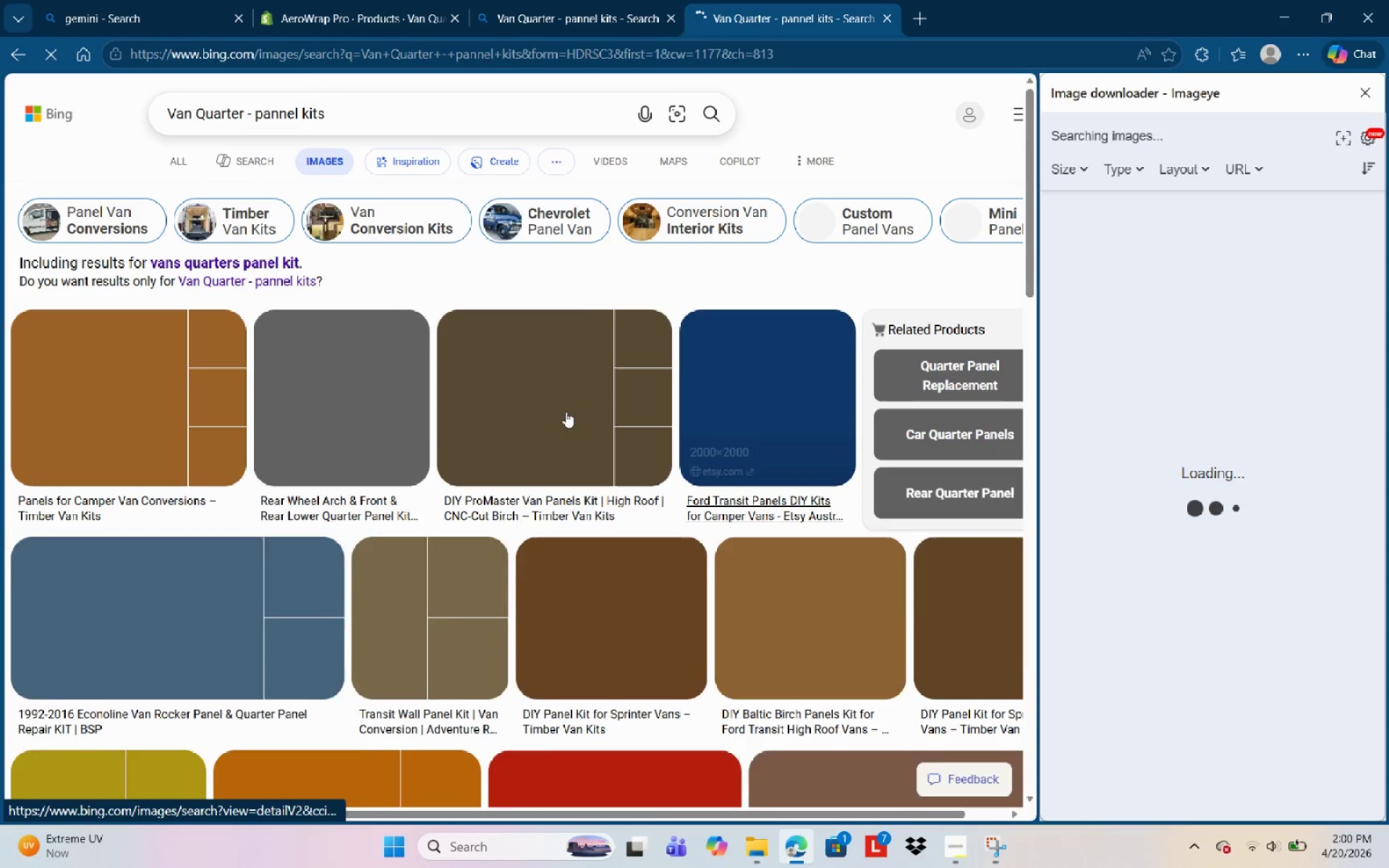 
wait(5.02)
 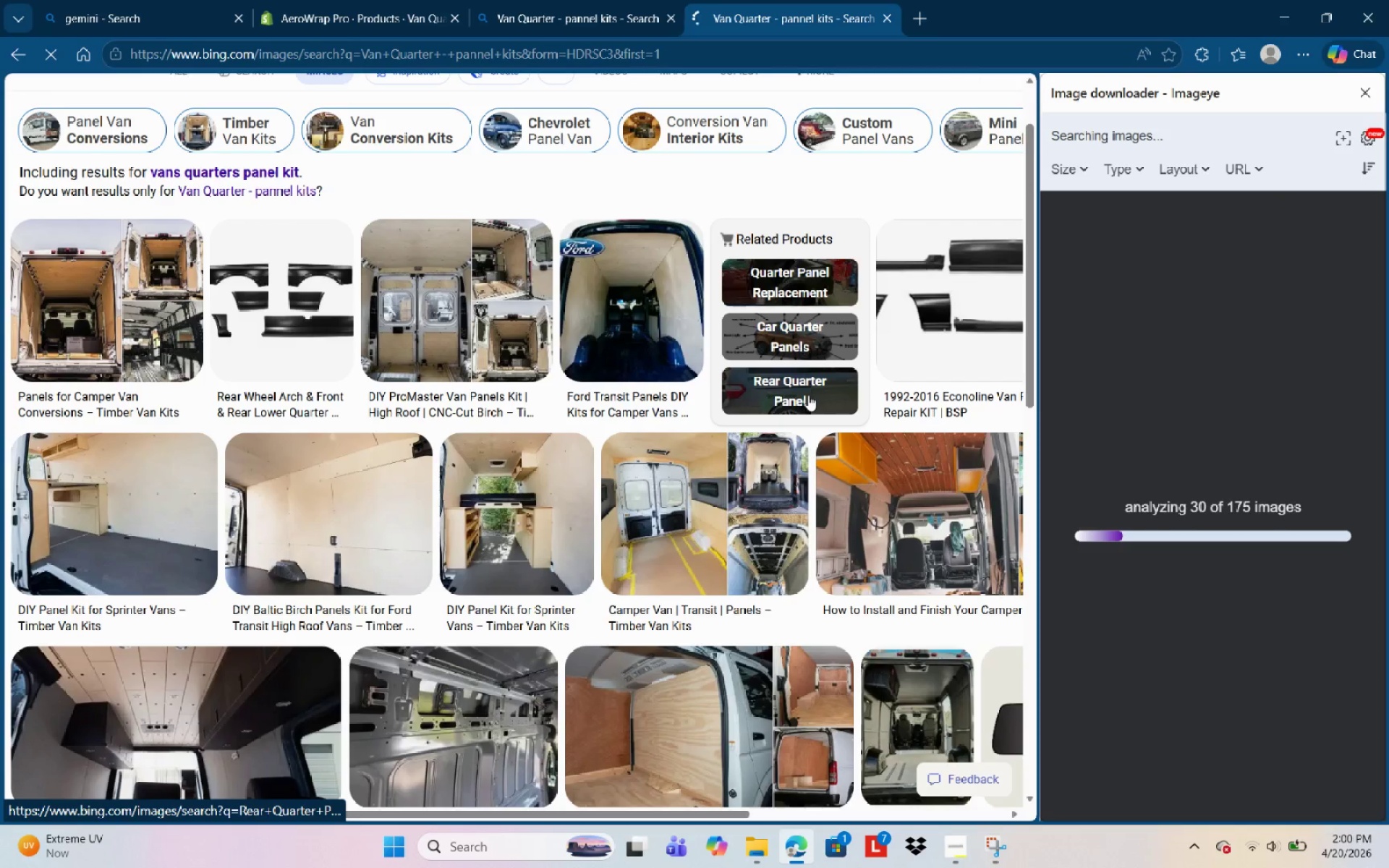 
scroll: coordinate [869, 562], scroll_direction: down, amount: 1.0
 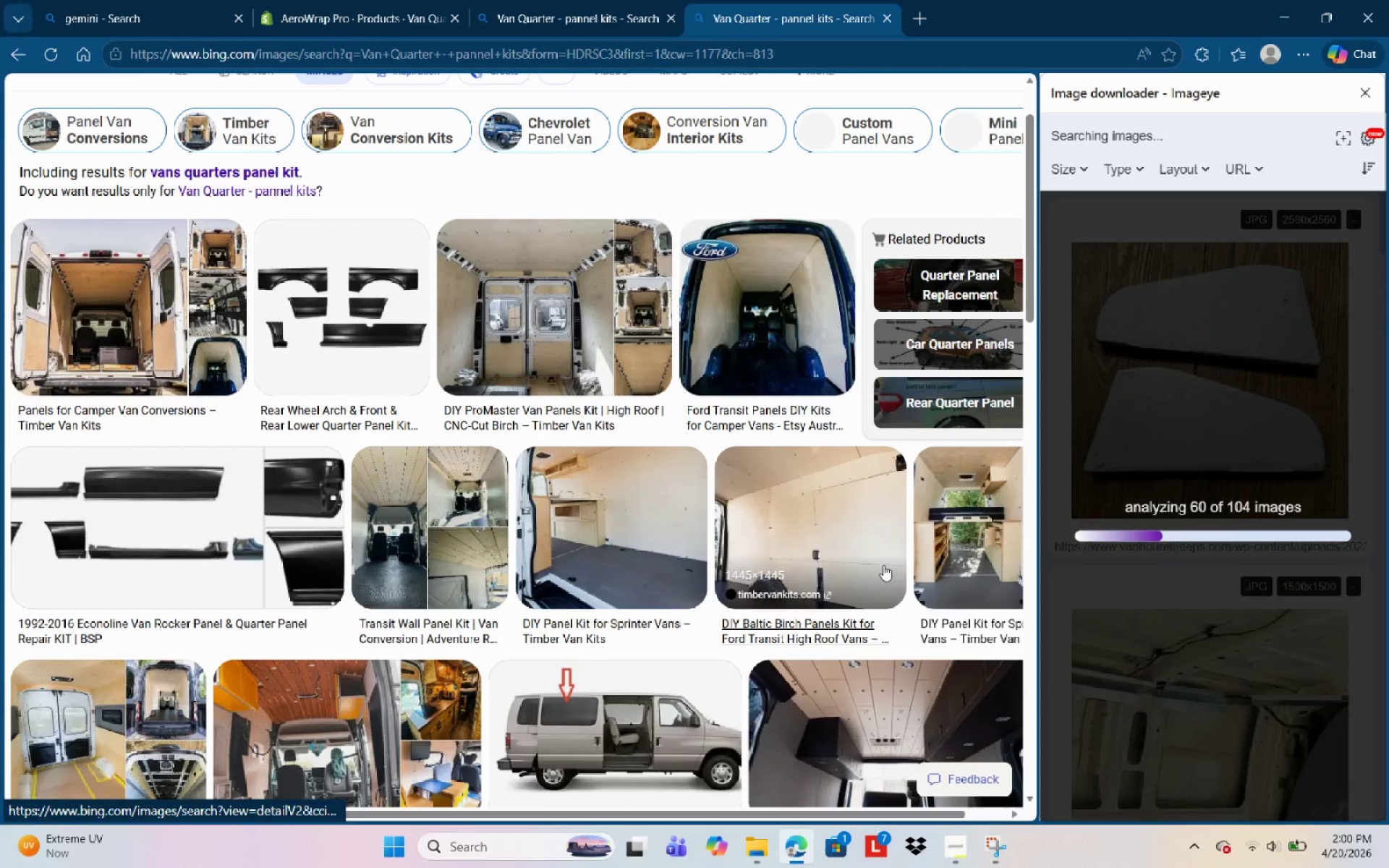 
mouse_move([964, 571])
 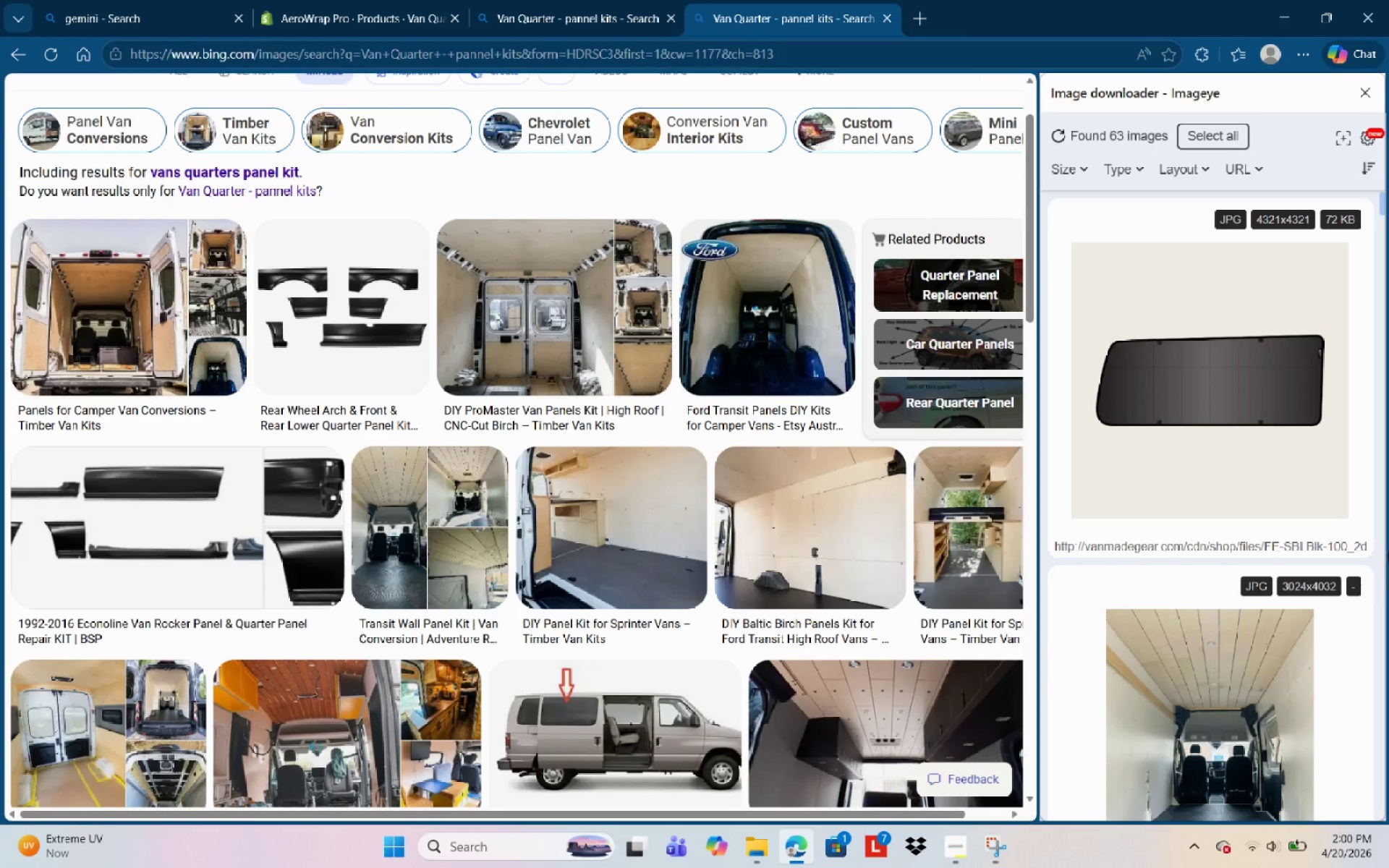 
mouse_move([936, 533])
 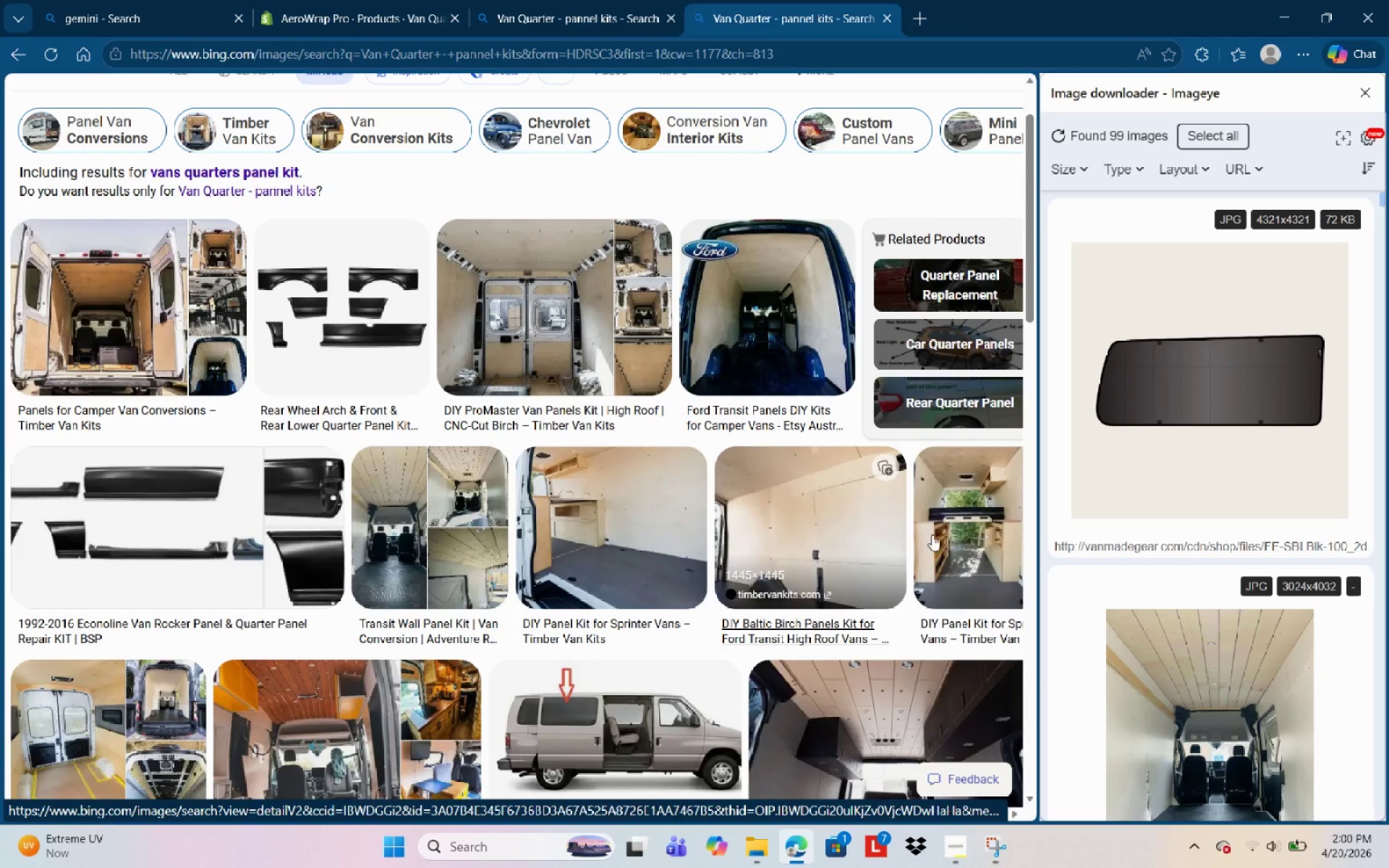 
mouse_move([943, 532])
 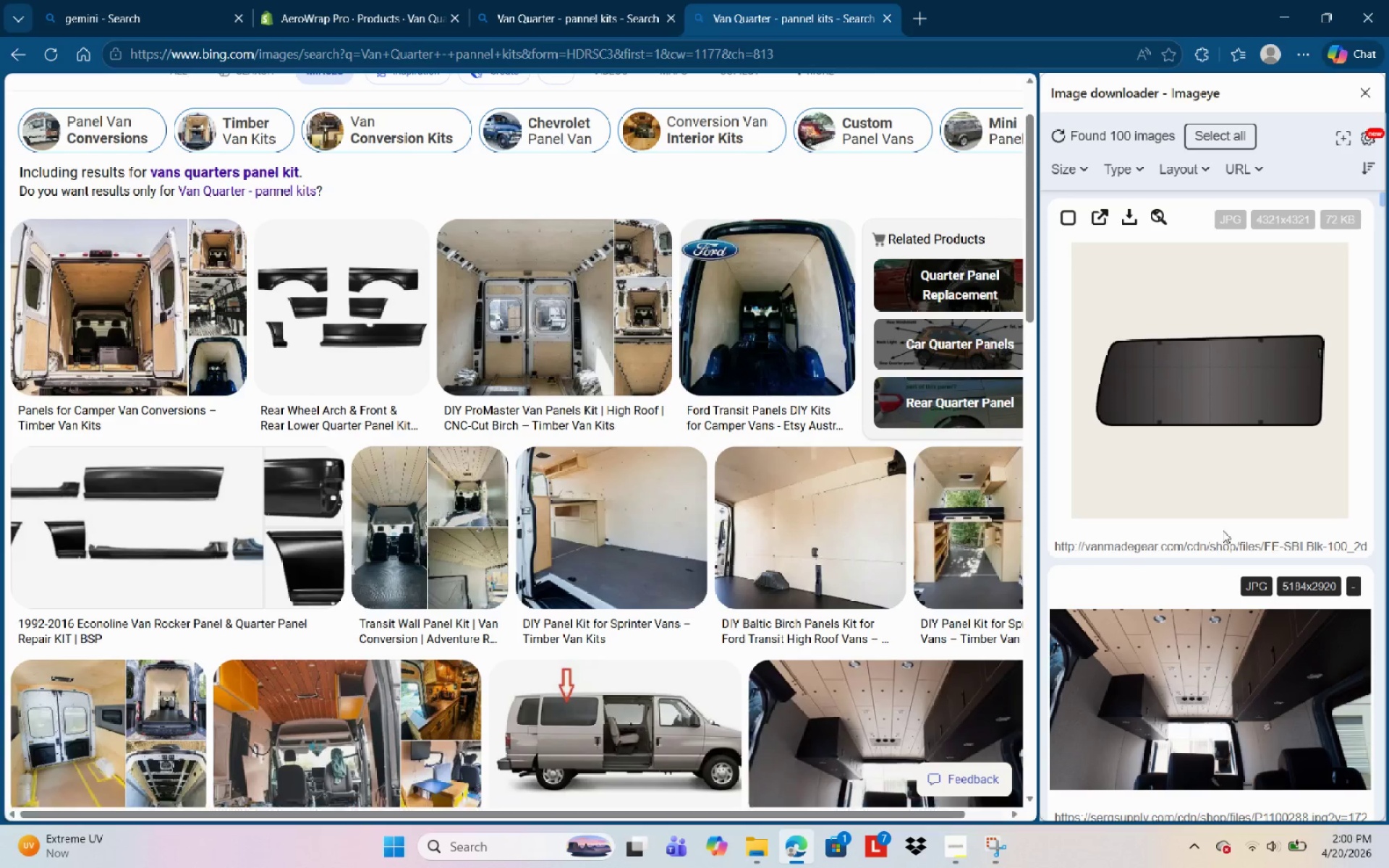 
scroll: coordinate [1214, 574], scroll_direction: down, amount: 13.0
 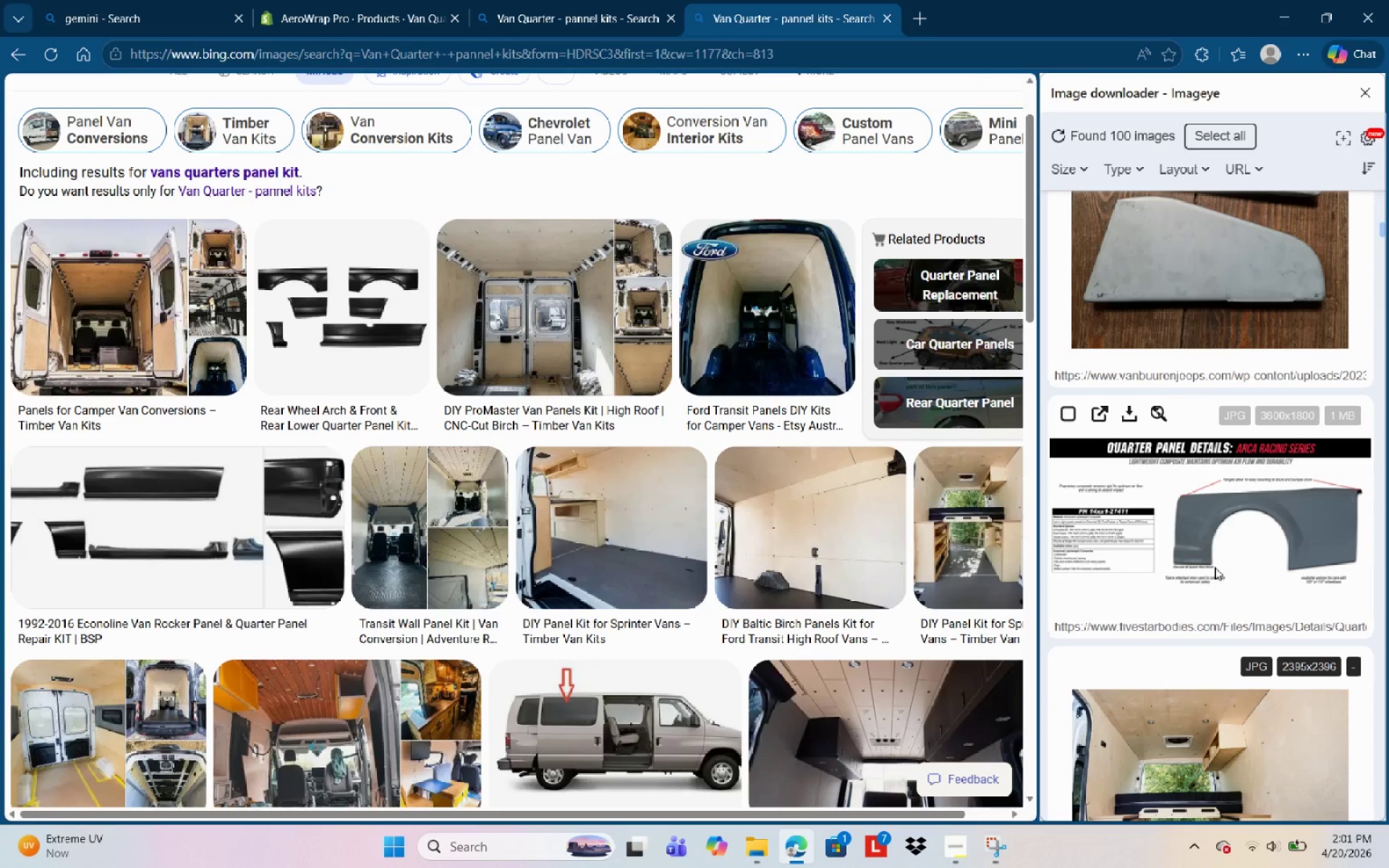 
scroll: coordinate [1215, 566], scroll_direction: down, amount: 3.0
 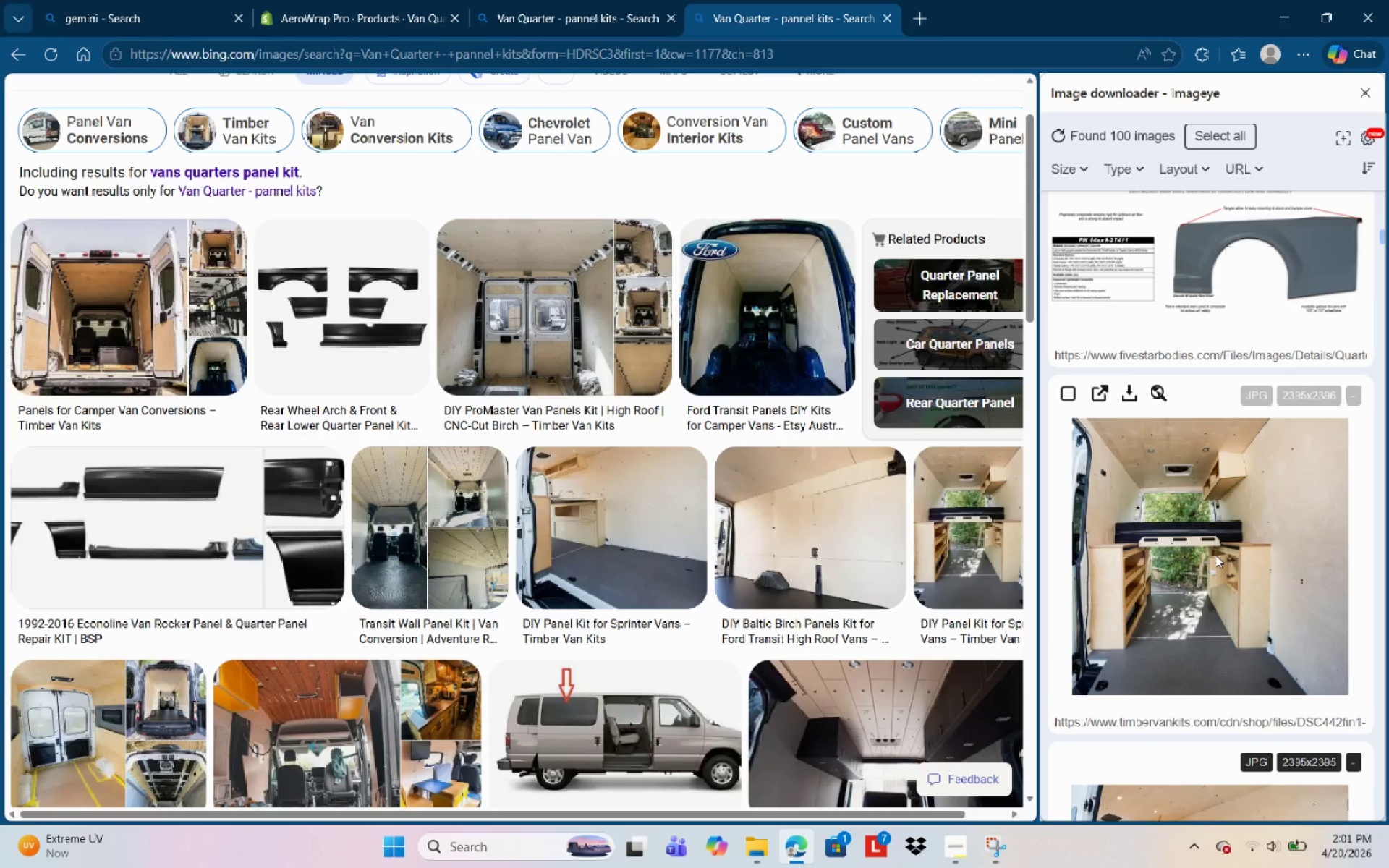 
left_click([1217, 555])
 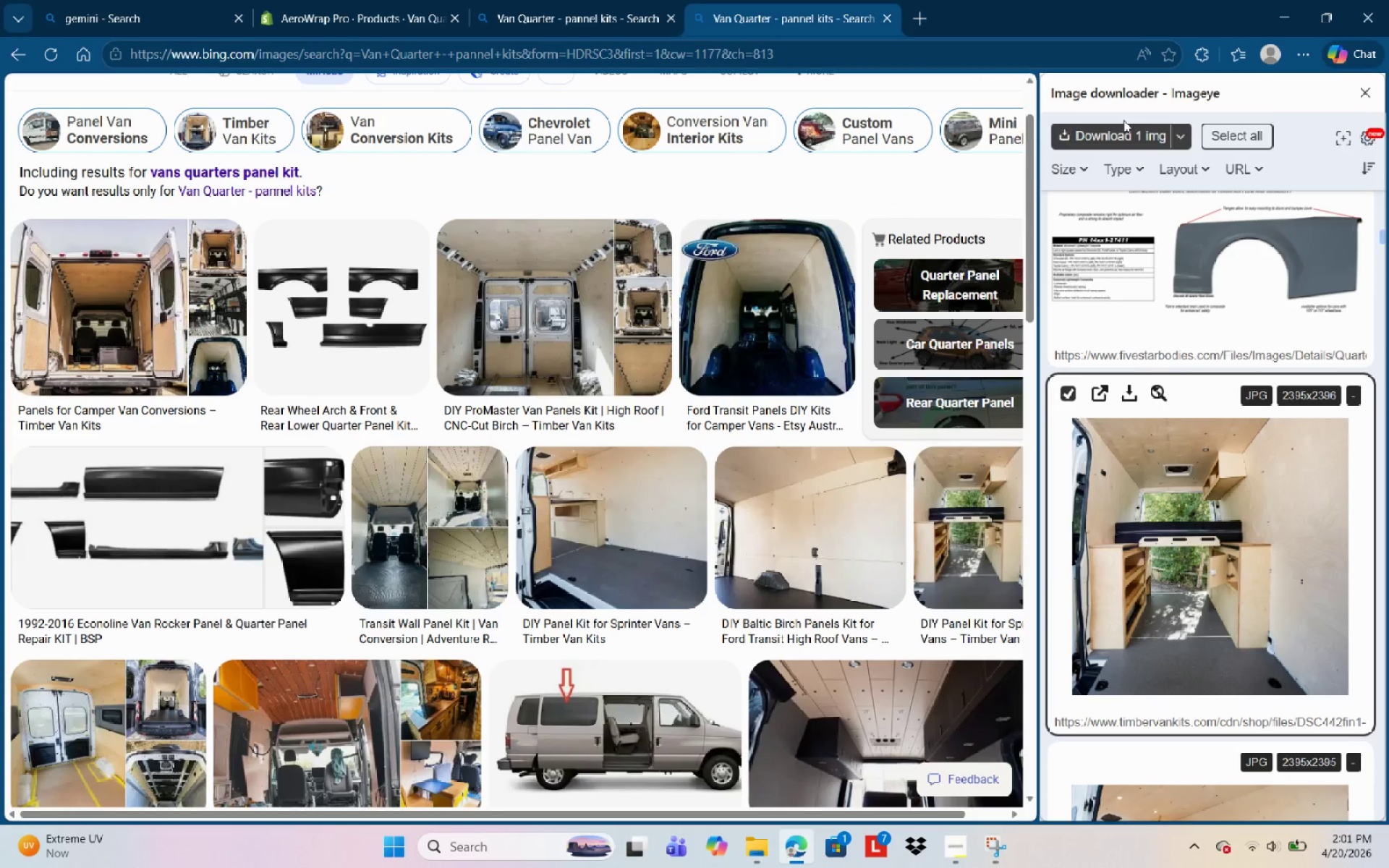 
left_click([1103, 140])
 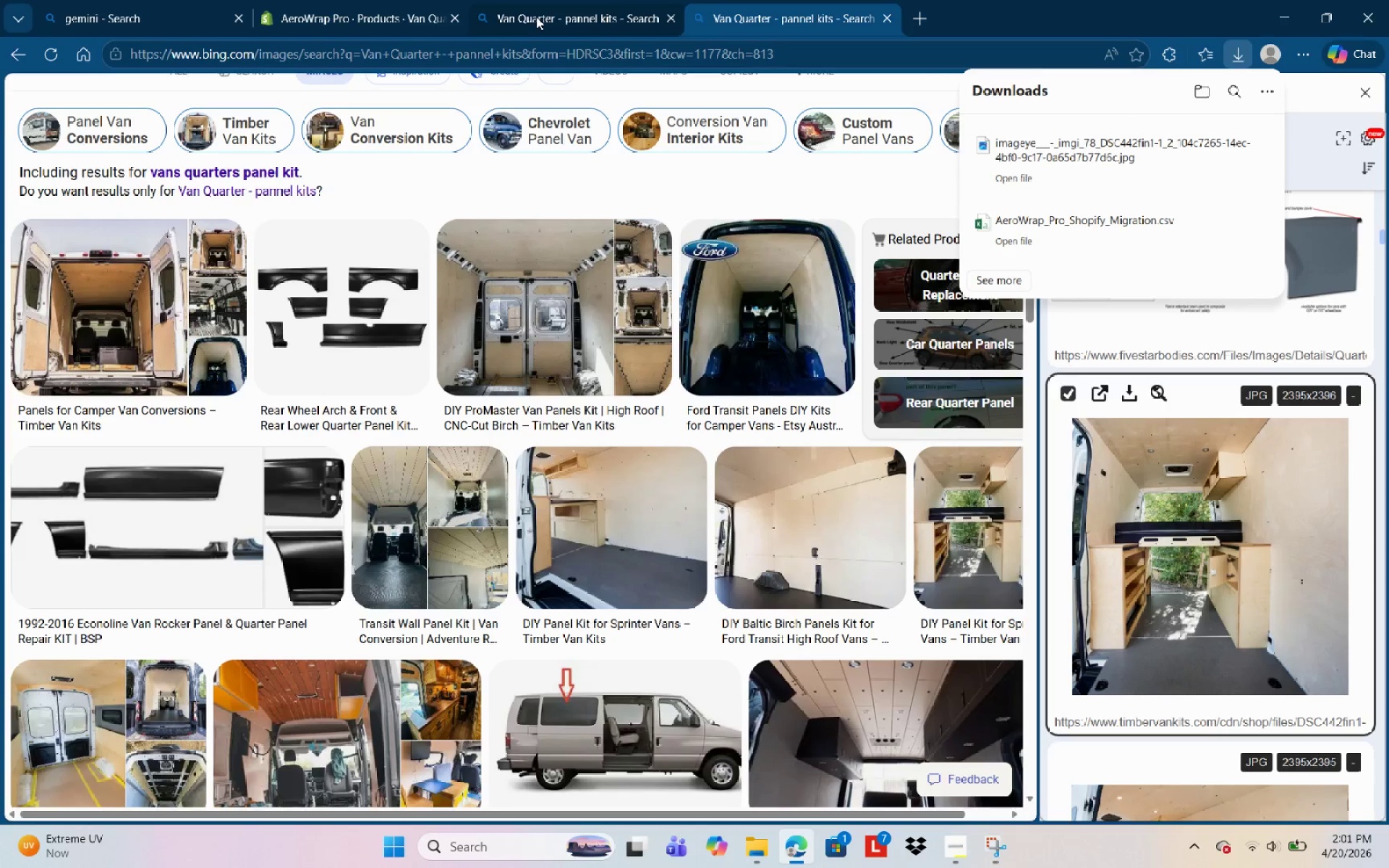 
left_click([535, 16])
 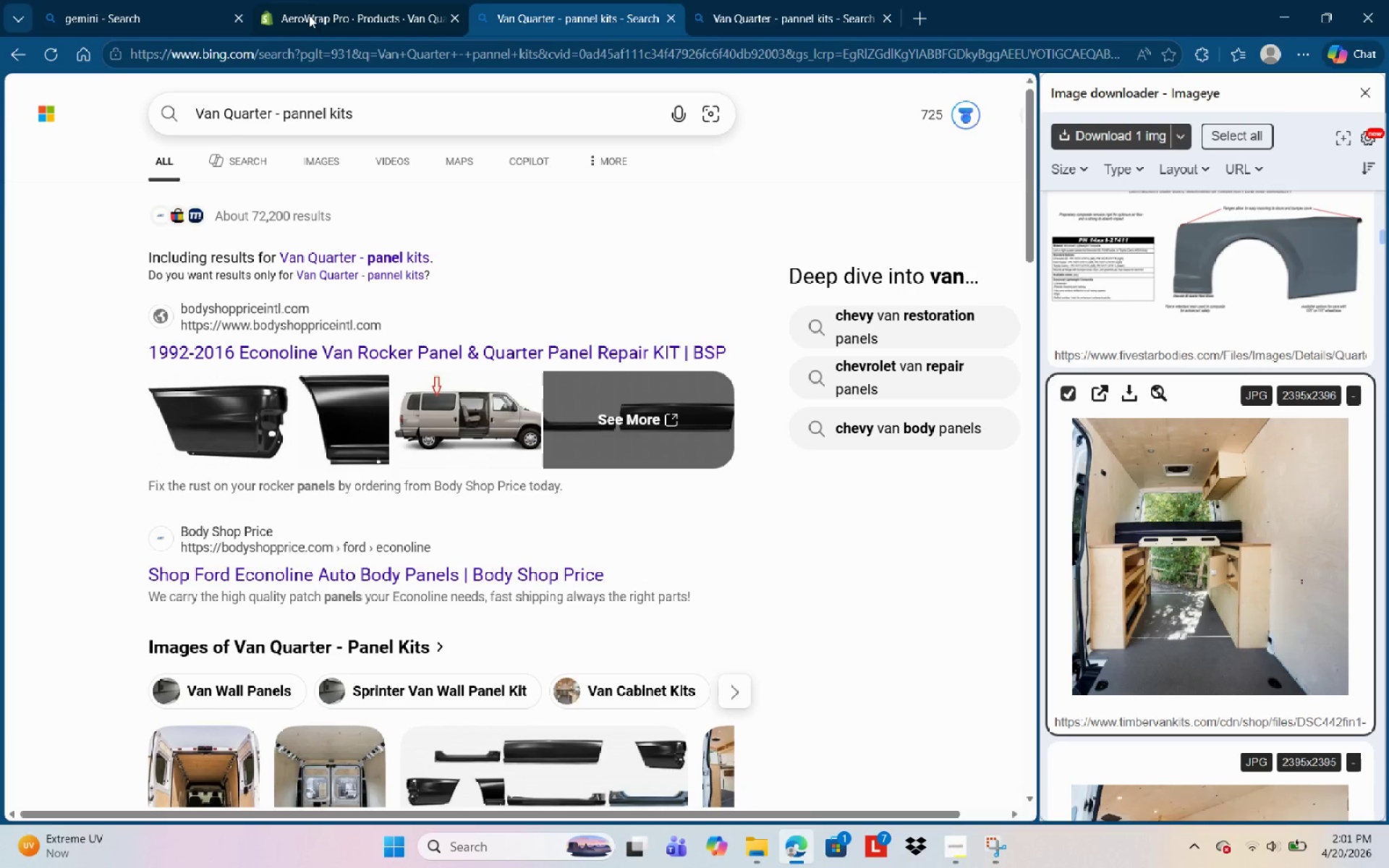 
left_click([309, 15])
 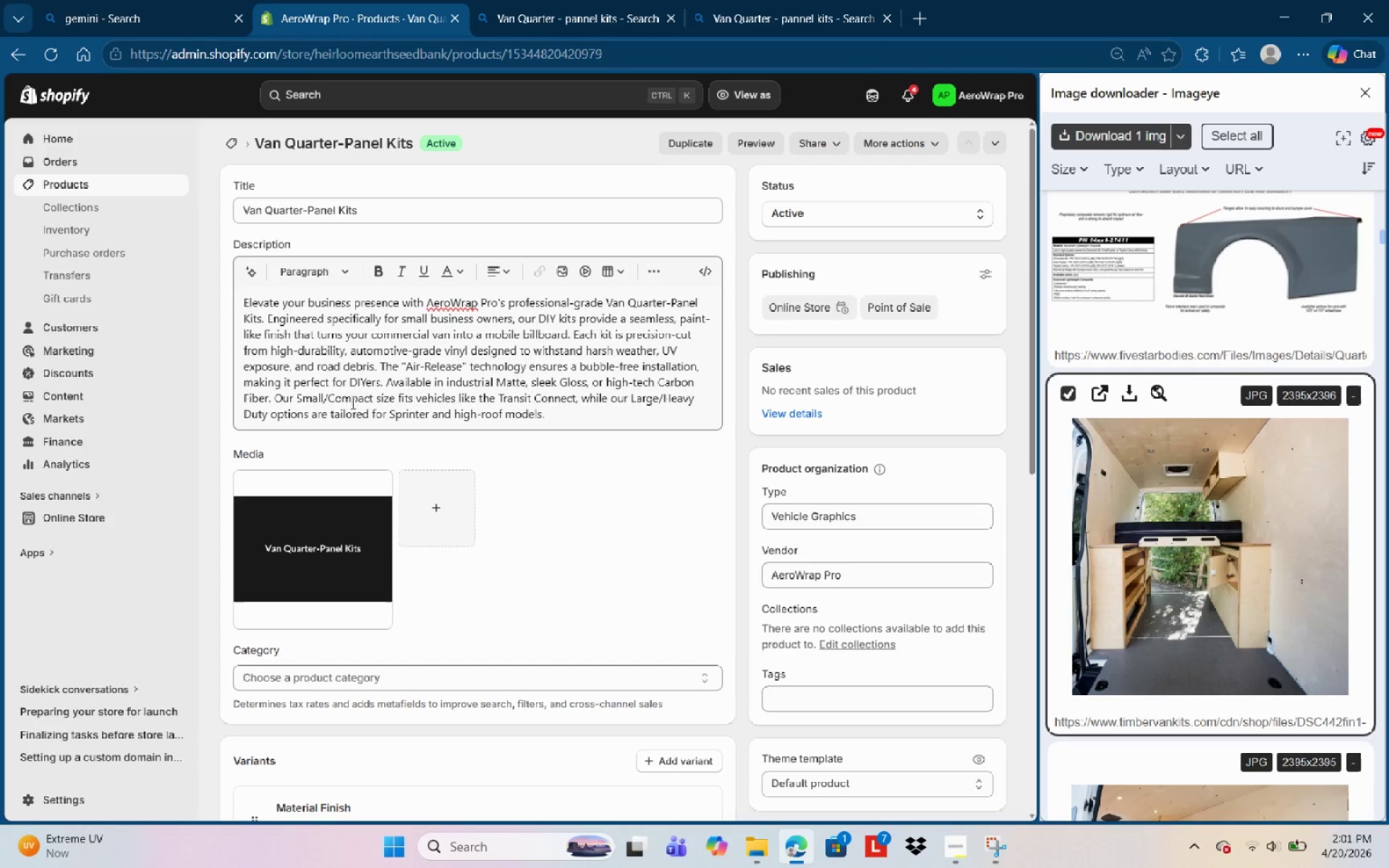 
left_click([303, 535])
 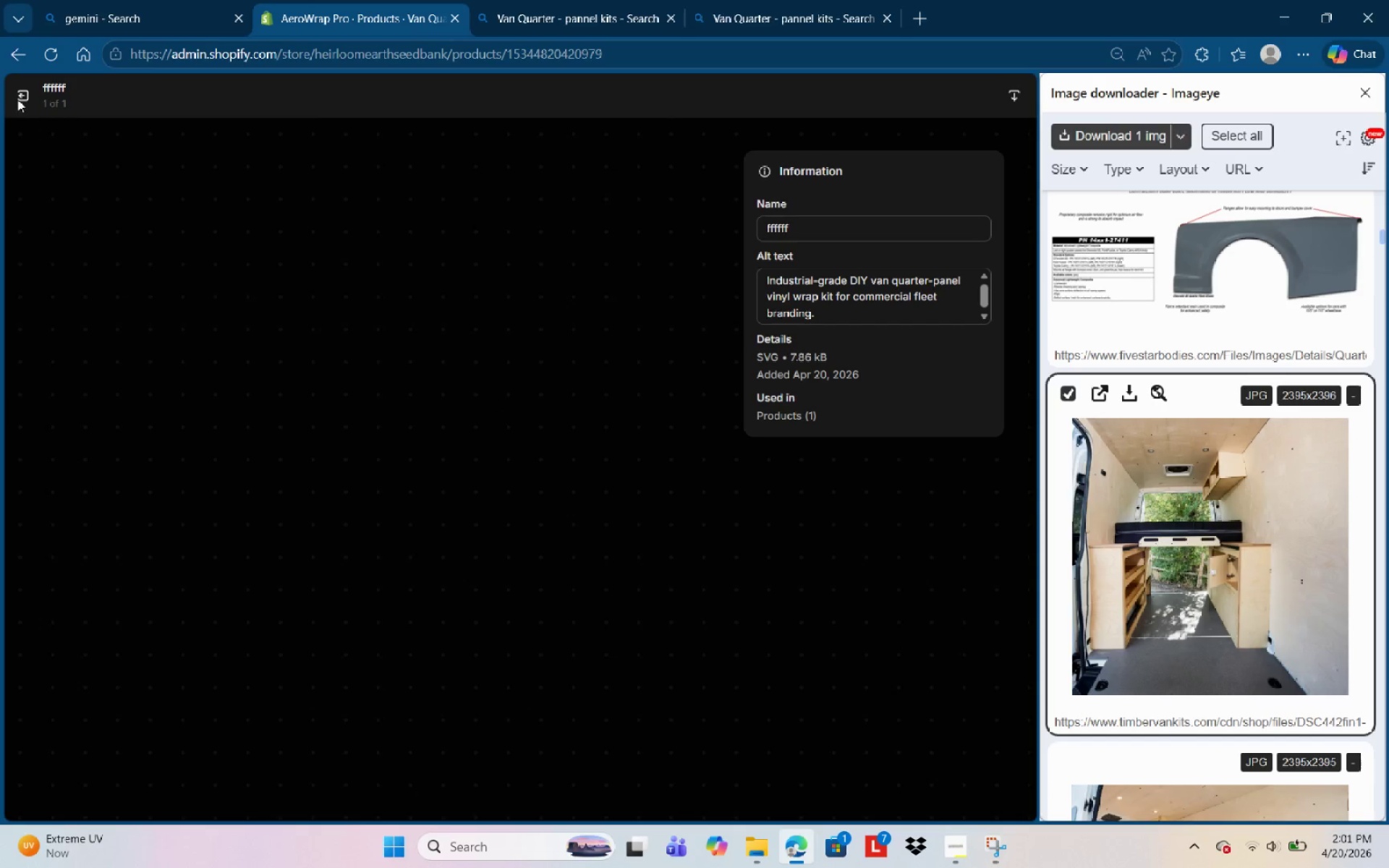 
left_click([30, 97])
 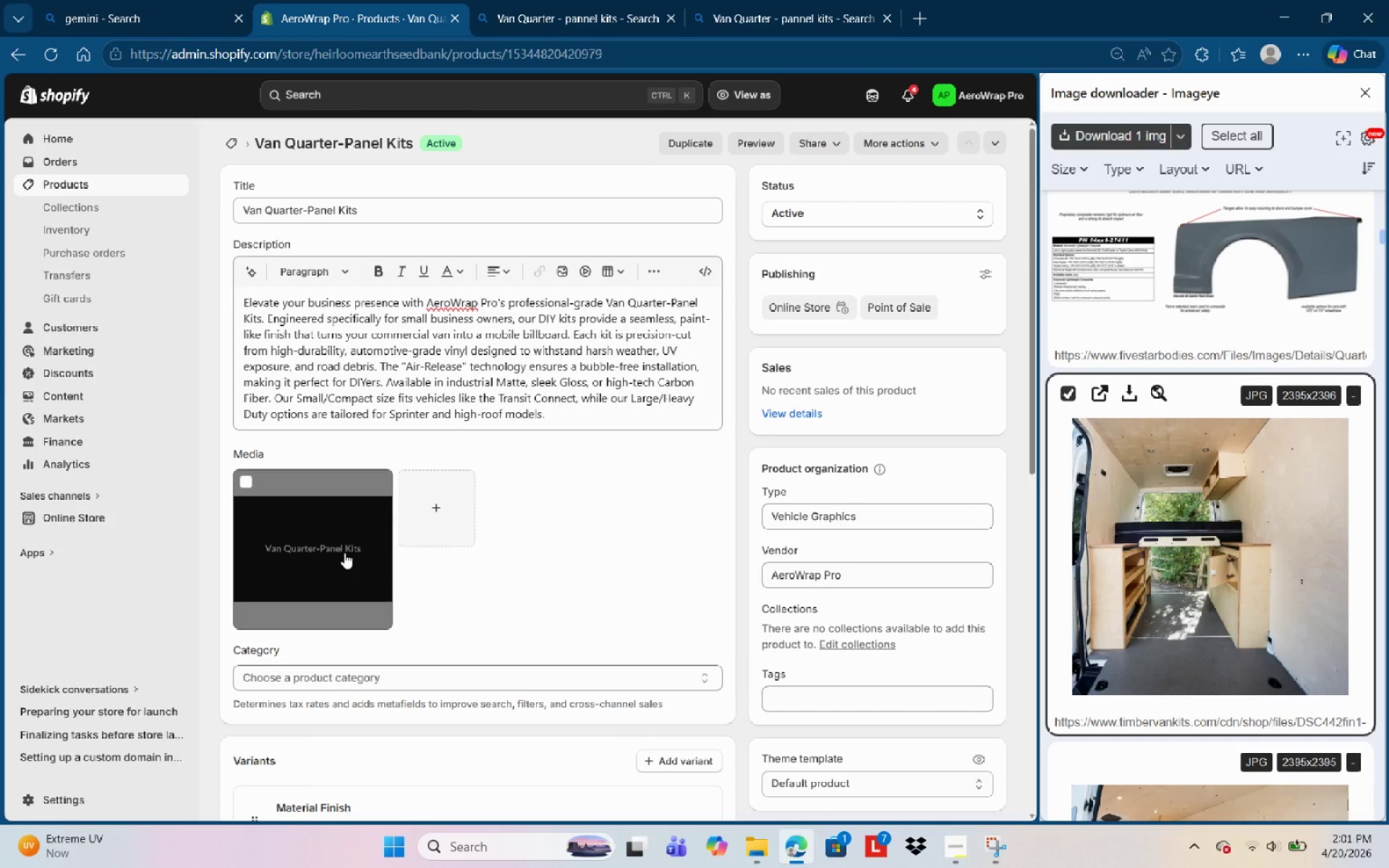 
left_click([342, 553])
 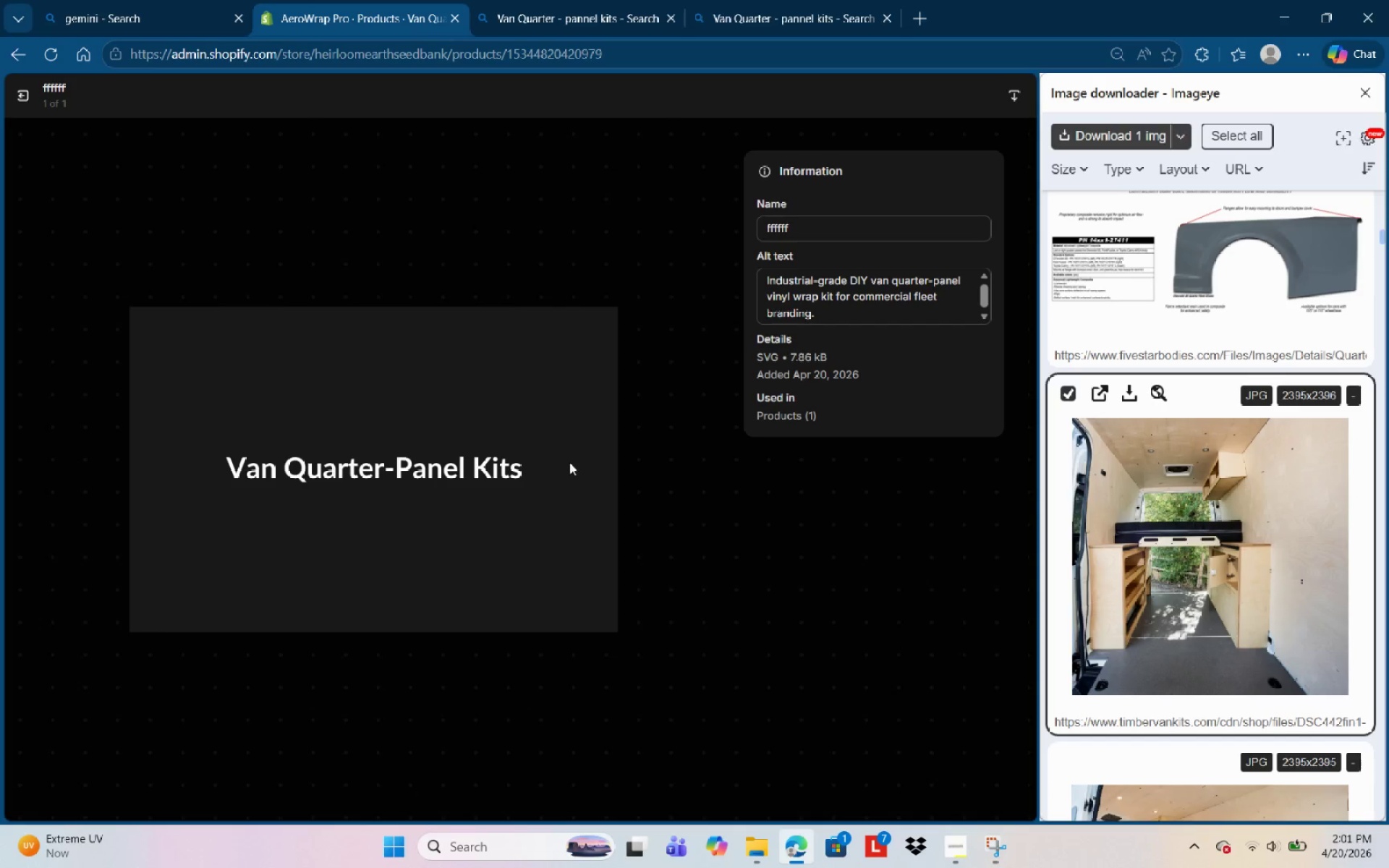 
left_click([387, 480])
 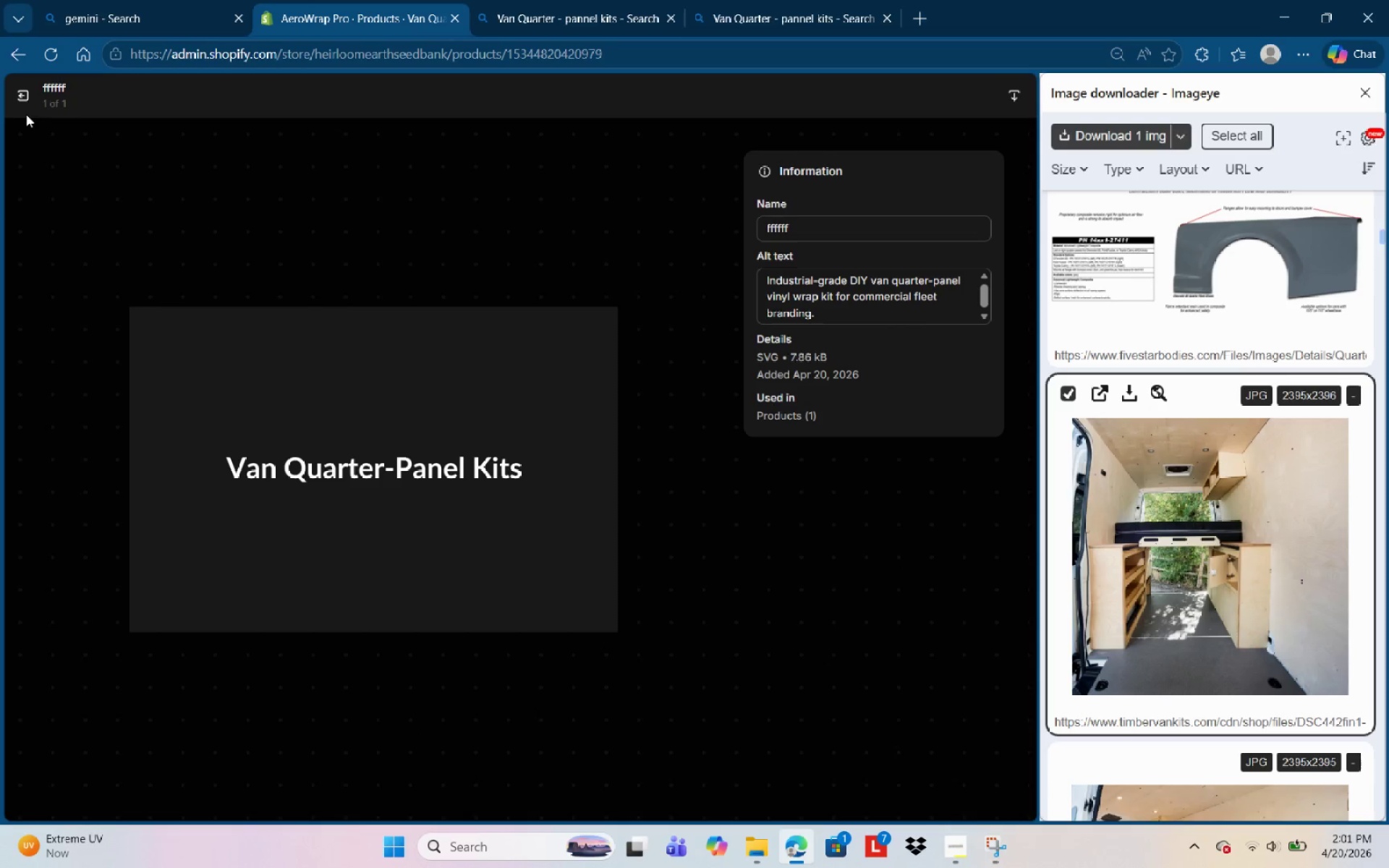 
left_click([26, 102])
 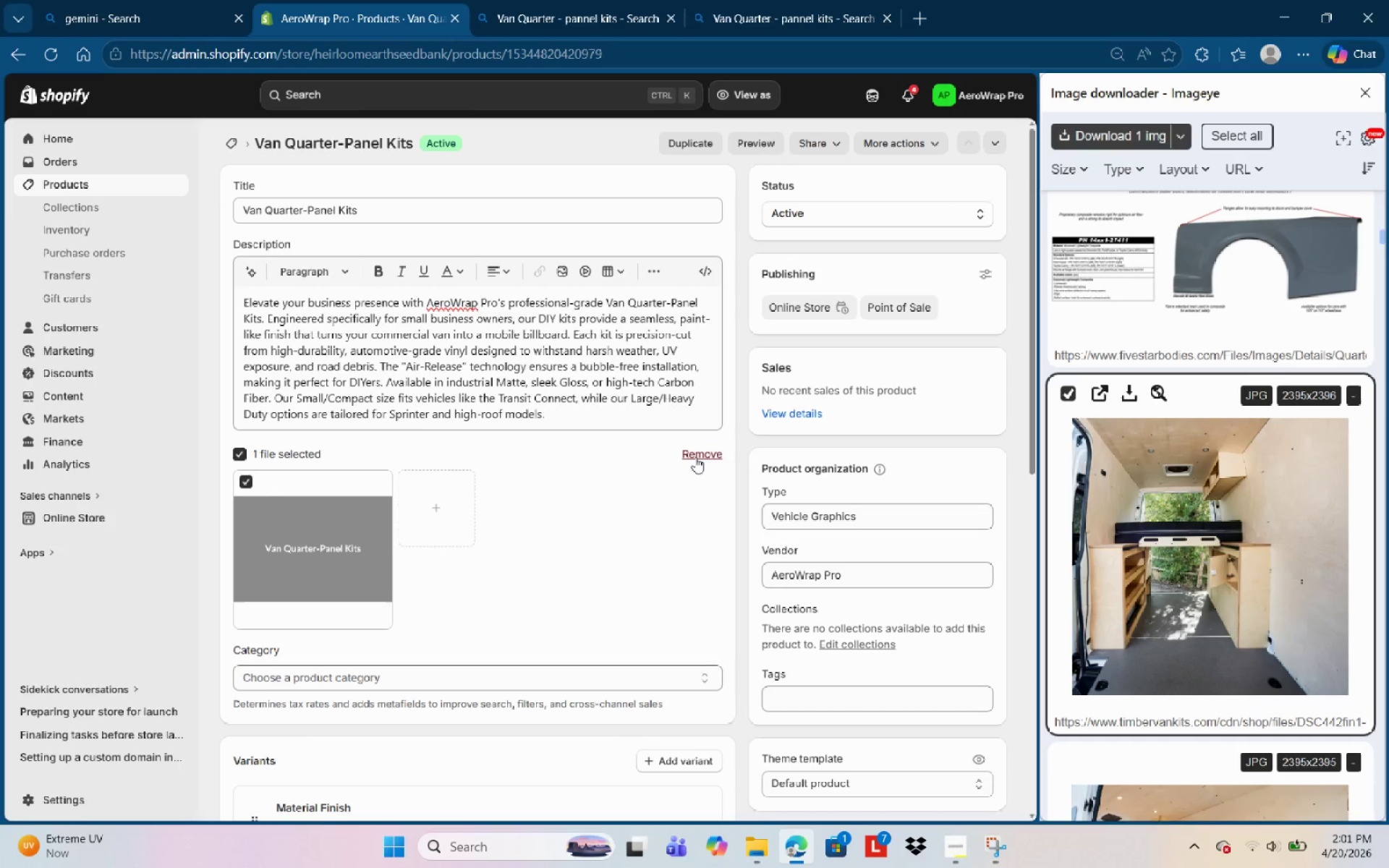 
wait(6.59)
 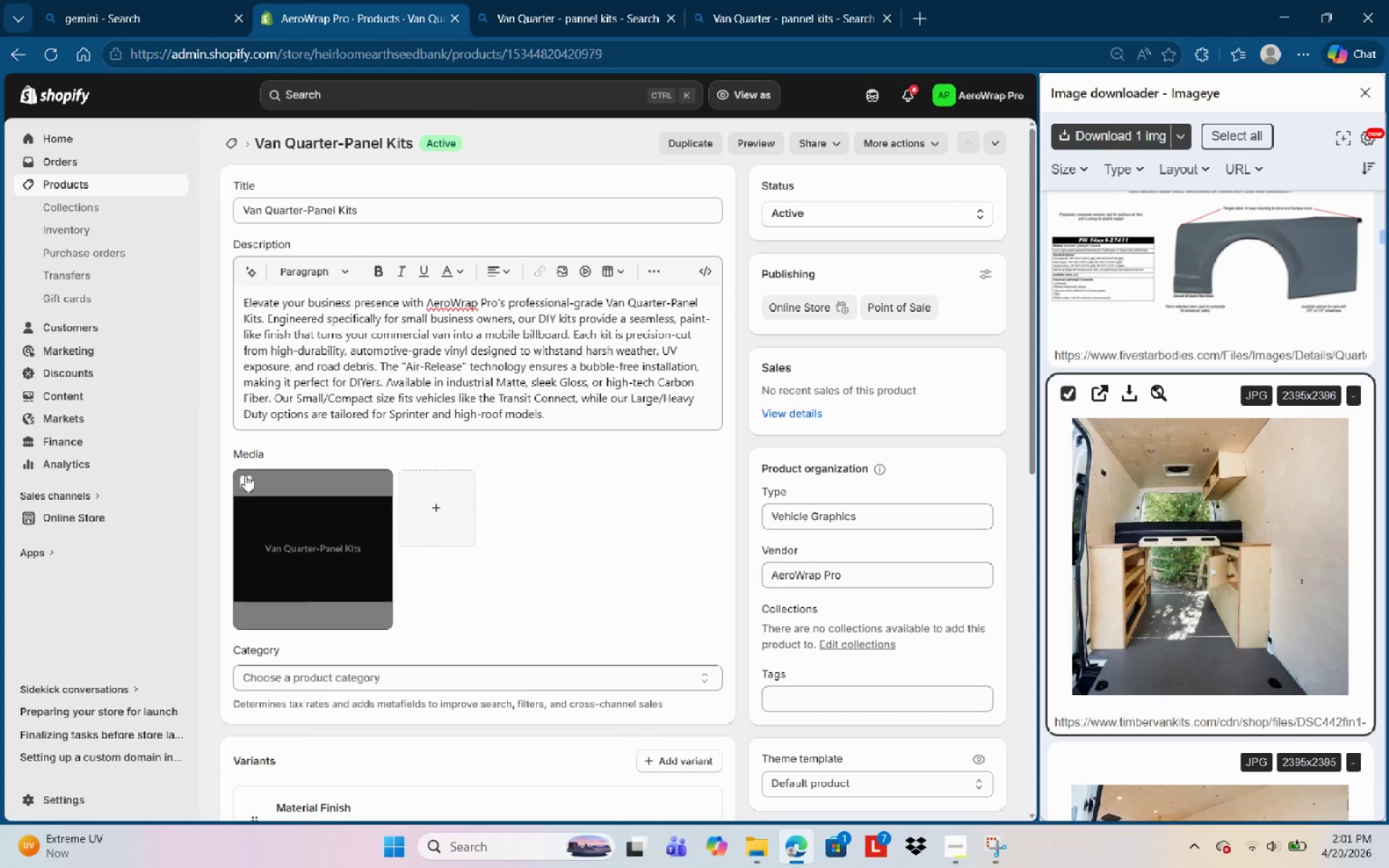 
left_click([261, 495])
 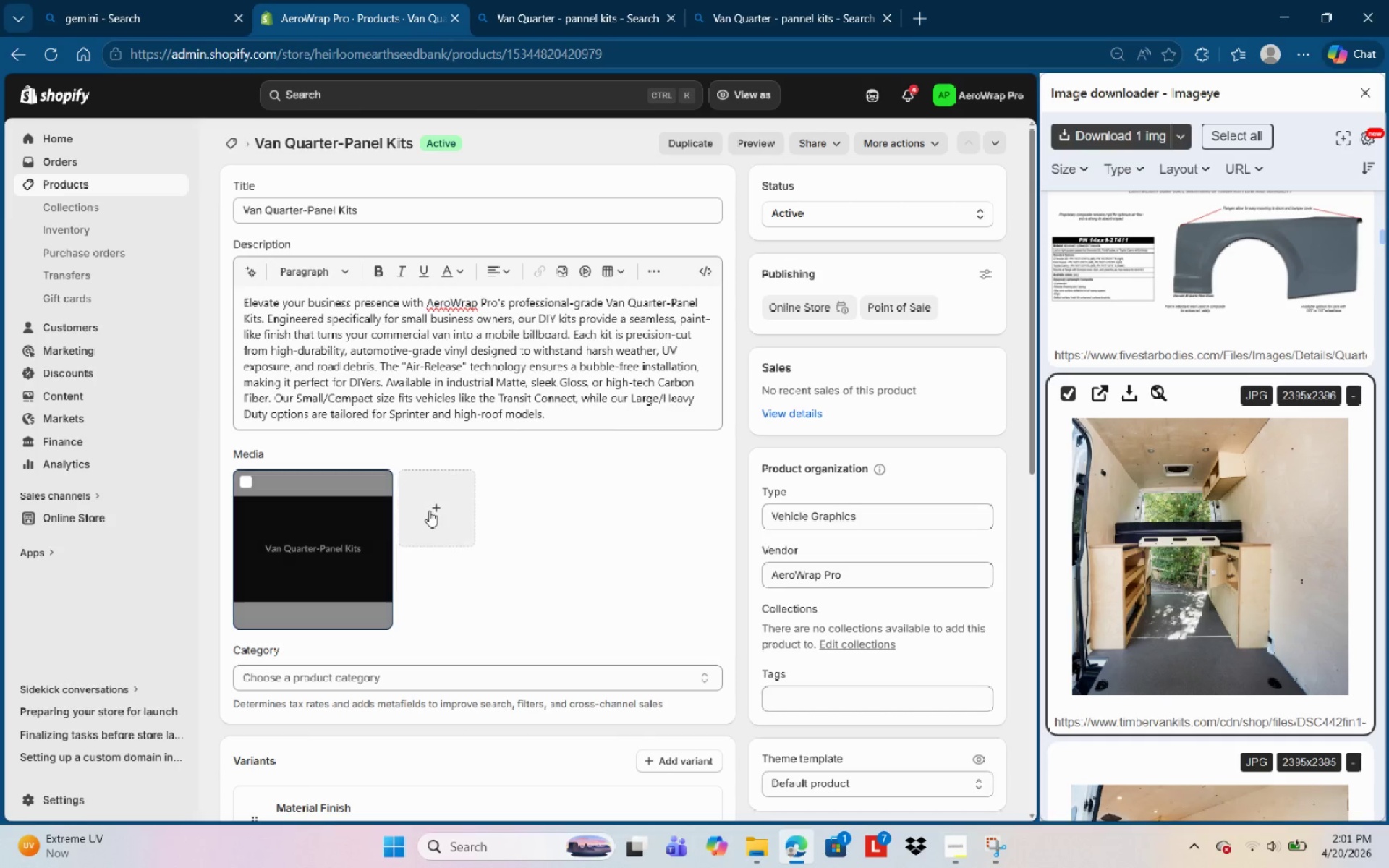 
left_click([435, 512])
 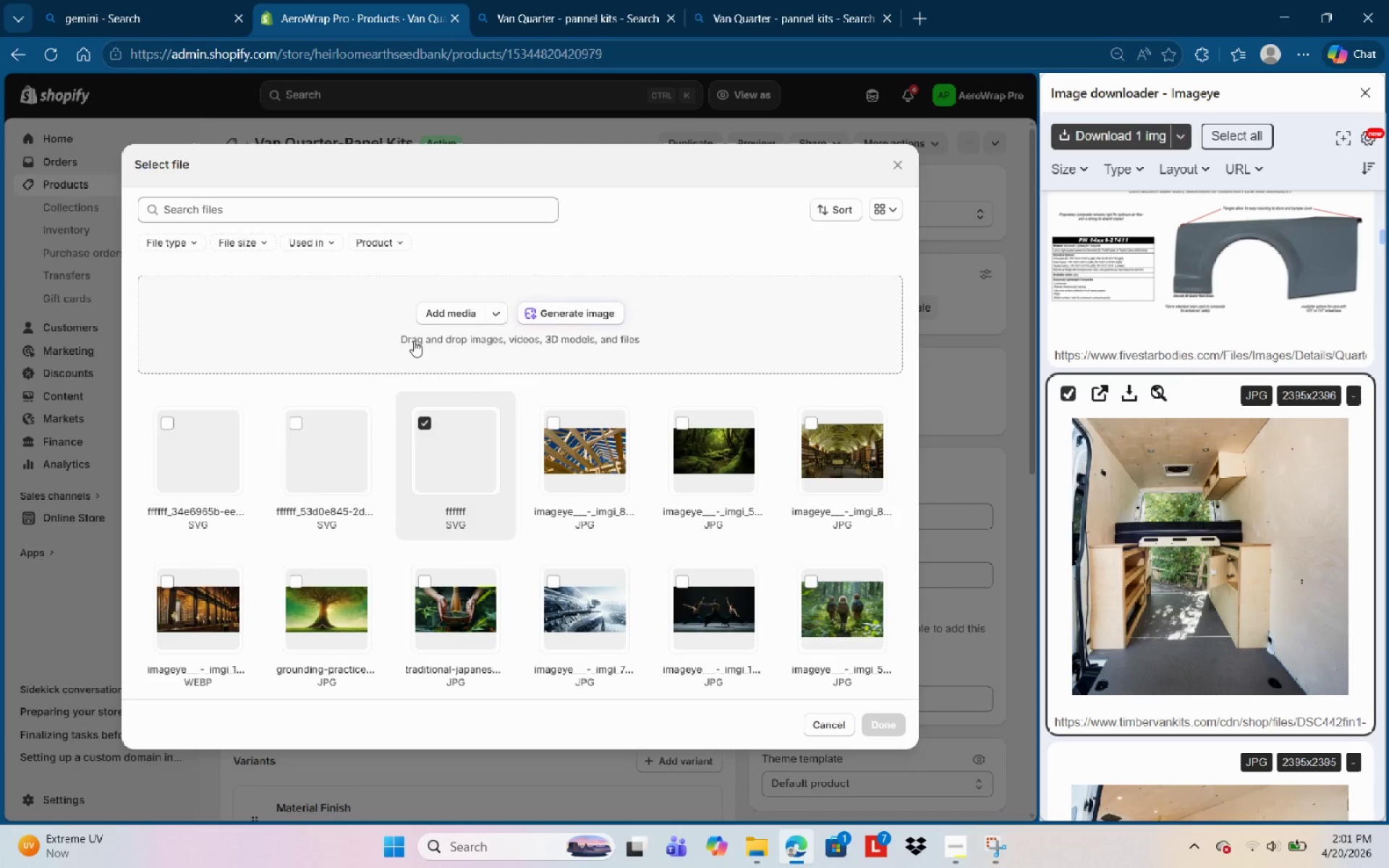 
left_click([449, 316])
 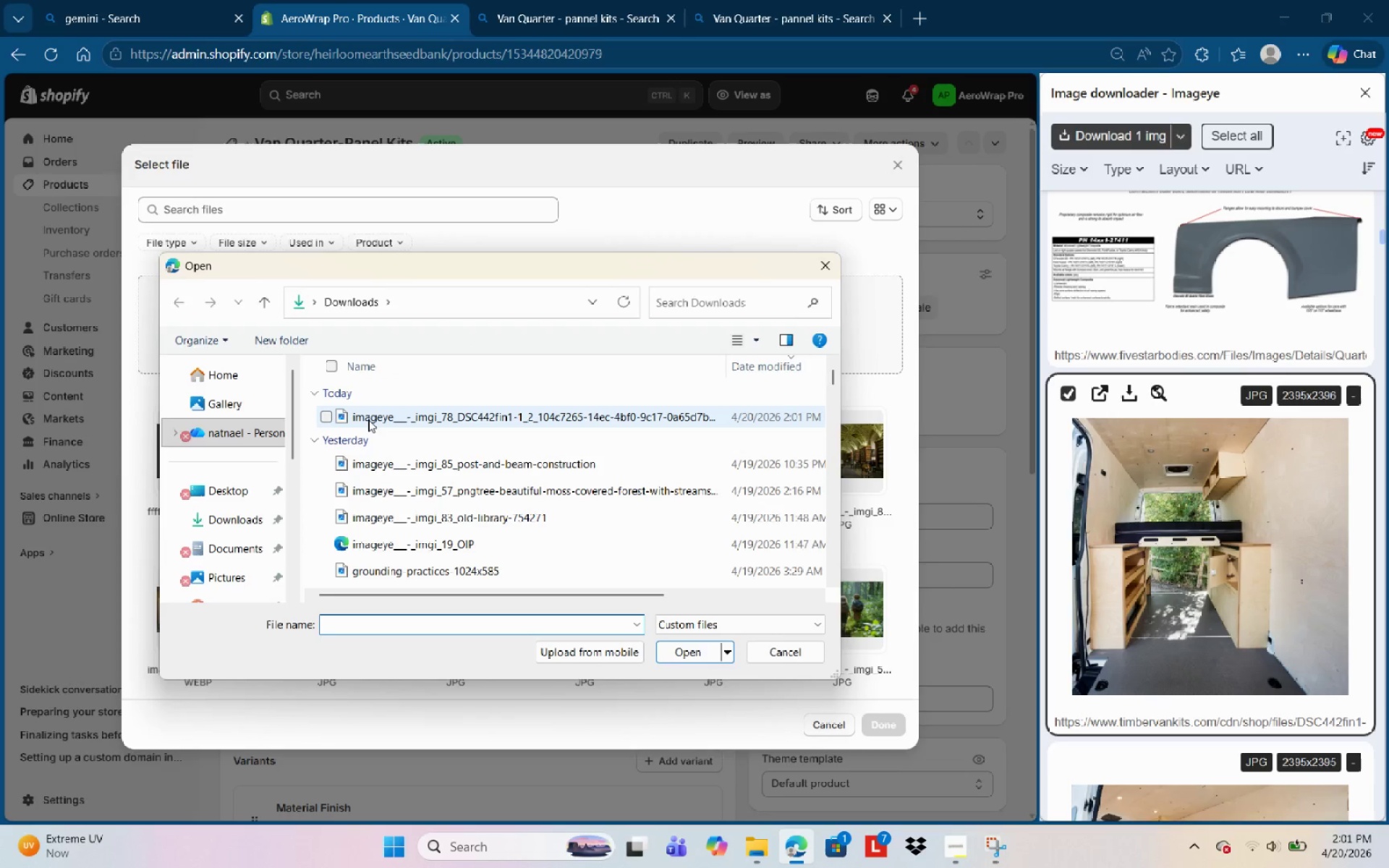 
left_click([370, 422])
 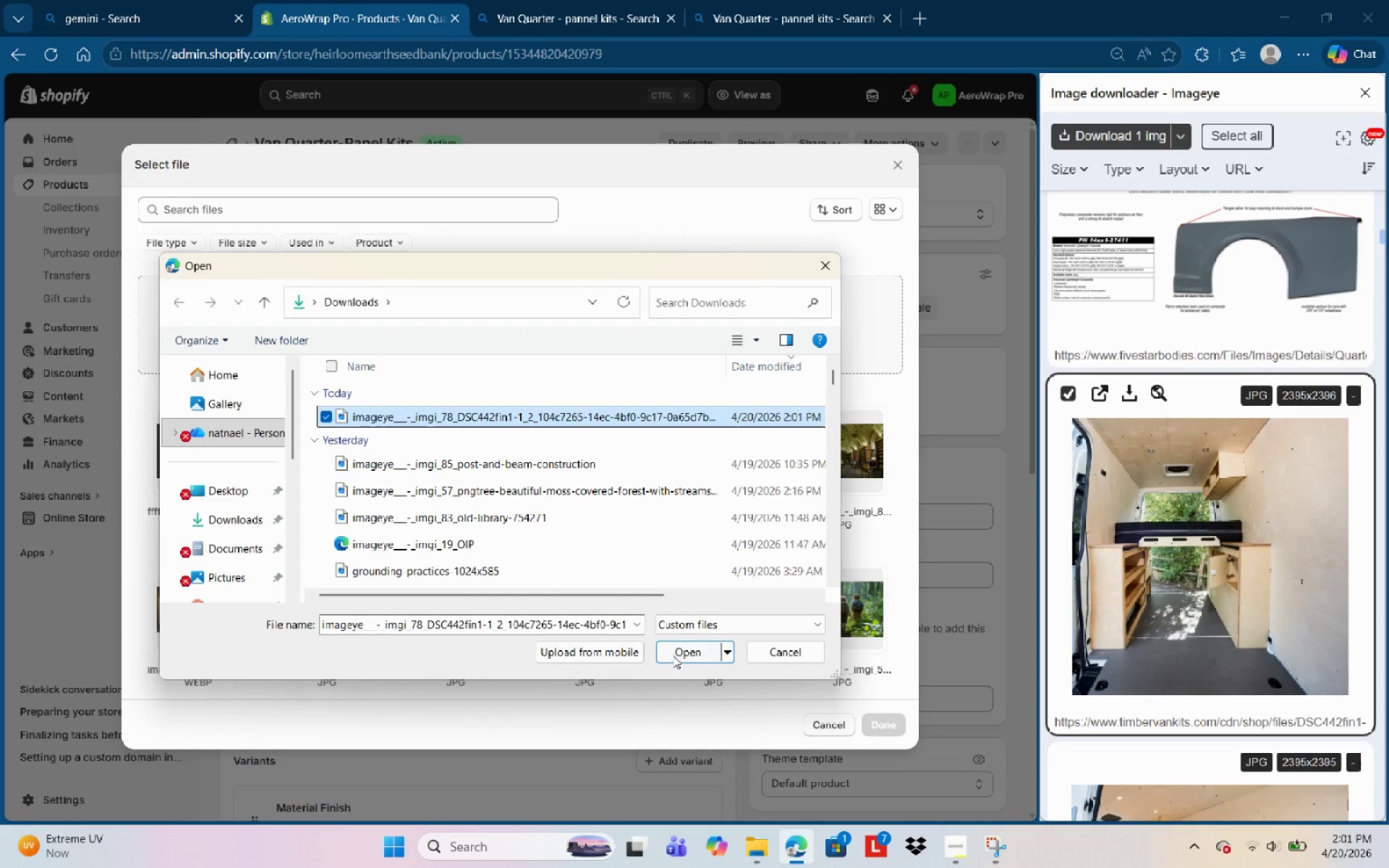 
left_click([676, 655])
 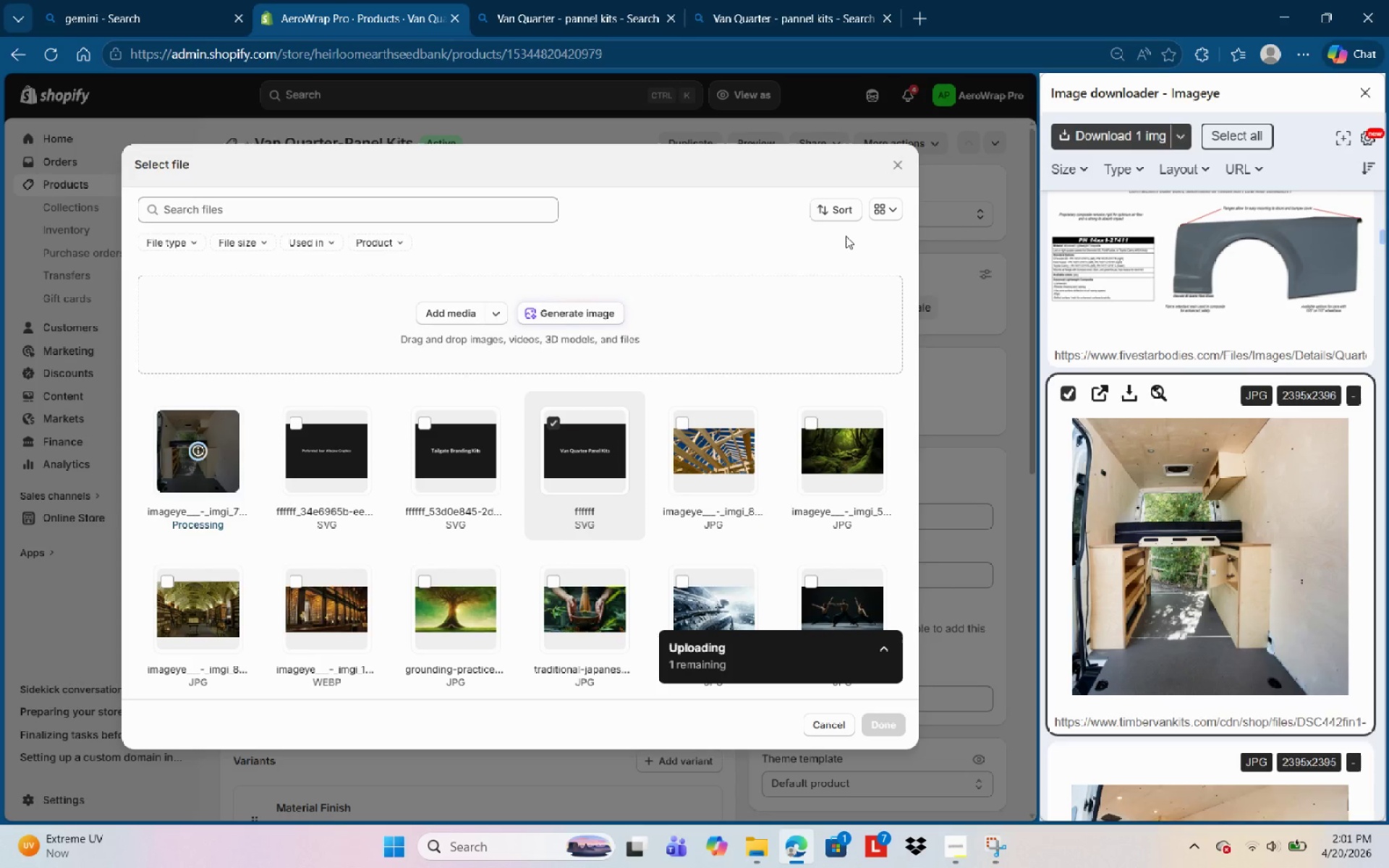 
wait(8.78)
 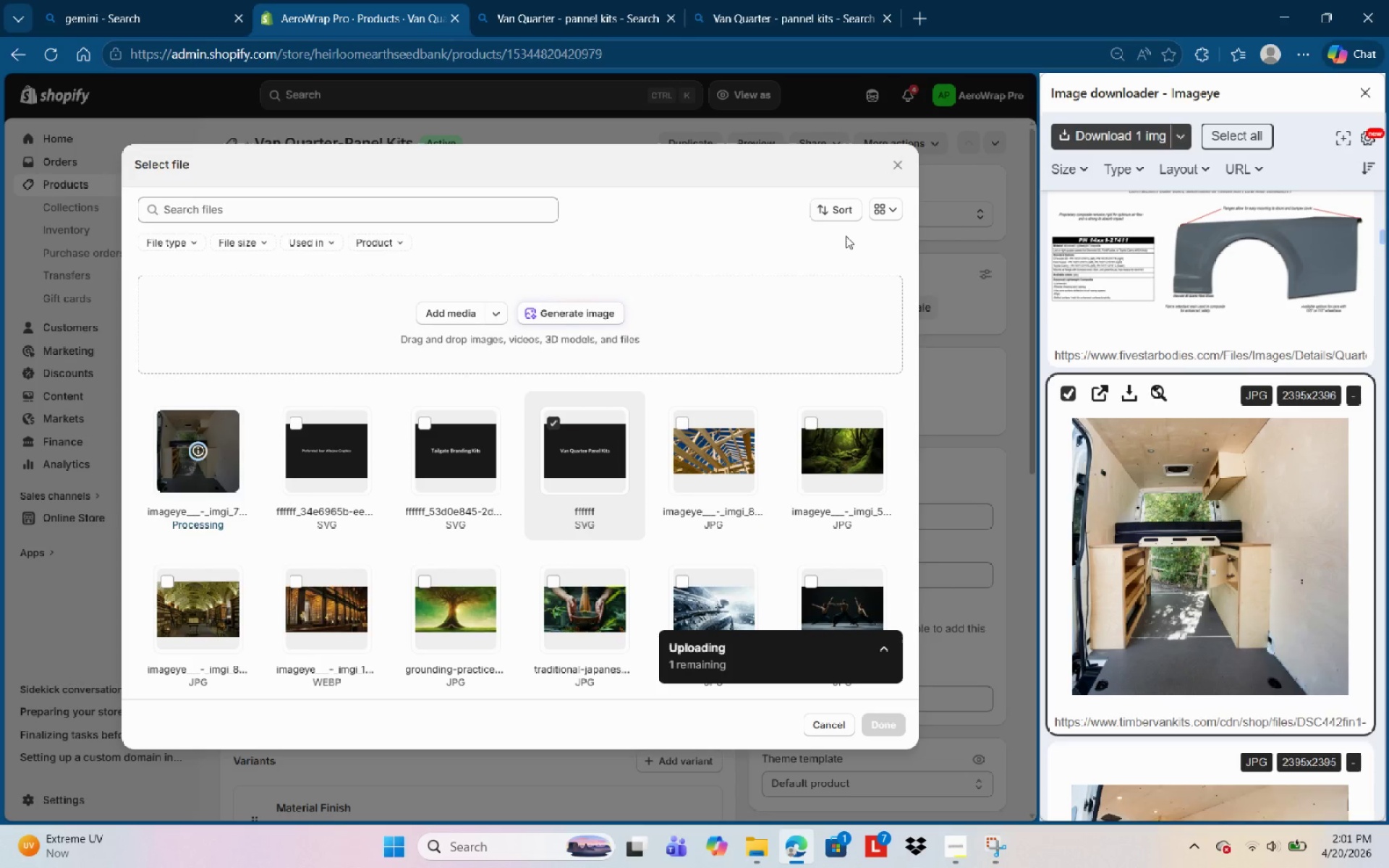 
left_click([1352, 673])
 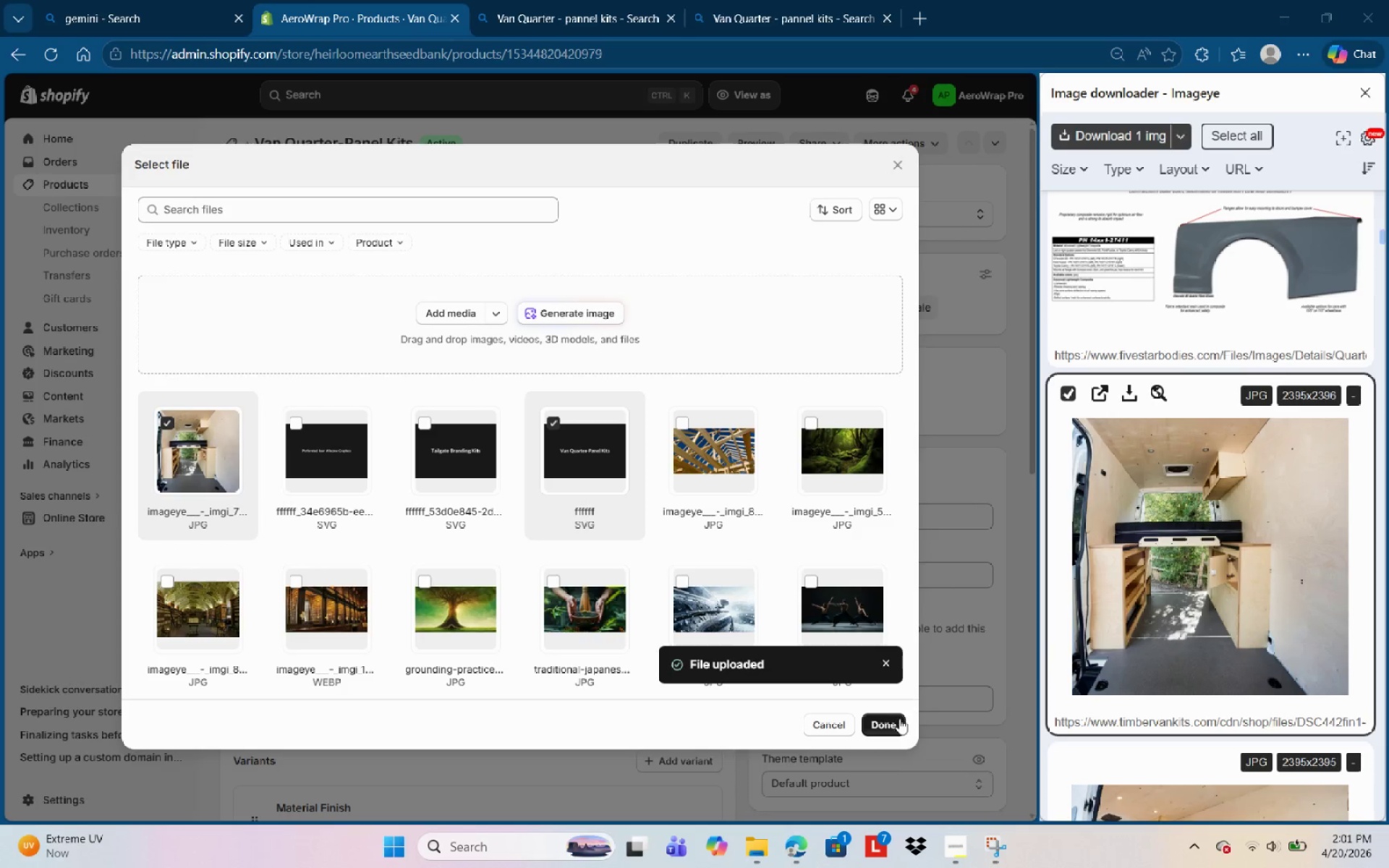 
left_click([896, 724])
 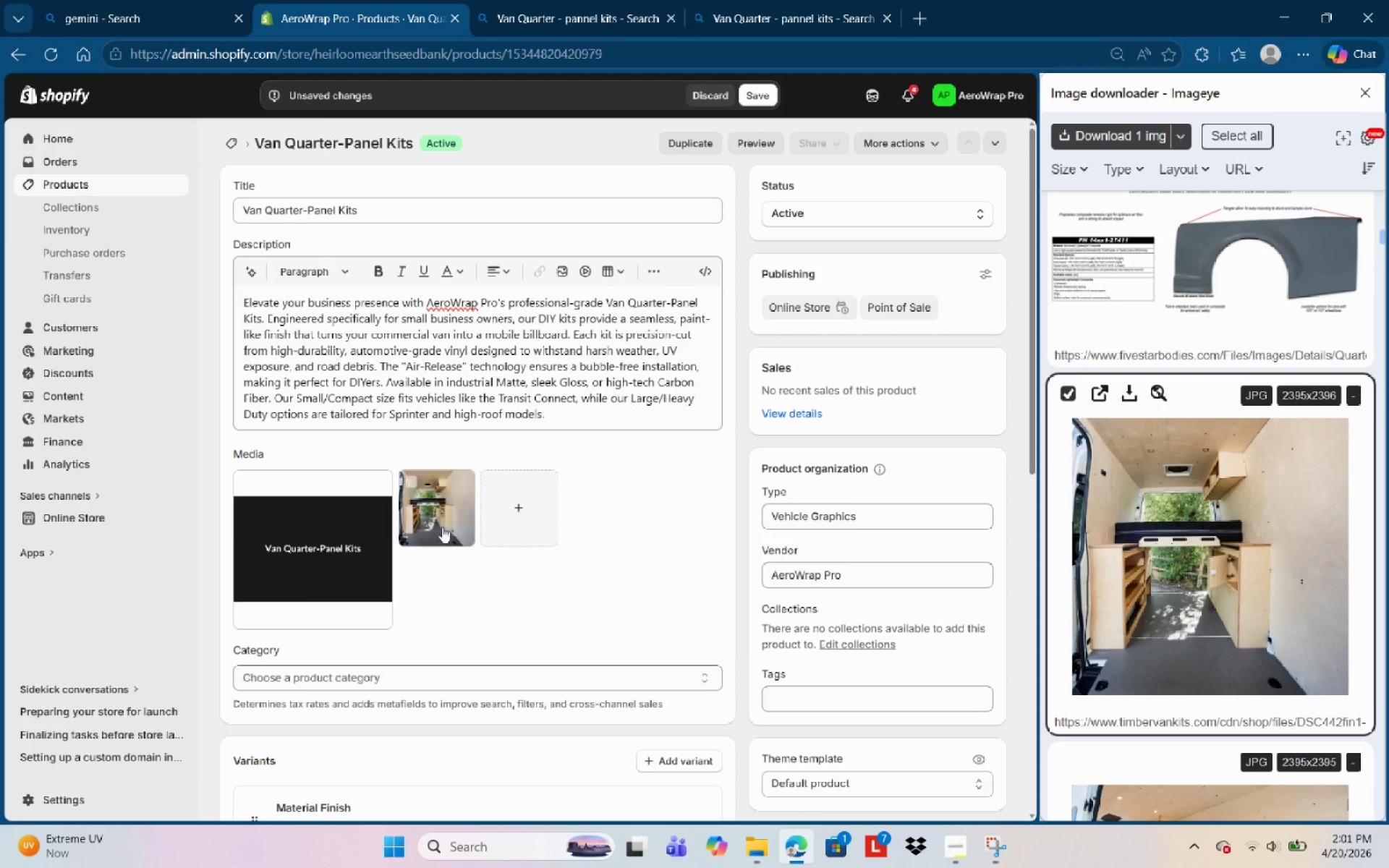 
left_click_drag(start_coordinate=[443, 519], to_coordinate=[318, 540])
 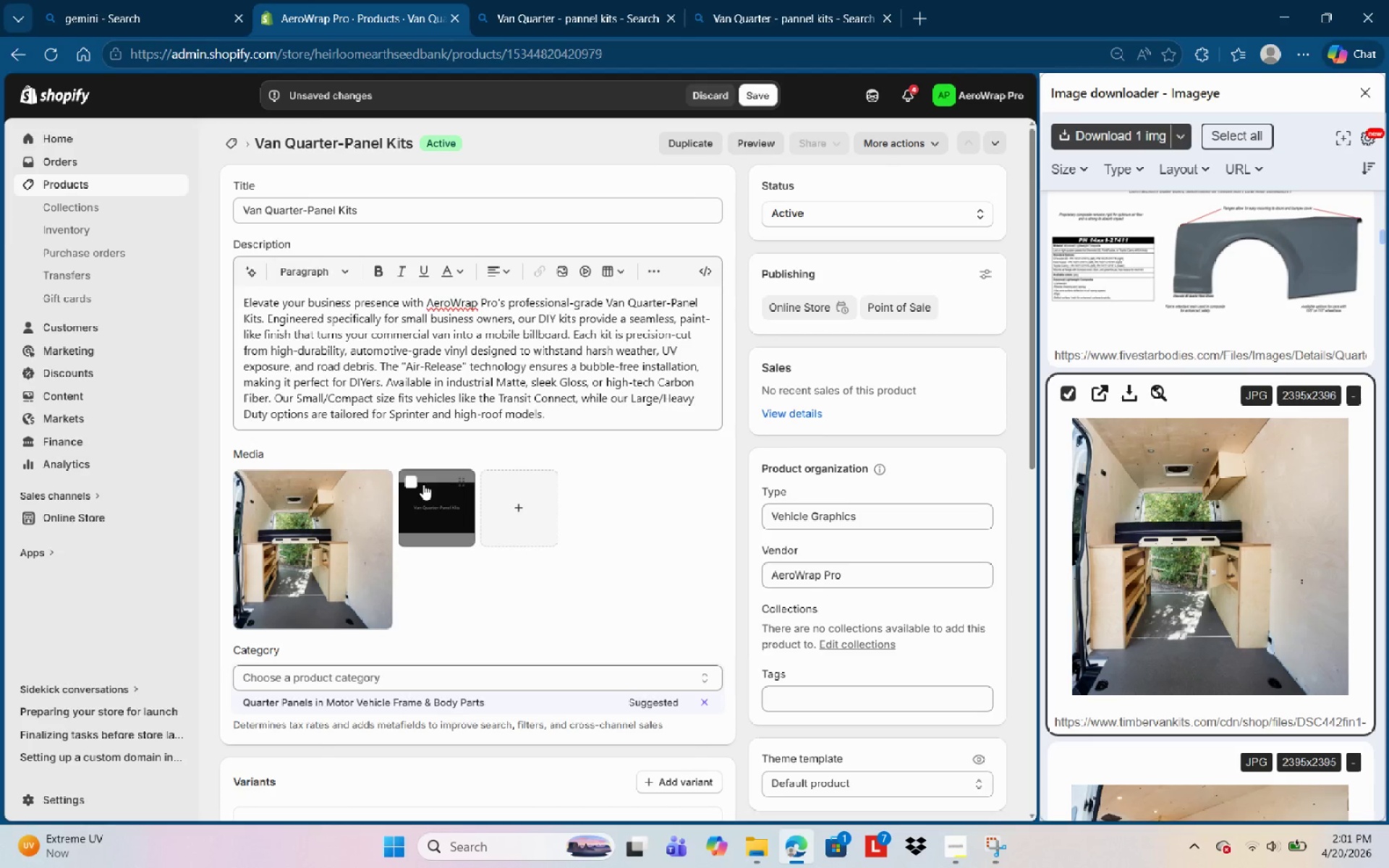 
left_click([414, 480])
 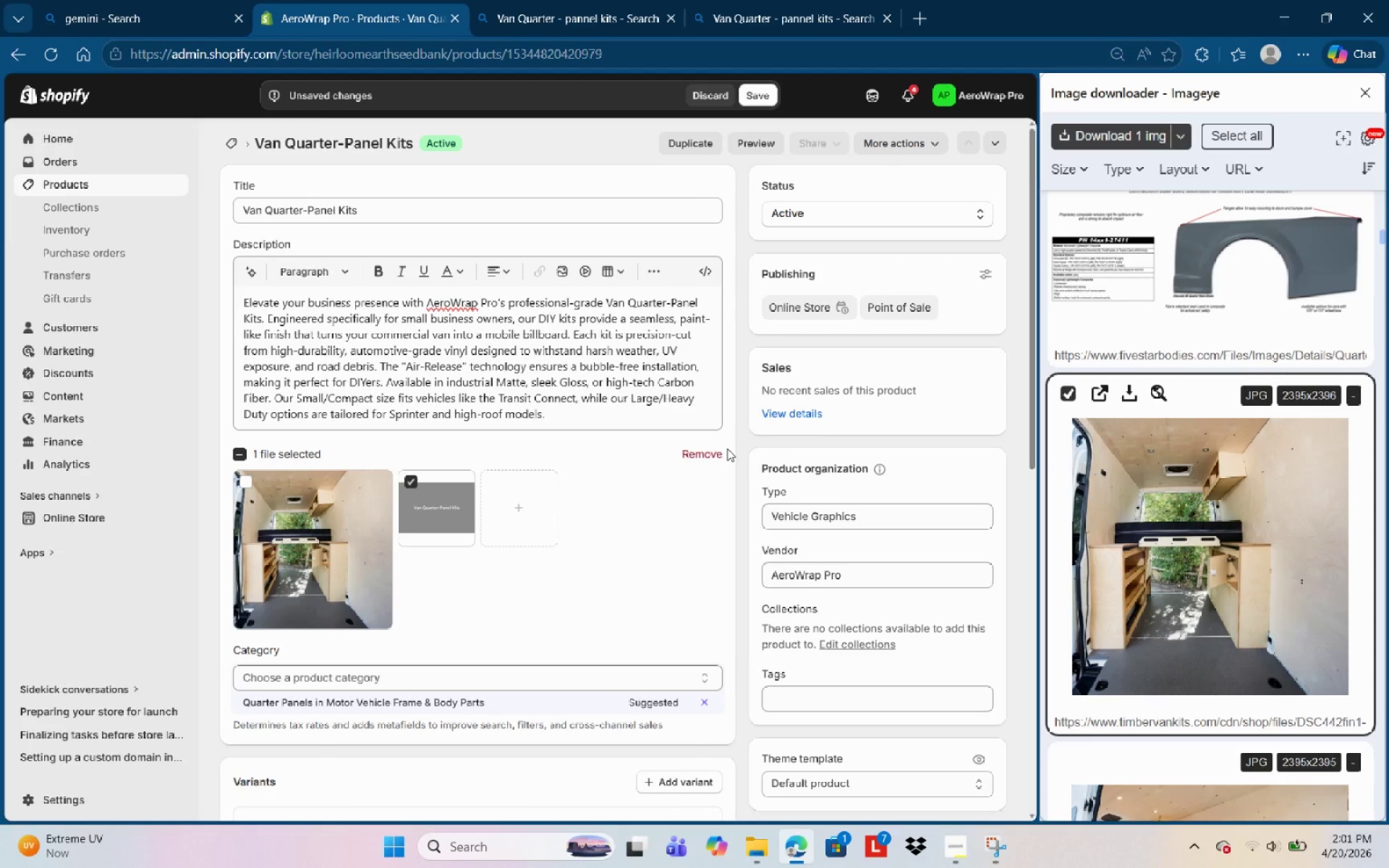 
double_click([696, 454])
 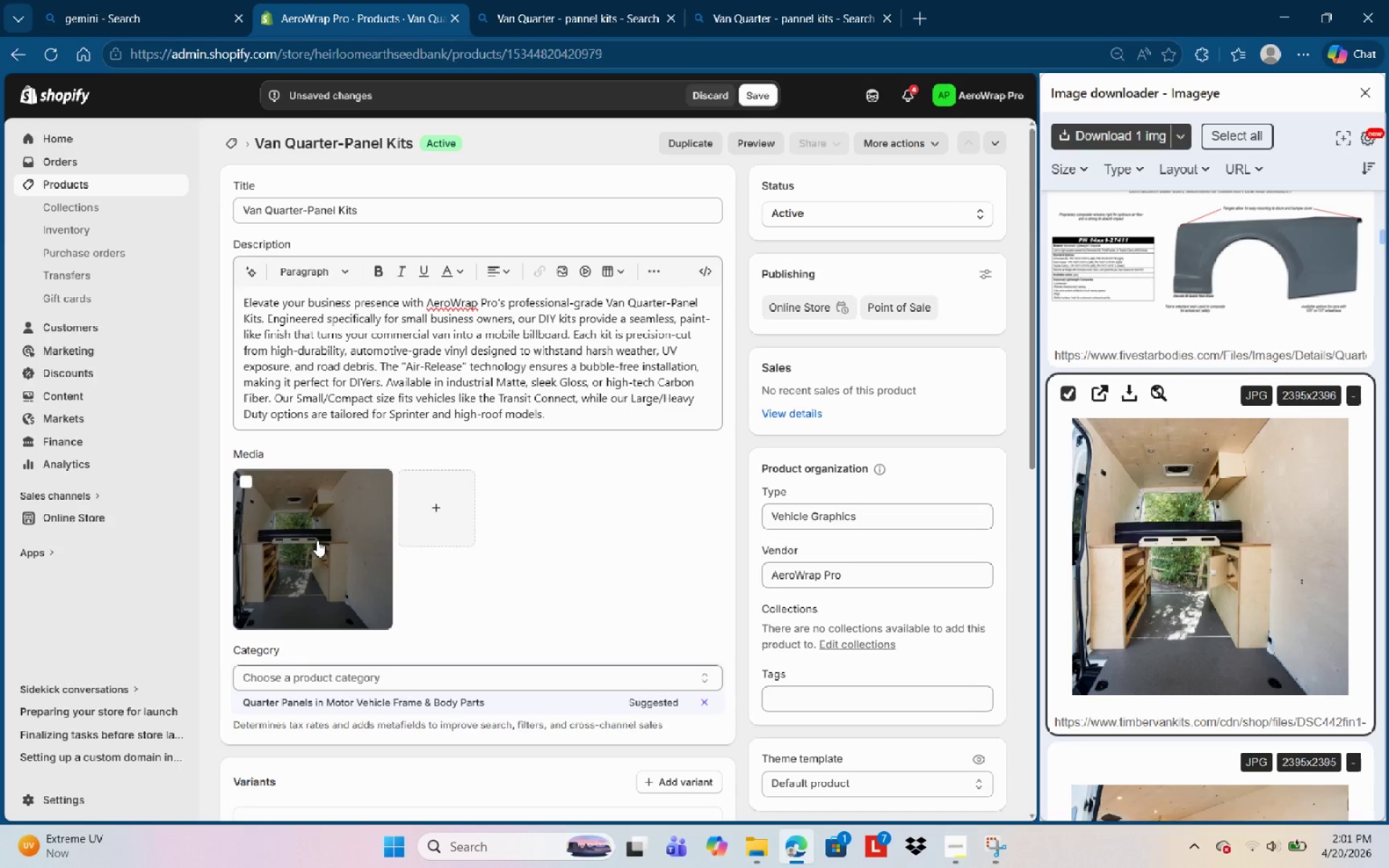 
left_click([319, 542])
 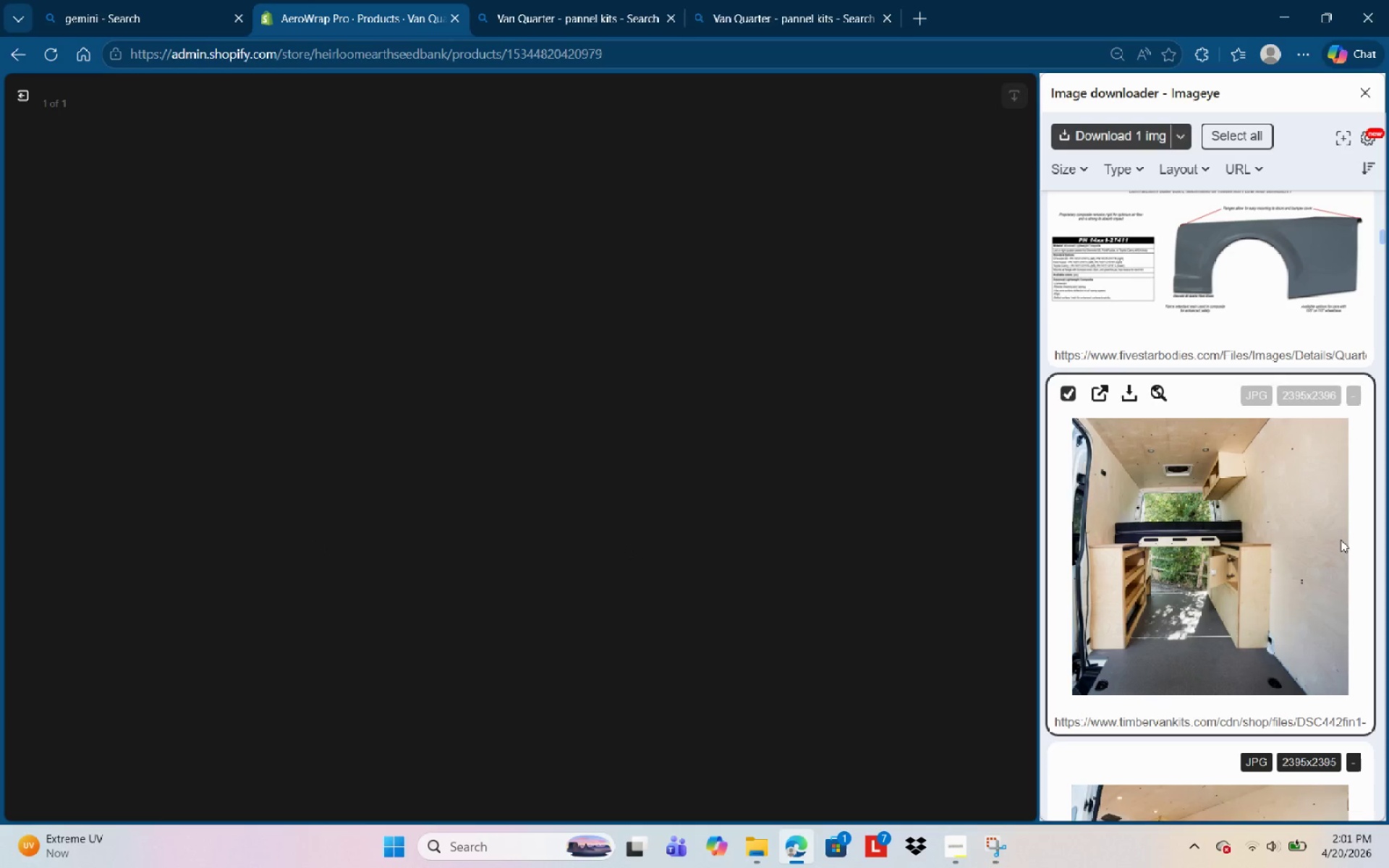 
wait(9.66)
 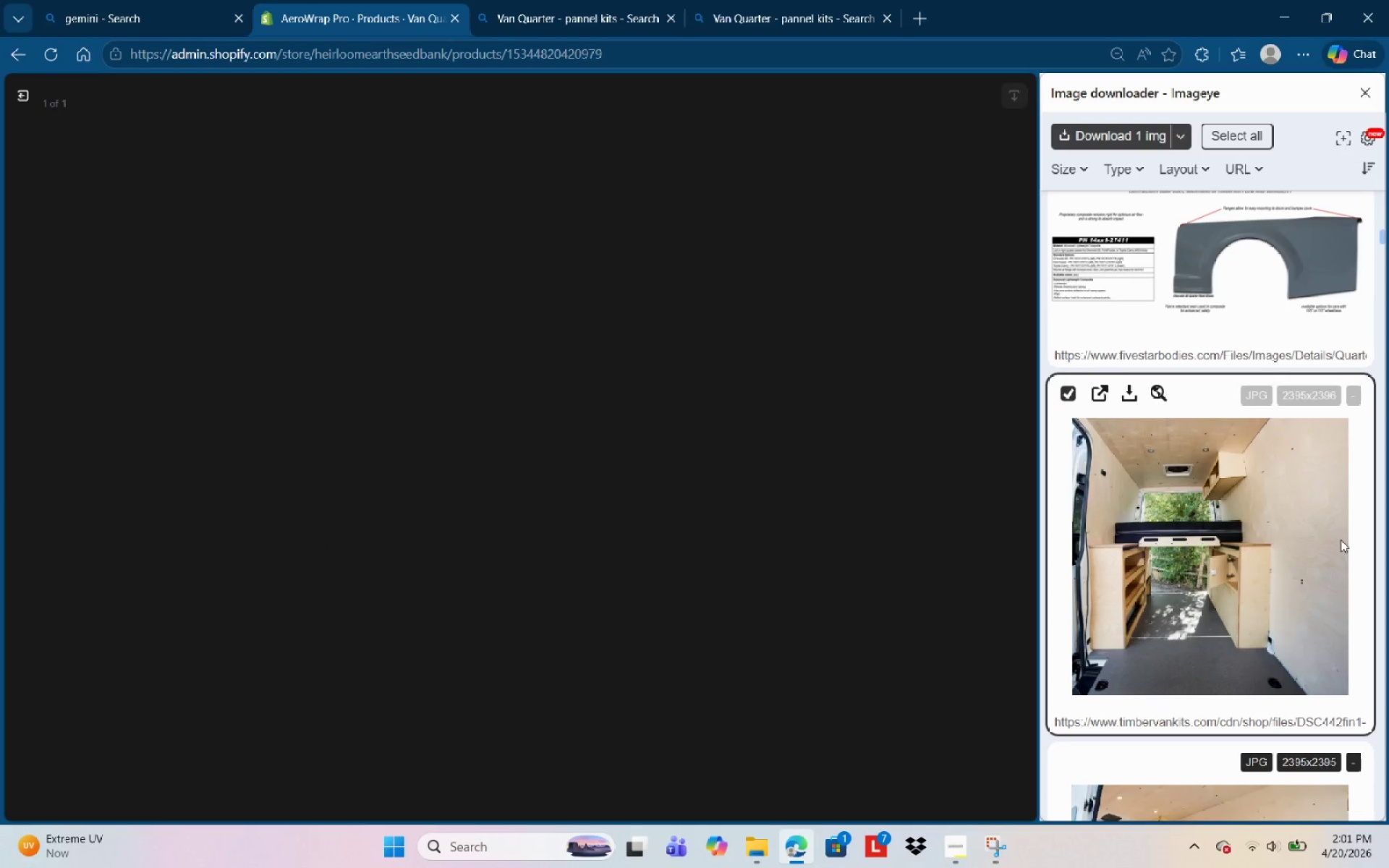 
key(Escape)
 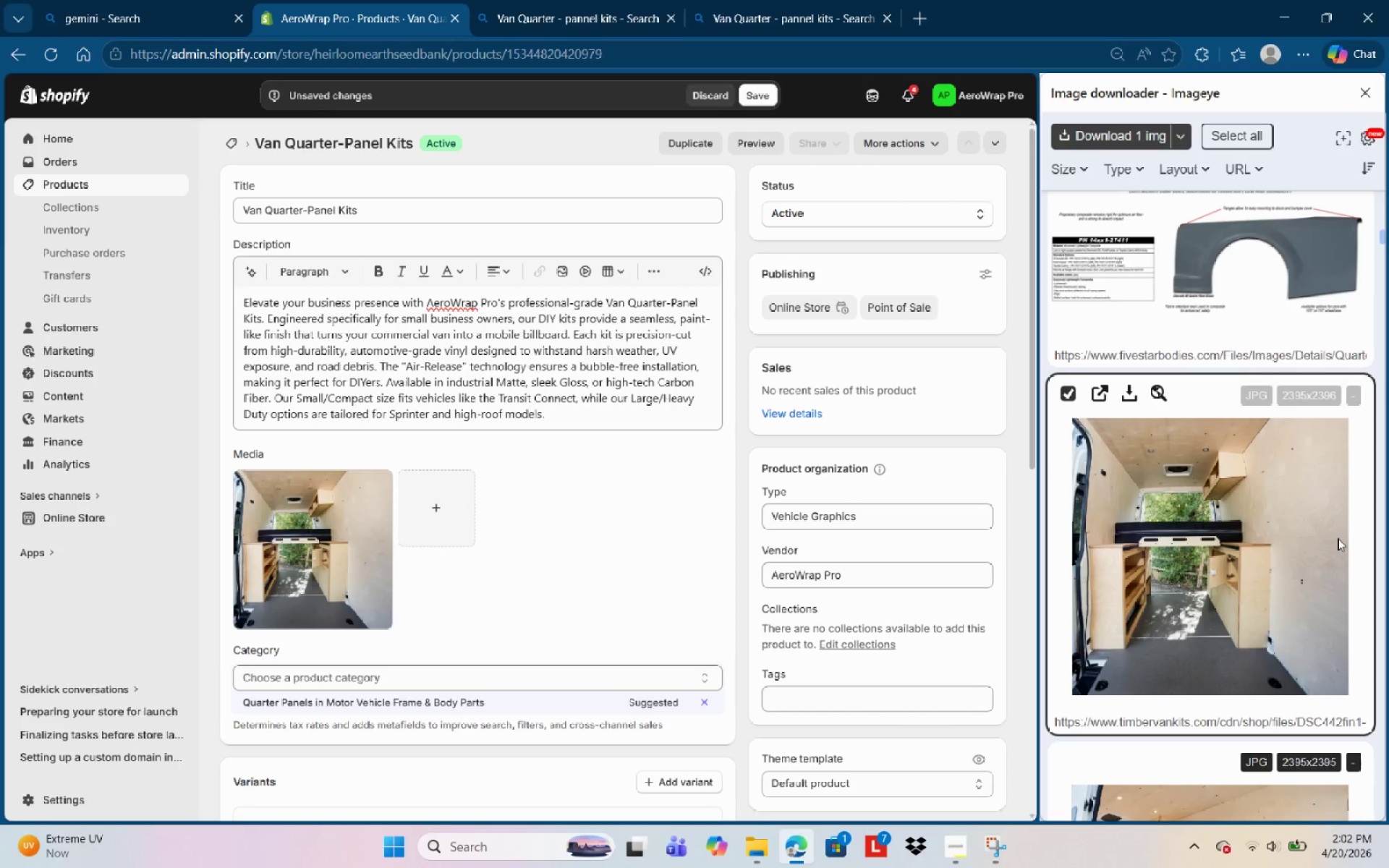 
hold_key(key=ControlLeft, duration=1.51)
scroll: coordinate [592, 752], scroll_direction: up, amount: 6.0
 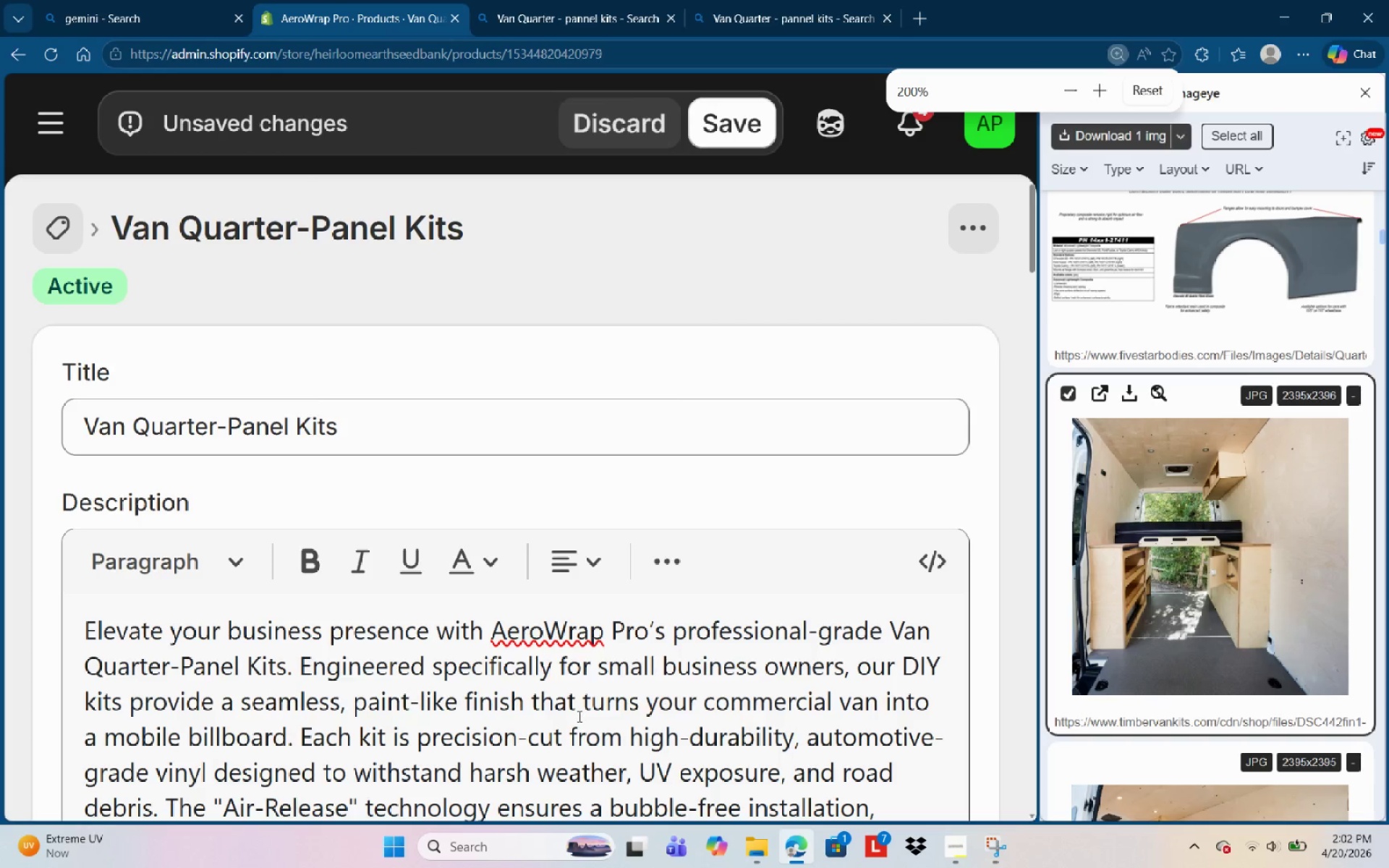 
hold_key(key=ControlLeft, duration=0.58)
scroll: coordinate [578, 712], scroll_direction: down, amount: 2.0
 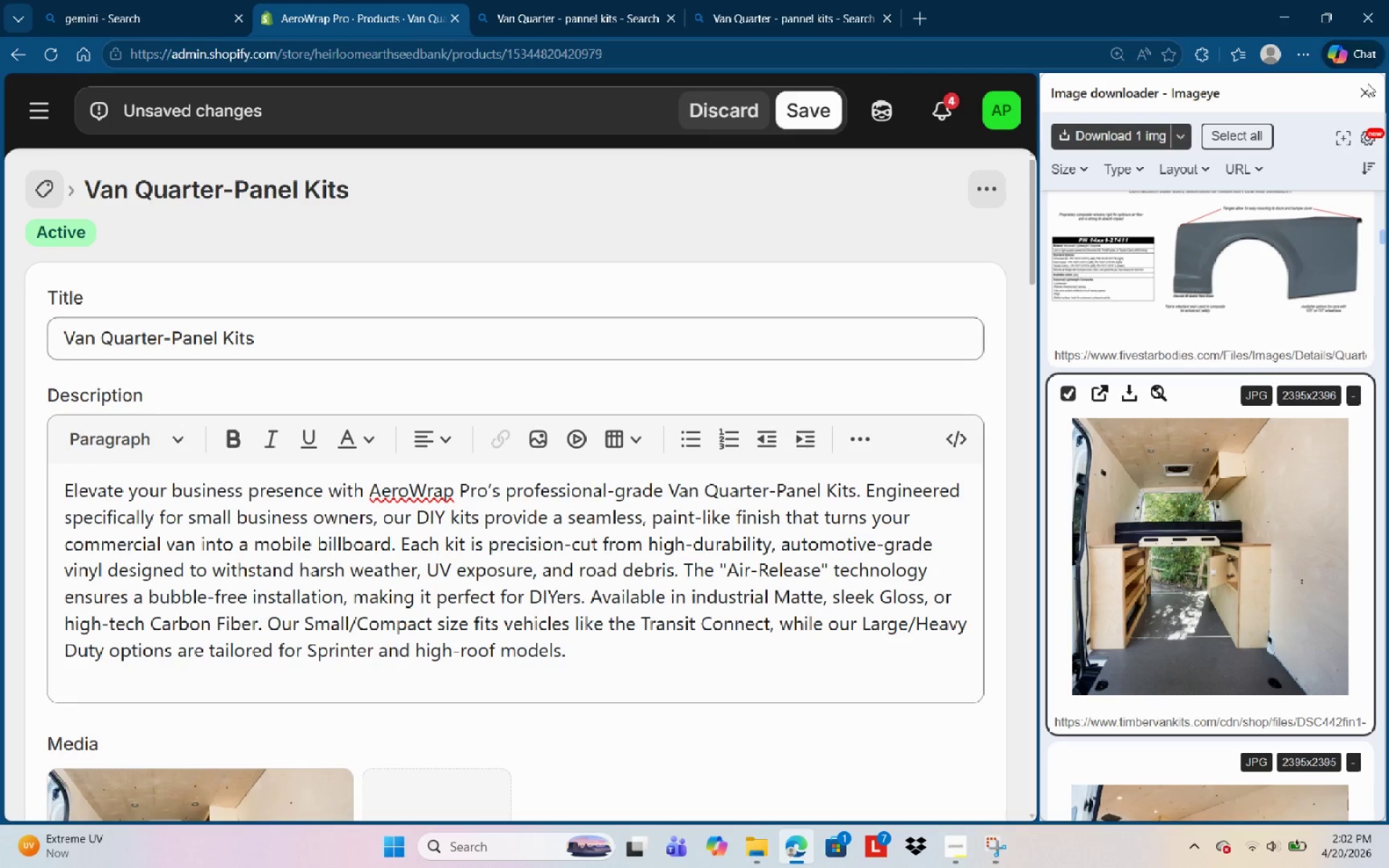 
left_click([1363, 93])
 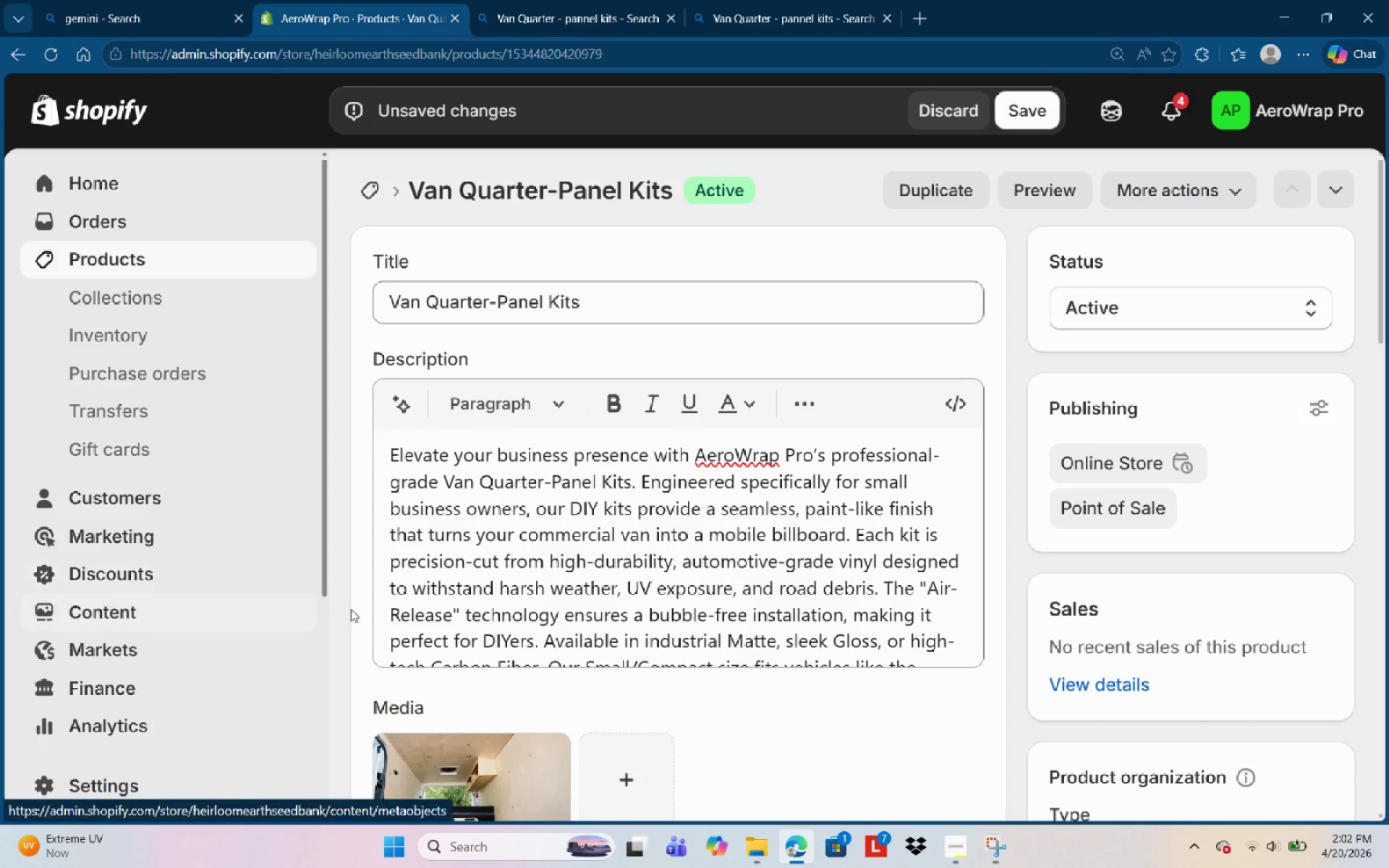 
scroll: coordinate [626, 600], scroll_direction: down, amount: 2.0
 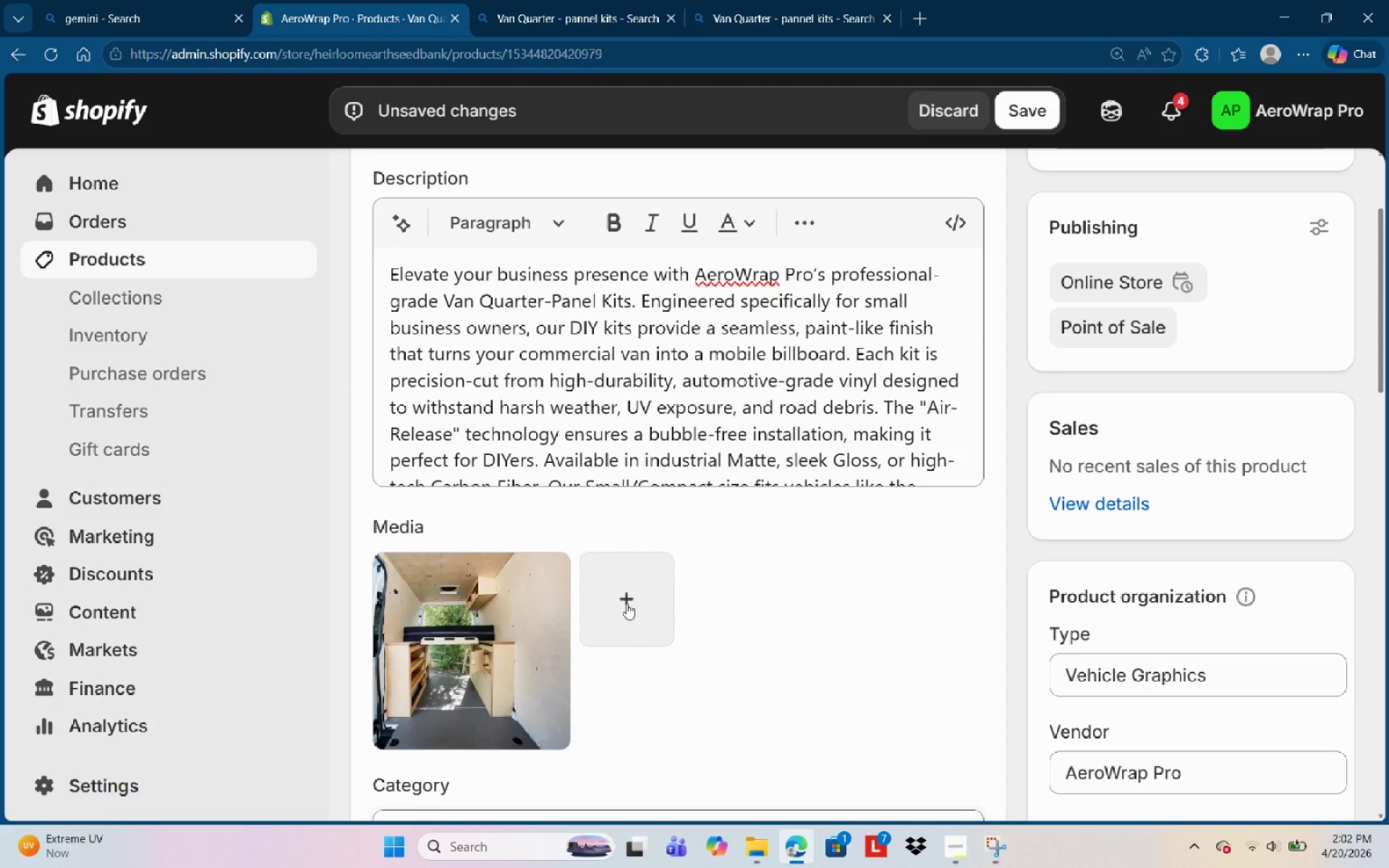 
wait(6.09)
 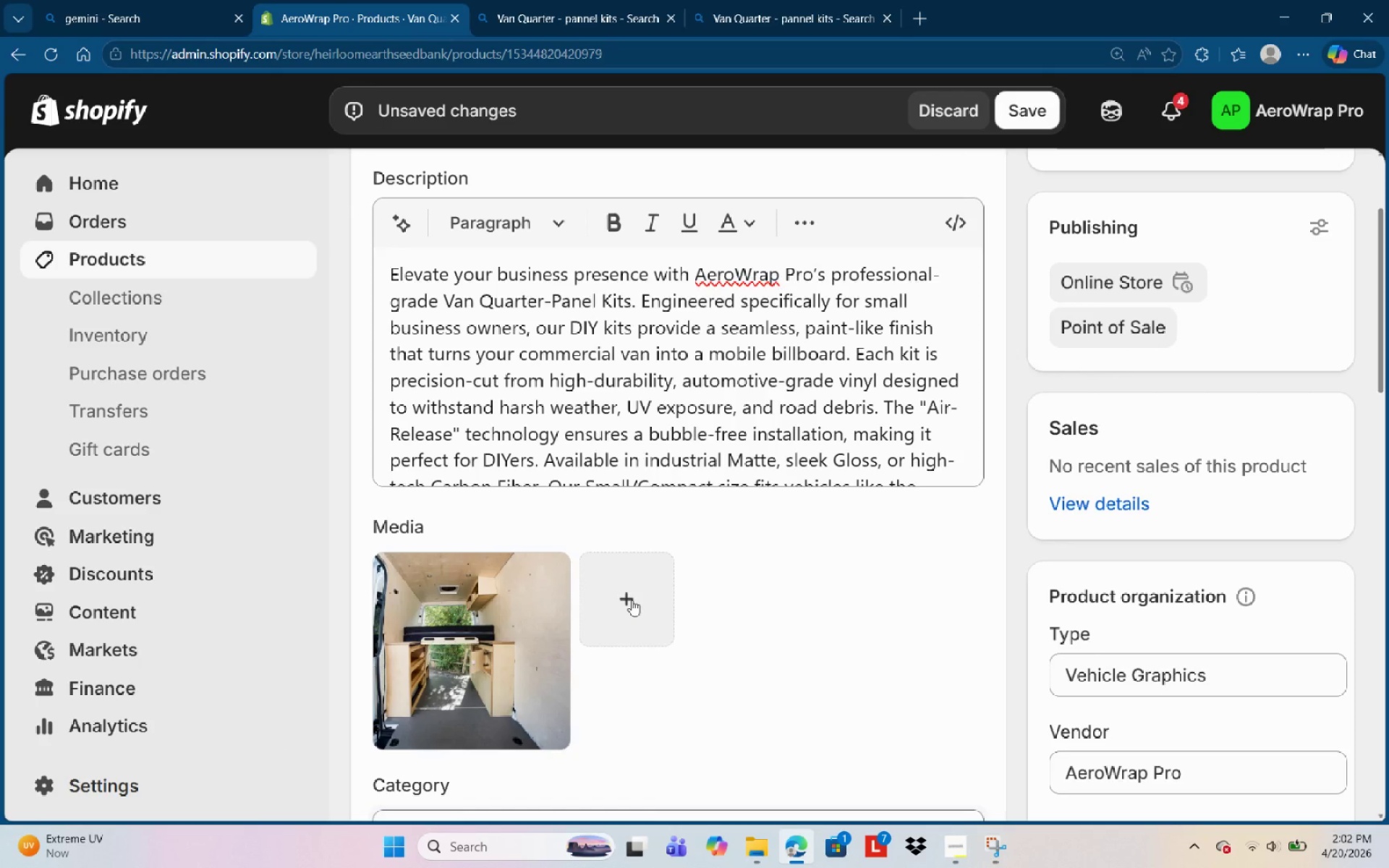 
scroll: coordinate [628, 606], scroll_direction: up, amount: 3.0
 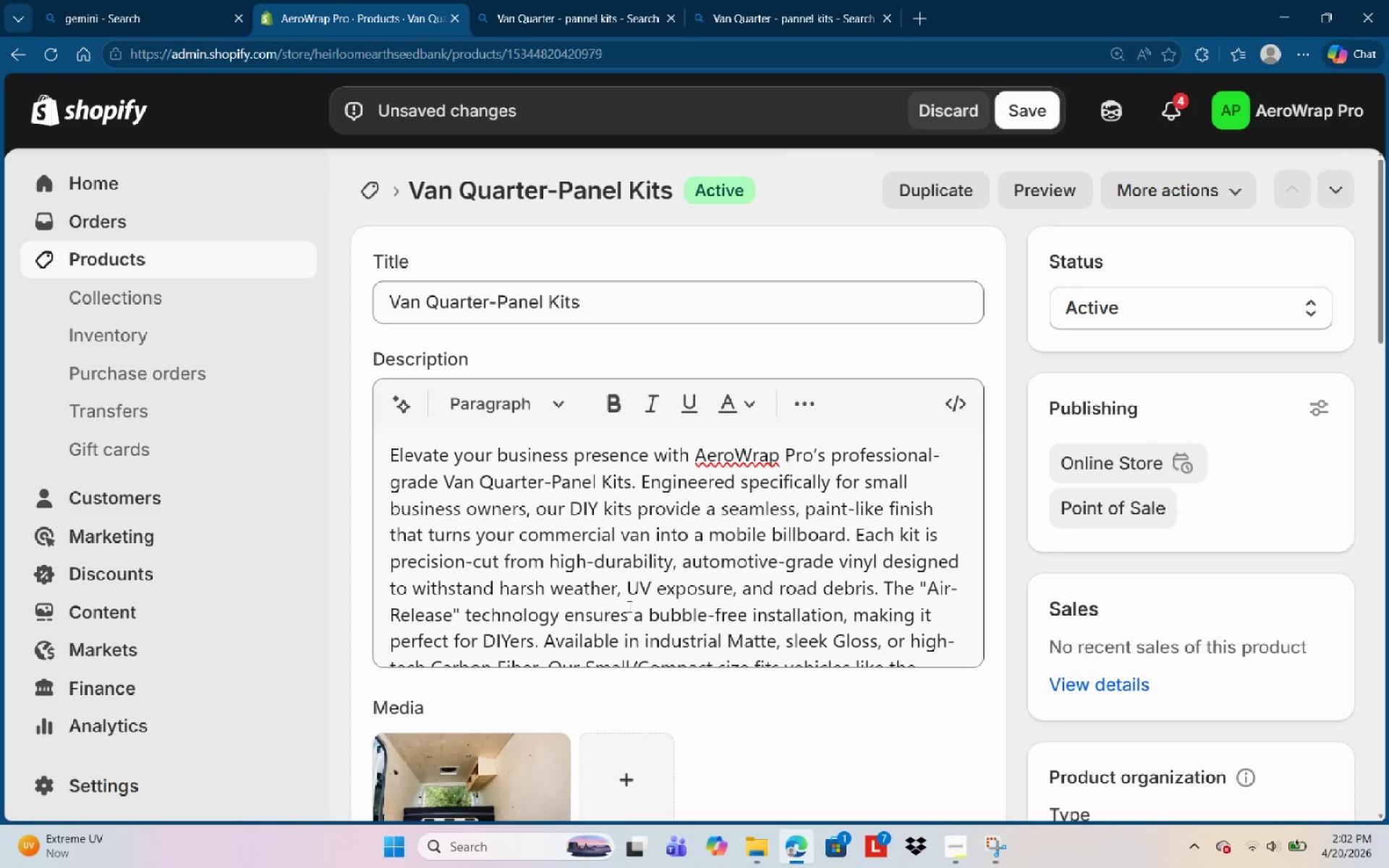 
scroll: coordinate [628, 606], scroll_direction: down, amount: 1.0
 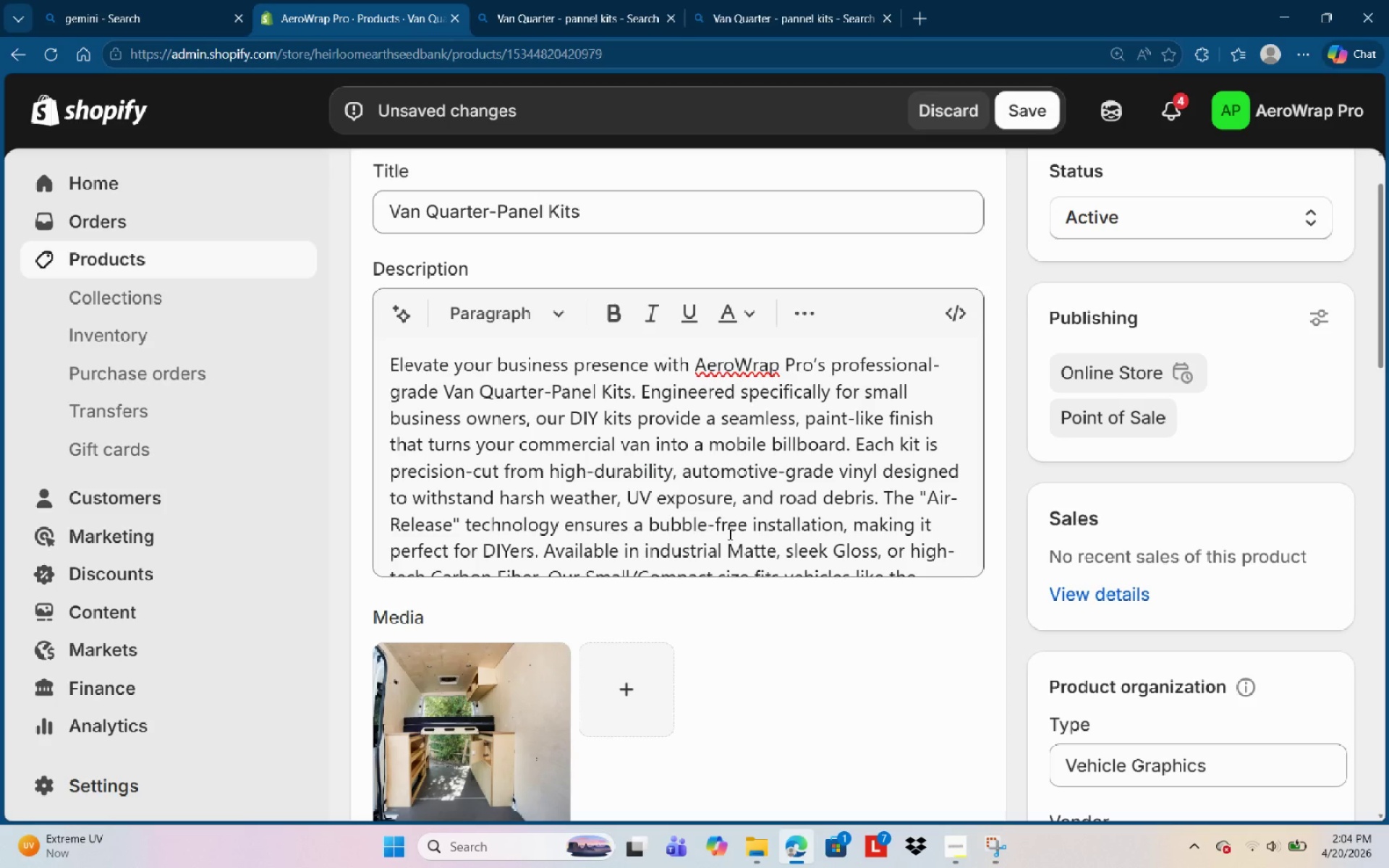 
wait(109.62)
 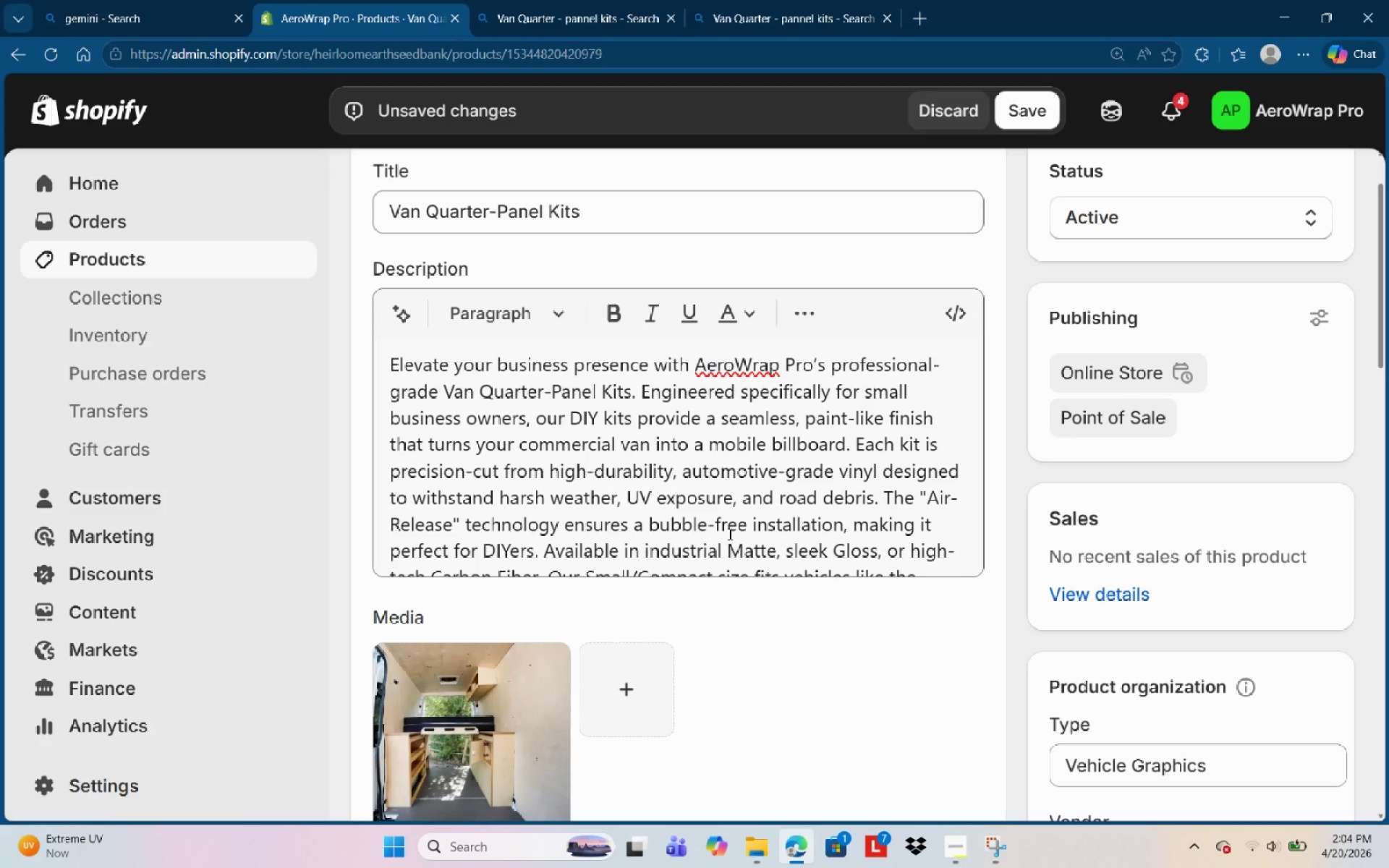 
left_click([750, 1])
 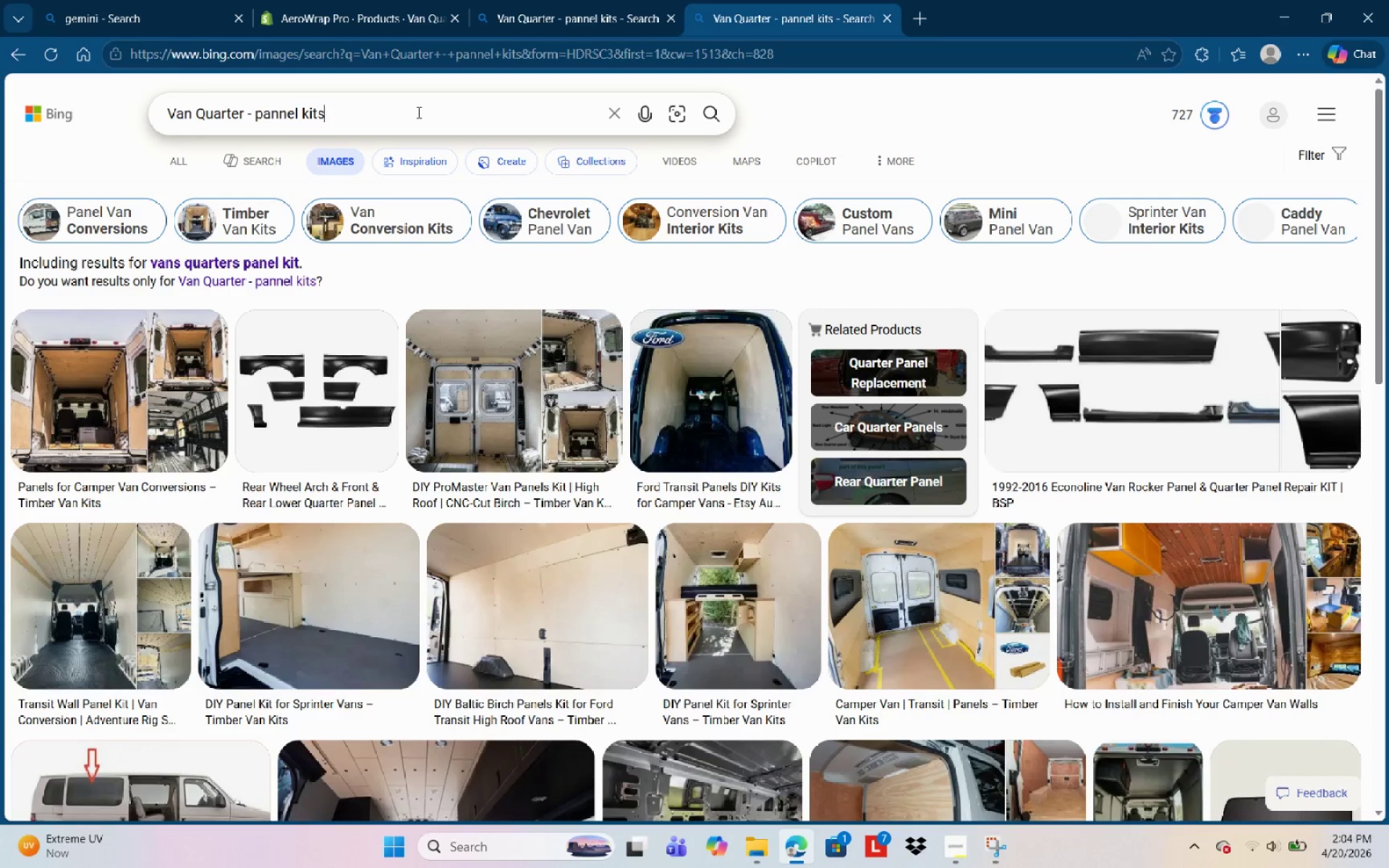 
type( exterior)
 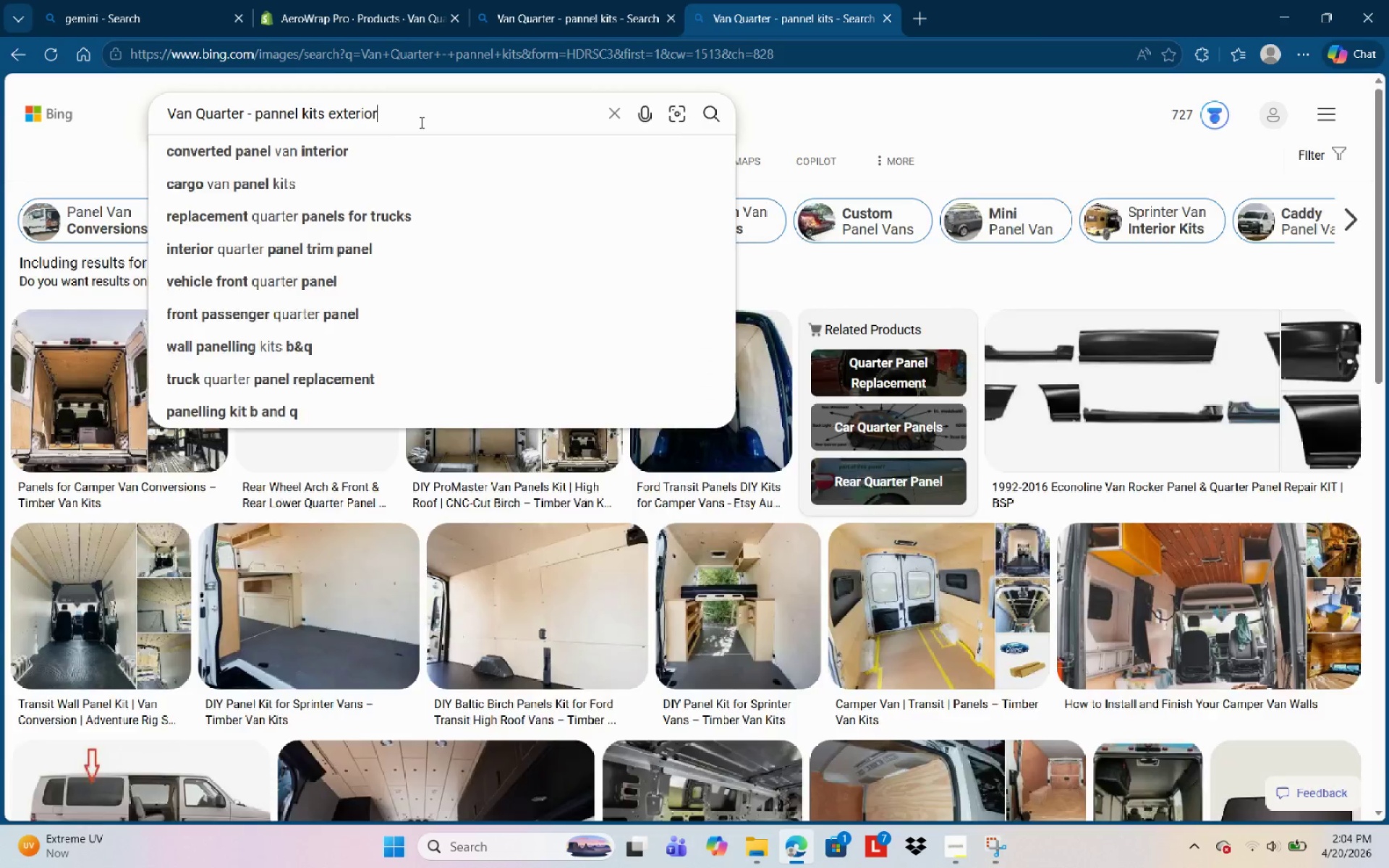 
key(Enter)
 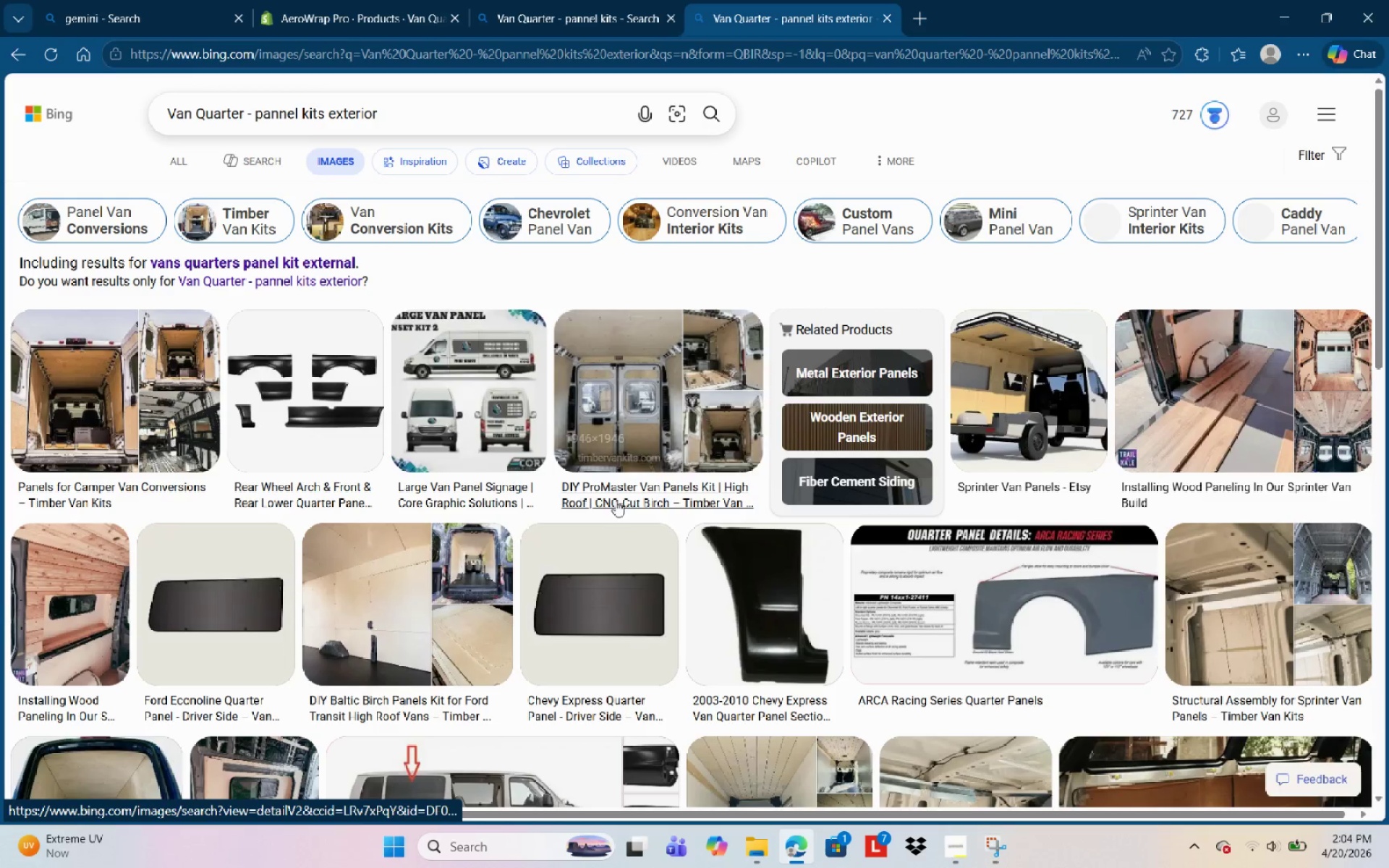 
scroll: coordinate [859, 624], scroll_direction: down, amount: 4.0
 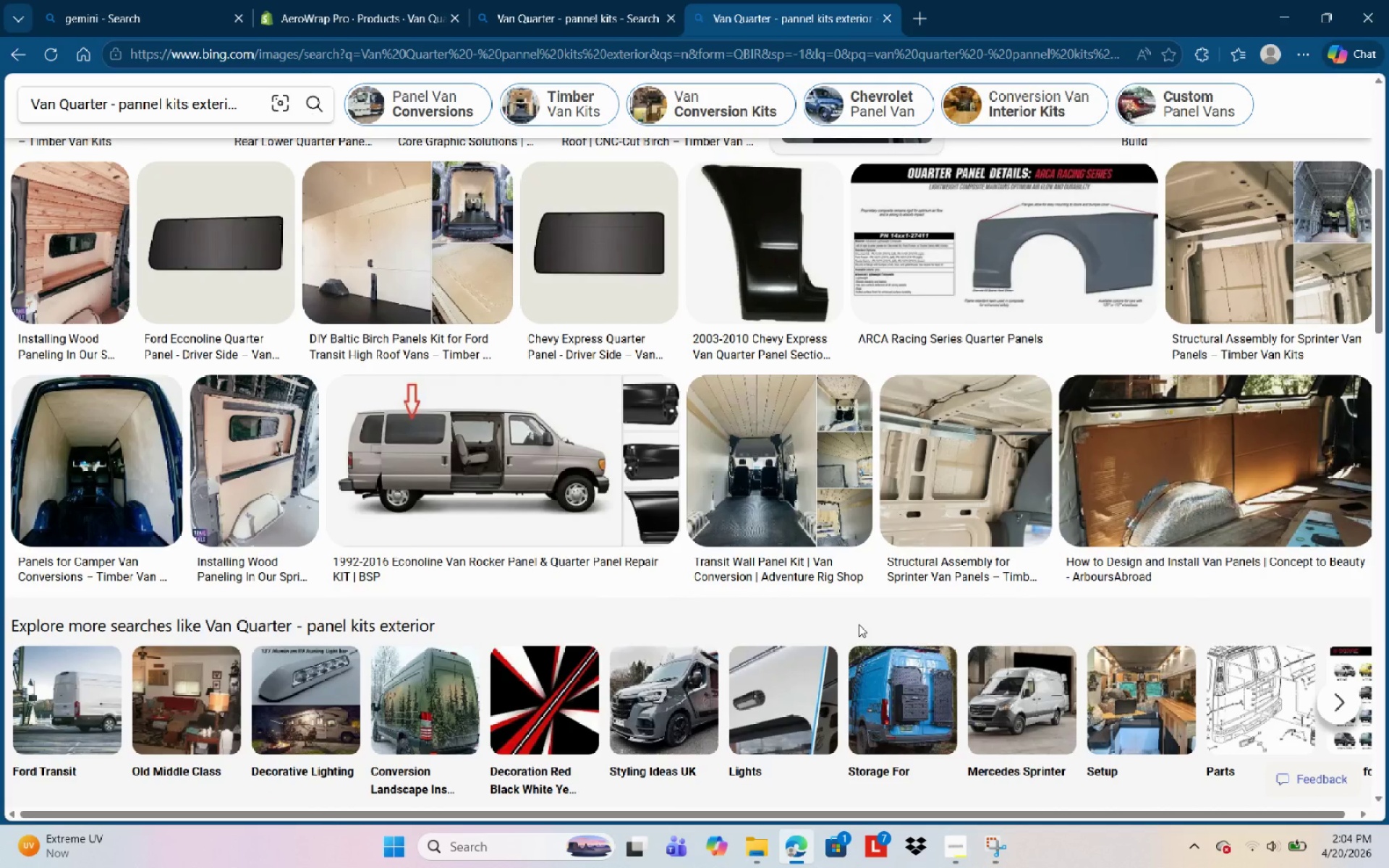 
wait(9.63)
 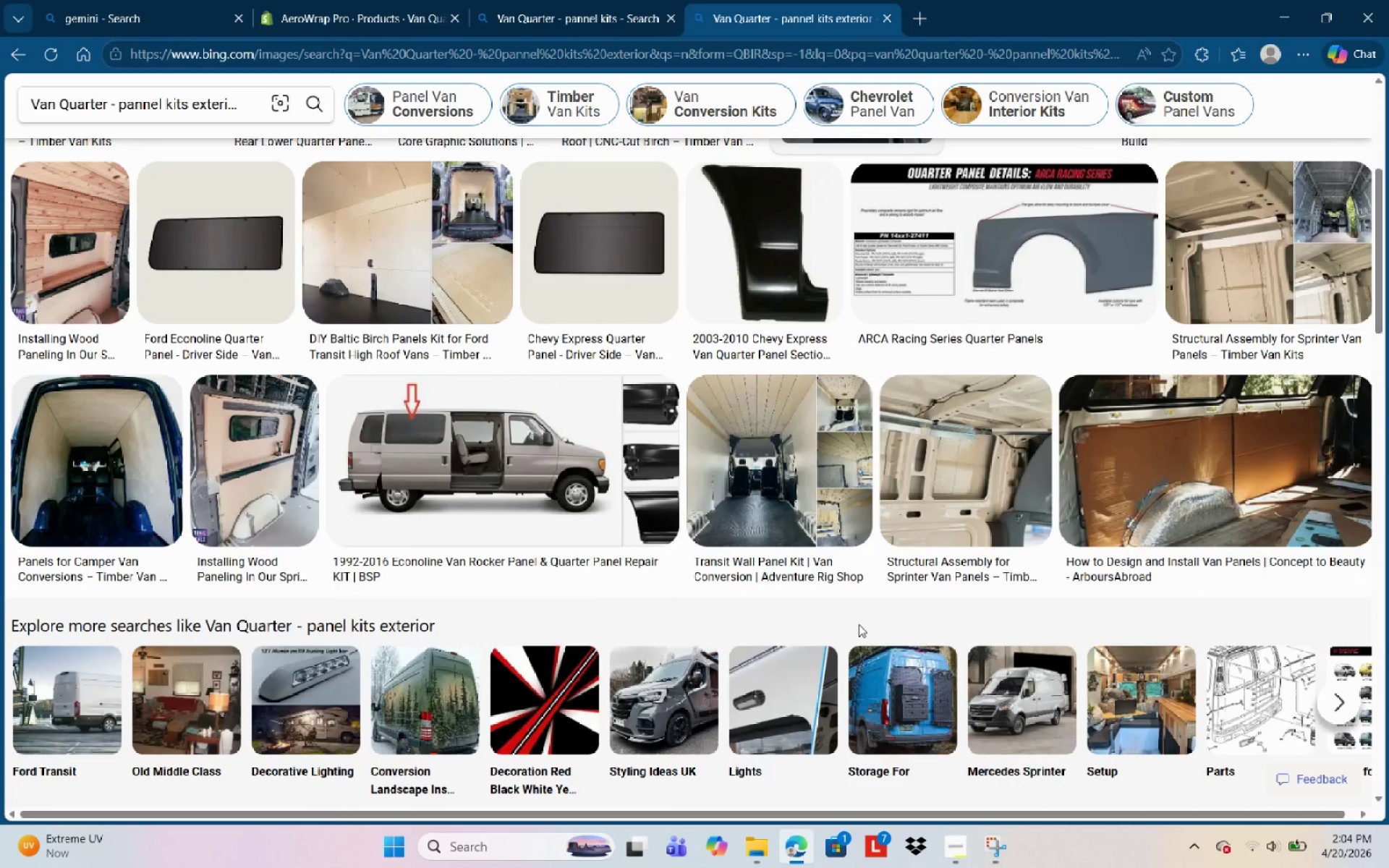 
left_click([1212, 61])
 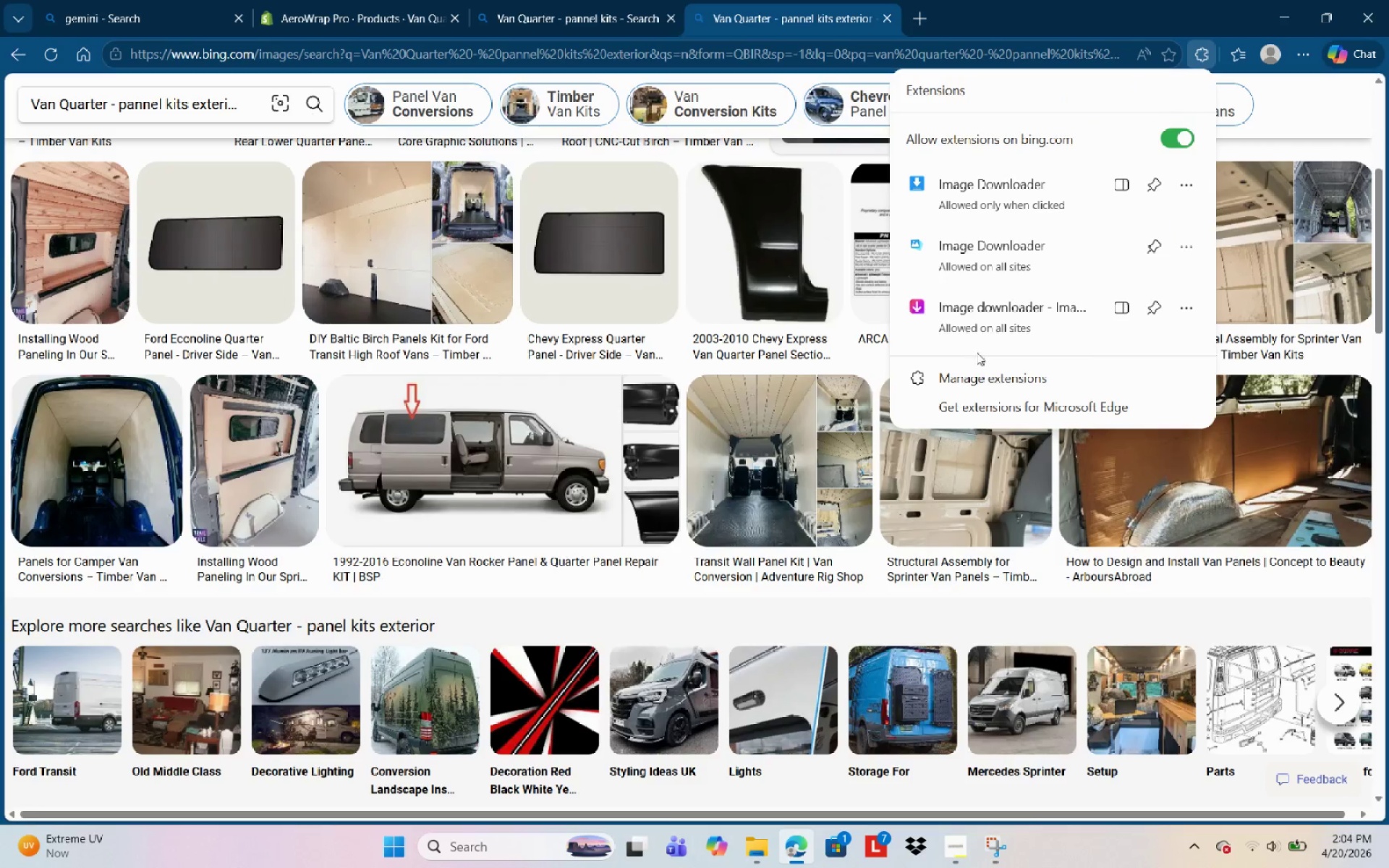 
left_click([991, 313])
 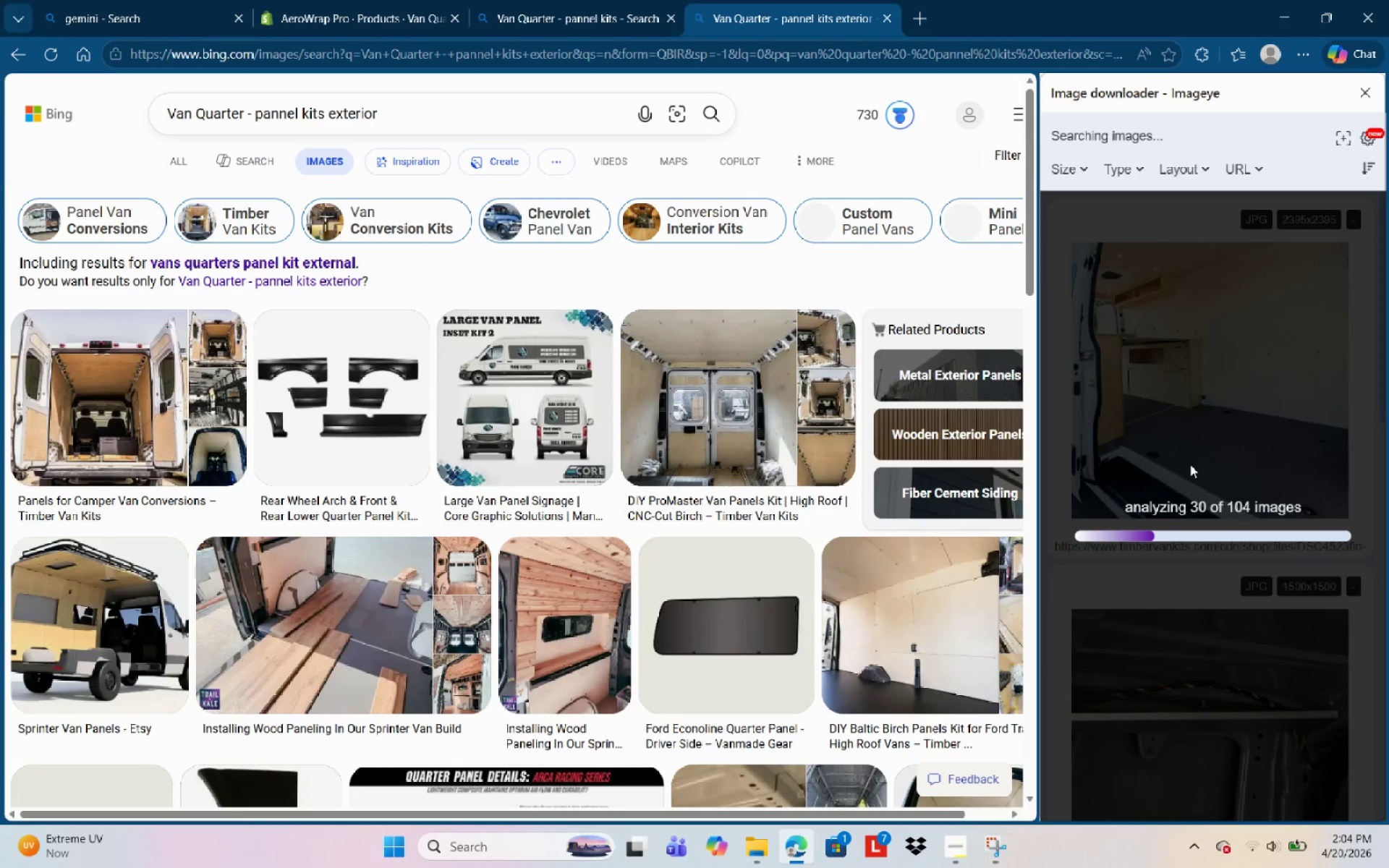 
scroll: coordinate [1189, 469], scroll_direction: down, amount: 2.0
 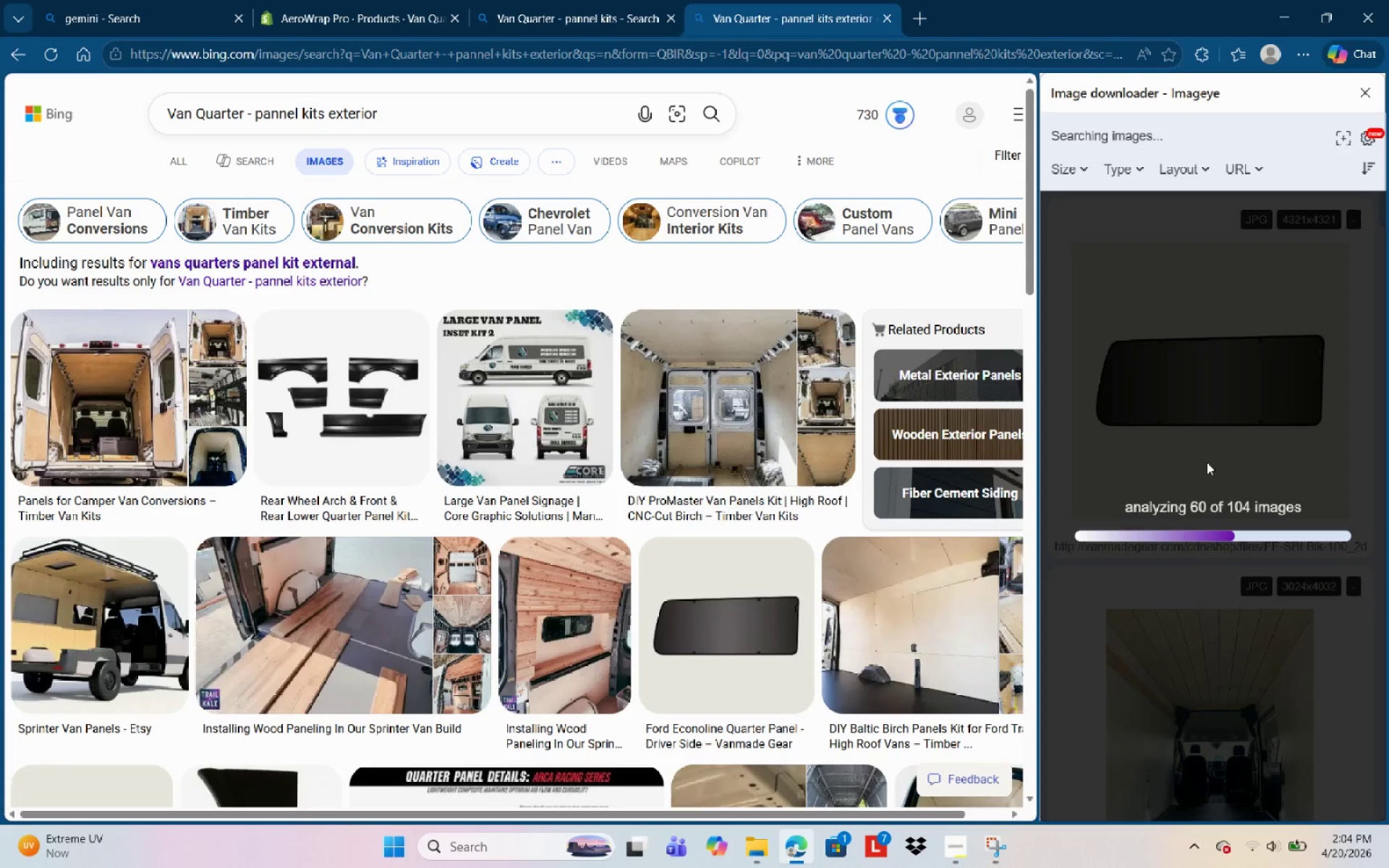 
mouse_move([1257, 504])
 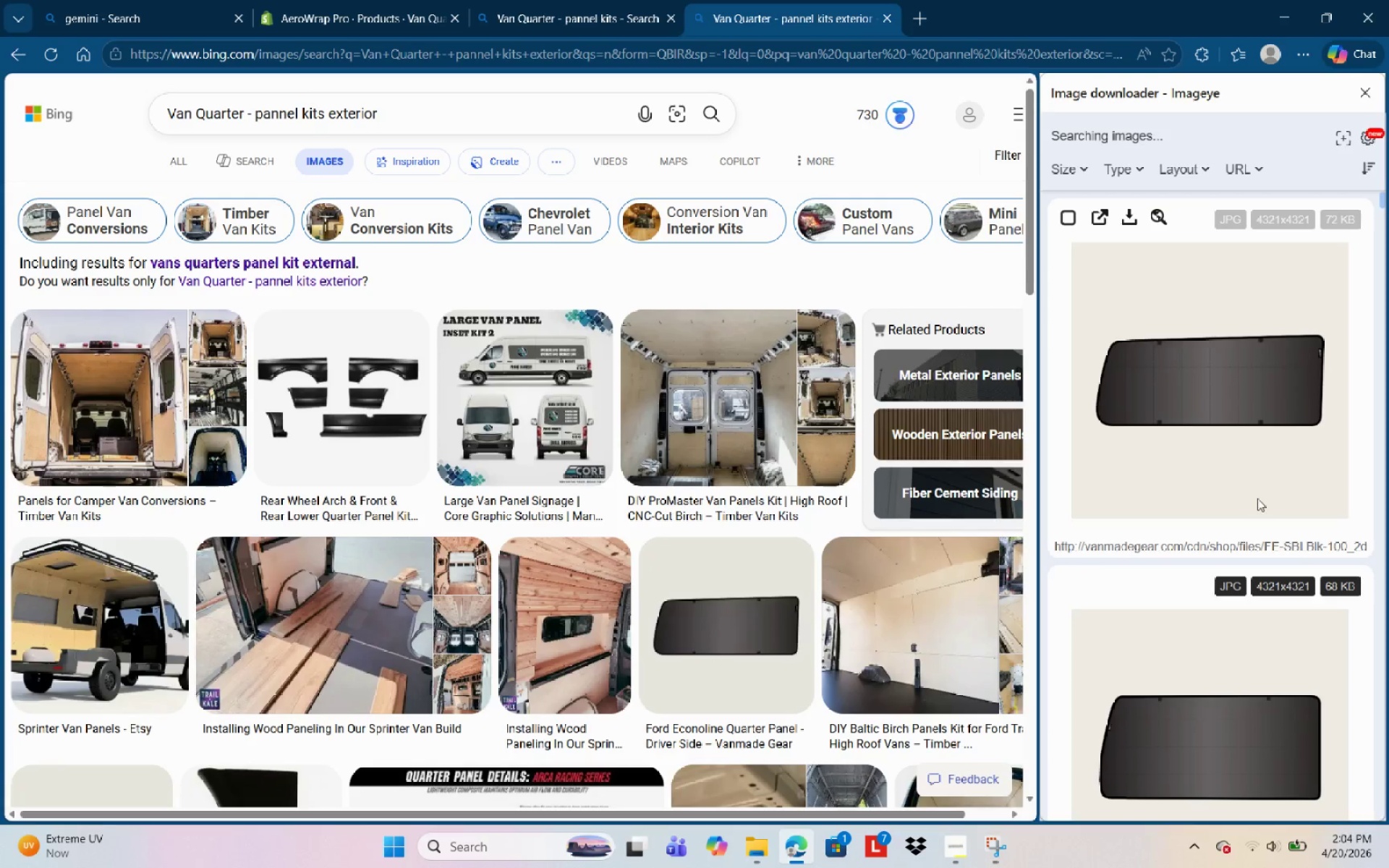 
scroll: coordinate [1261, 514], scroll_direction: down, amount: 65.0
 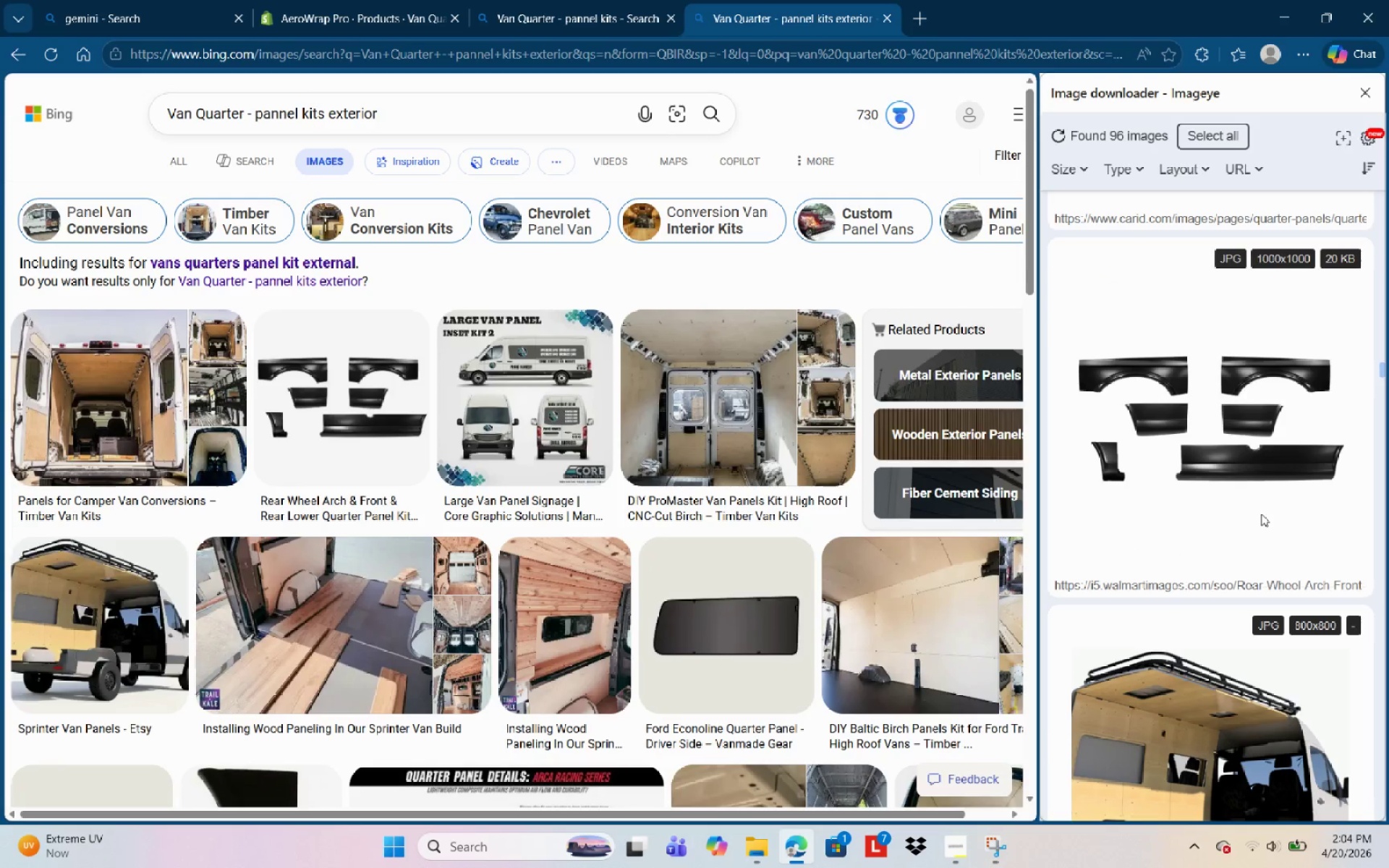 
scroll: coordinate [1261, 514], scroll_direction: none, amount: 0.0
 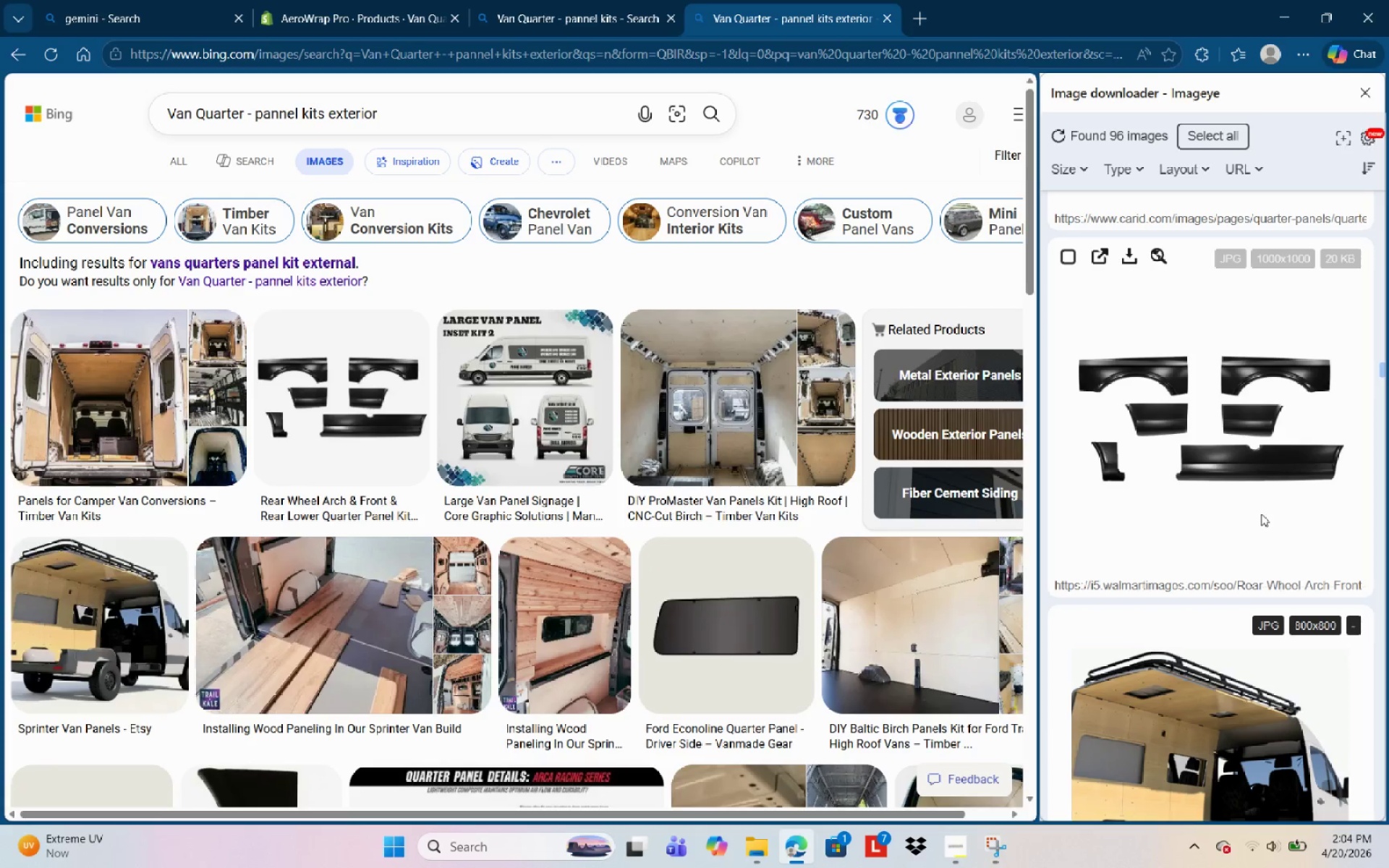 
scroll: coordinate [585, 540], scroll_direction: down, amount: 26.0
 